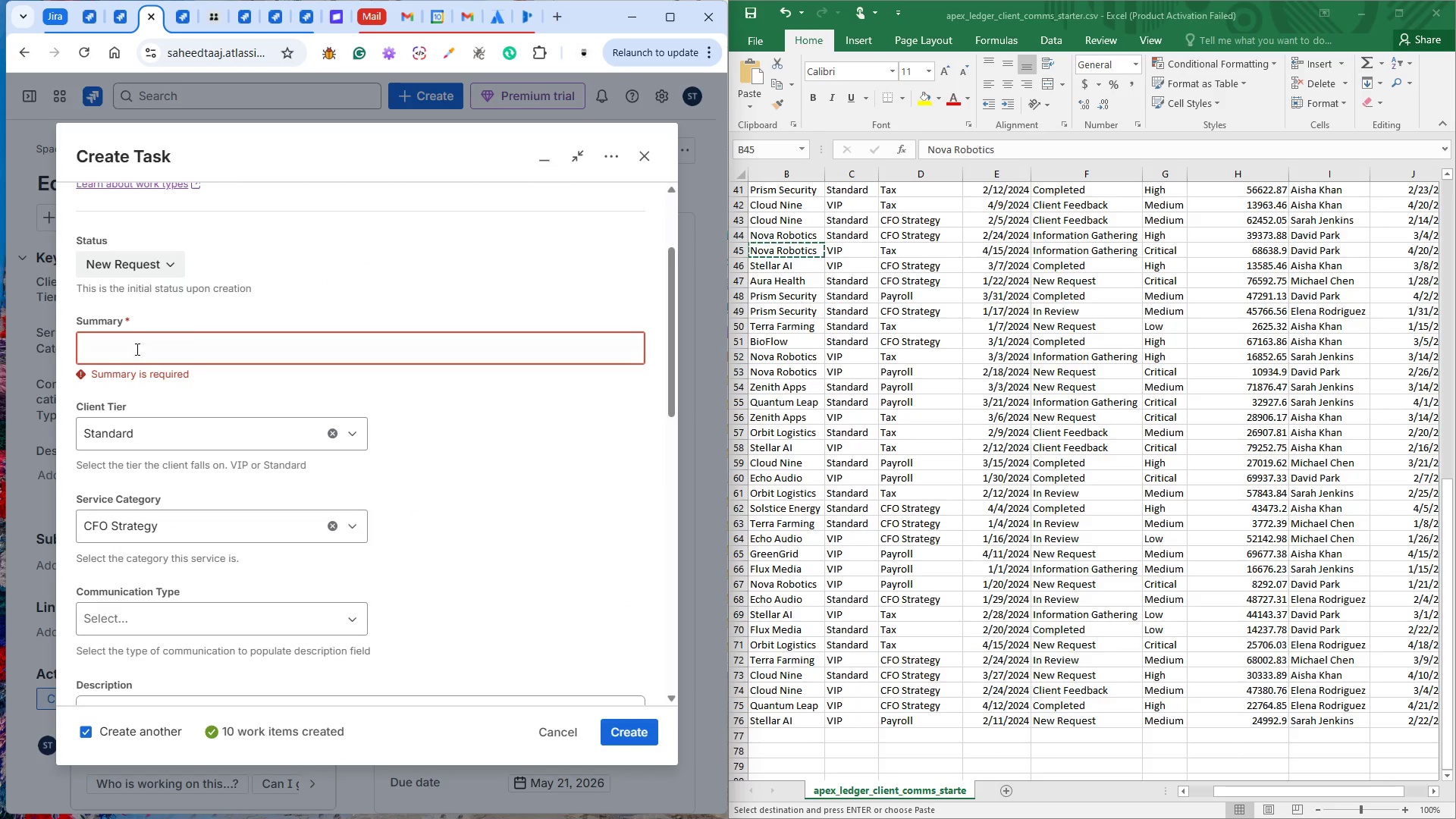 
left_click([136, 347])
 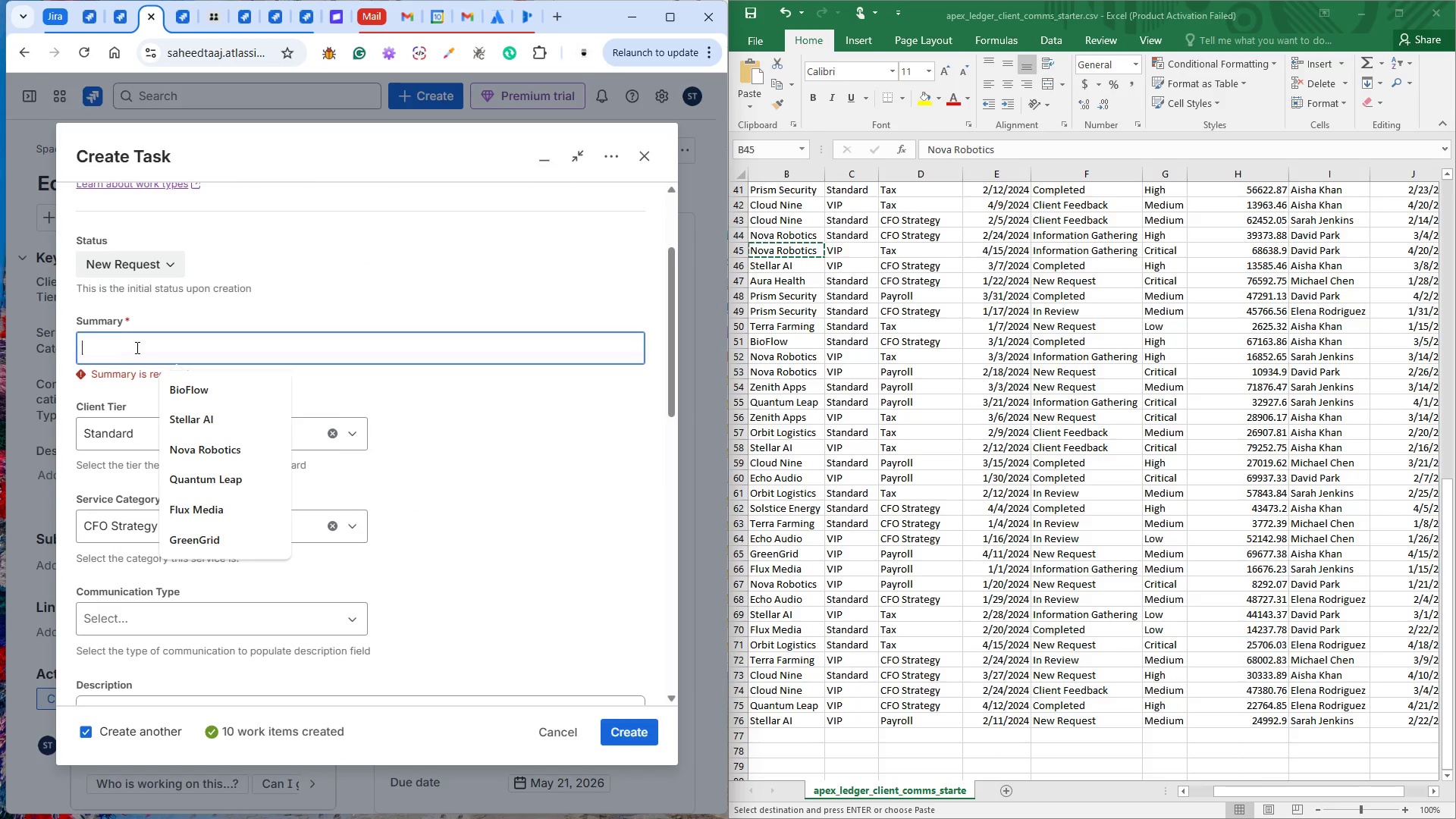 
key(Control+V)
 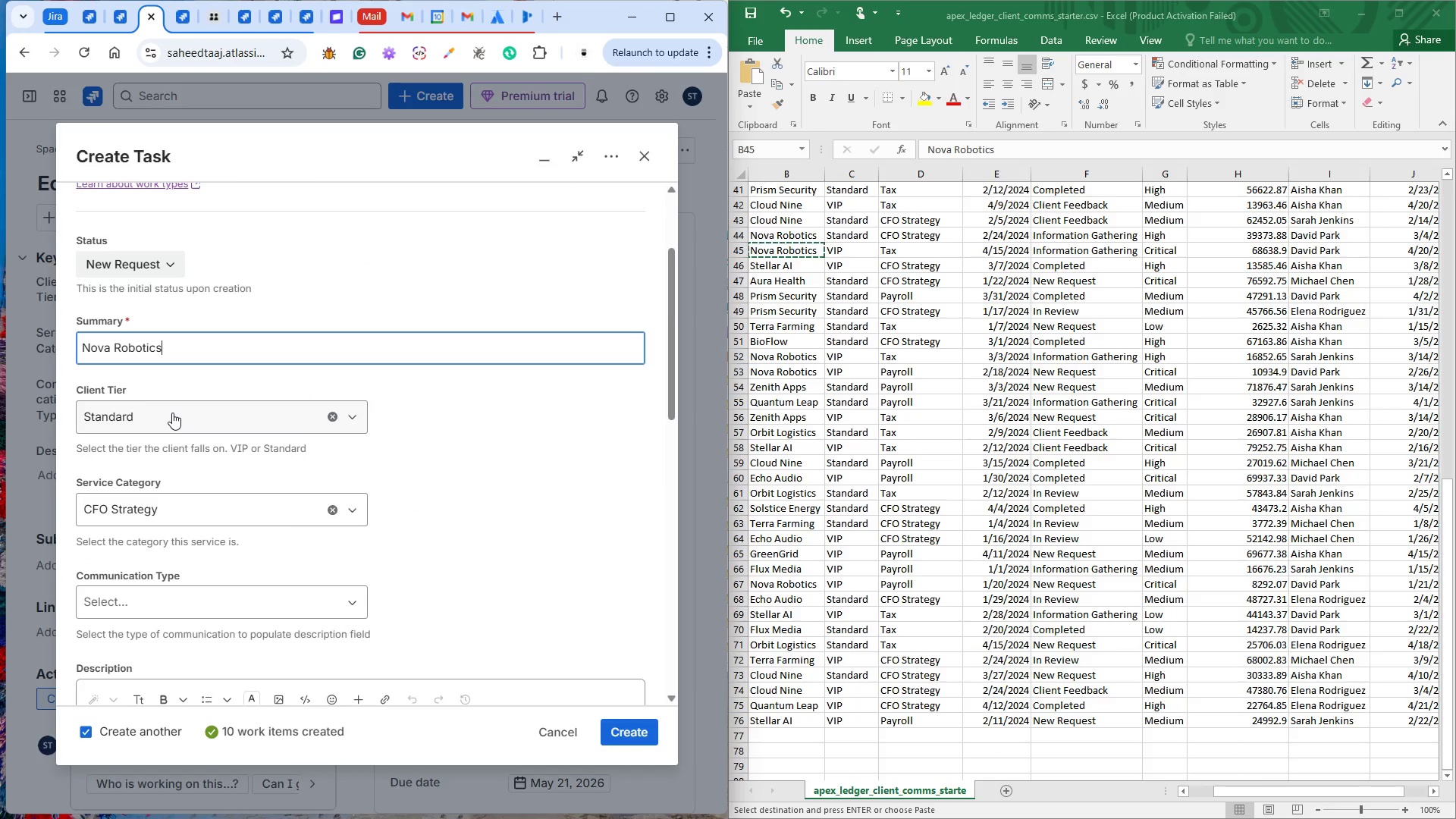 
left_click([172, 413])
 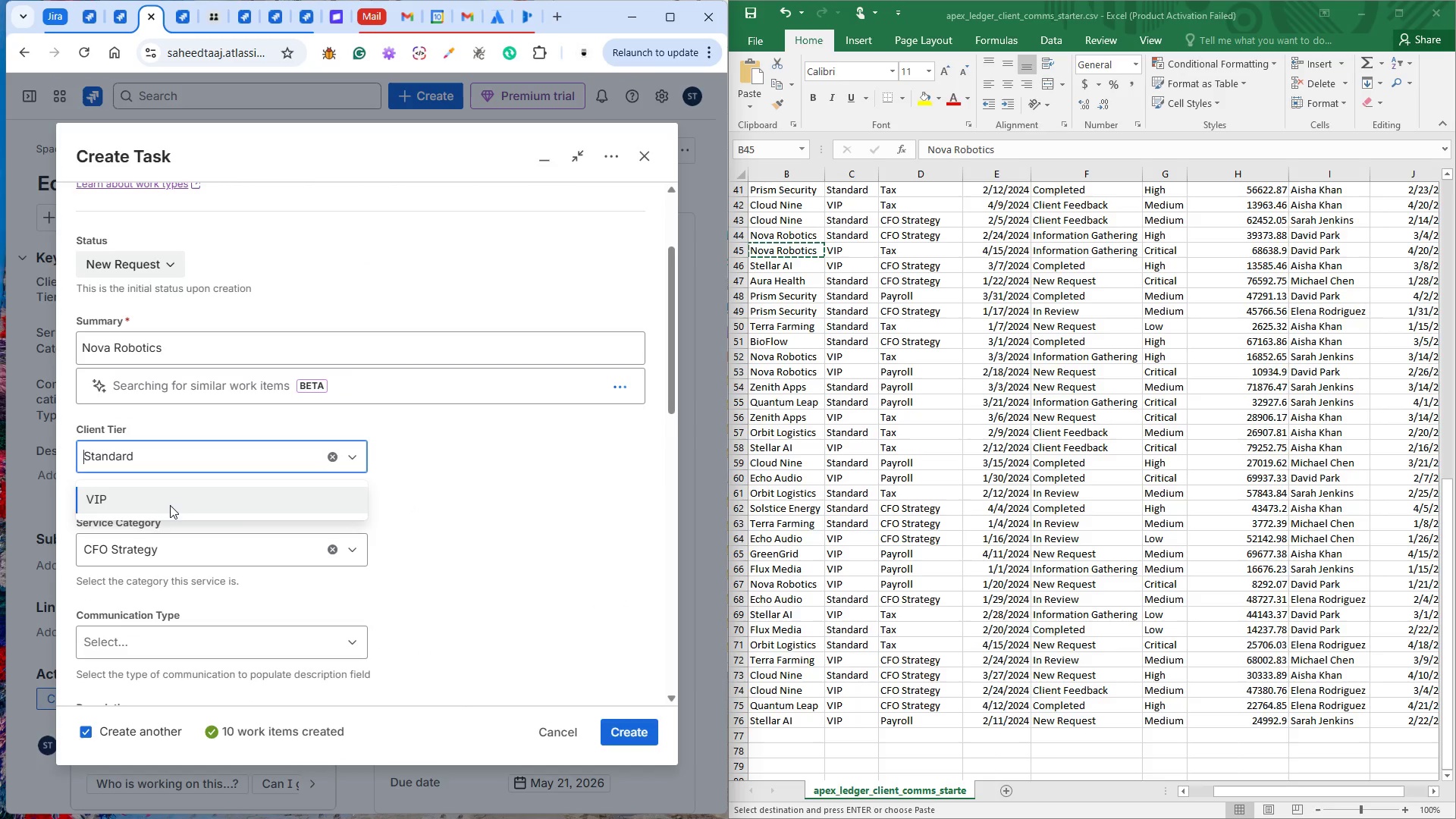 
left_click([168, 505])
 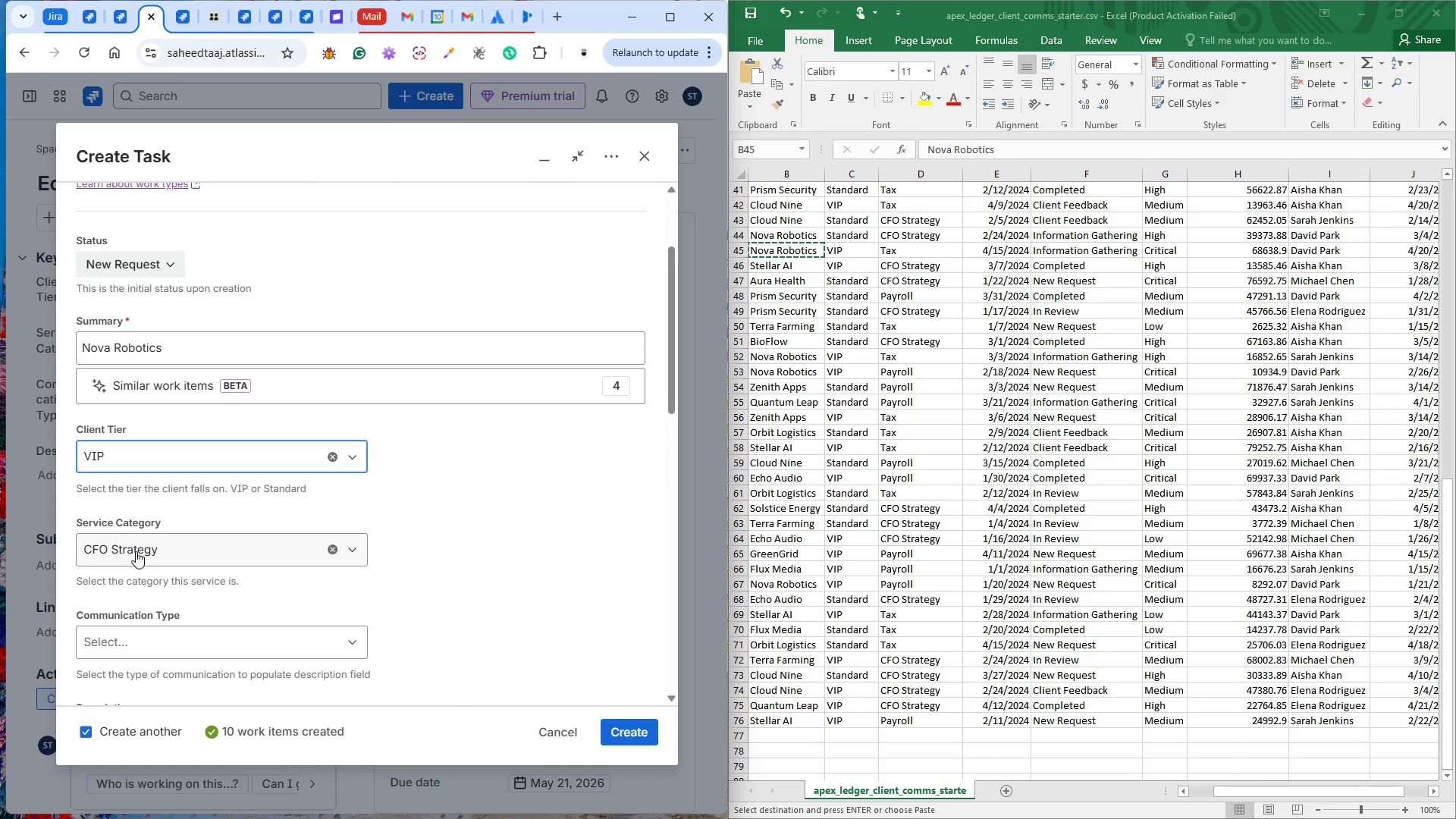 
wait(5.02)
 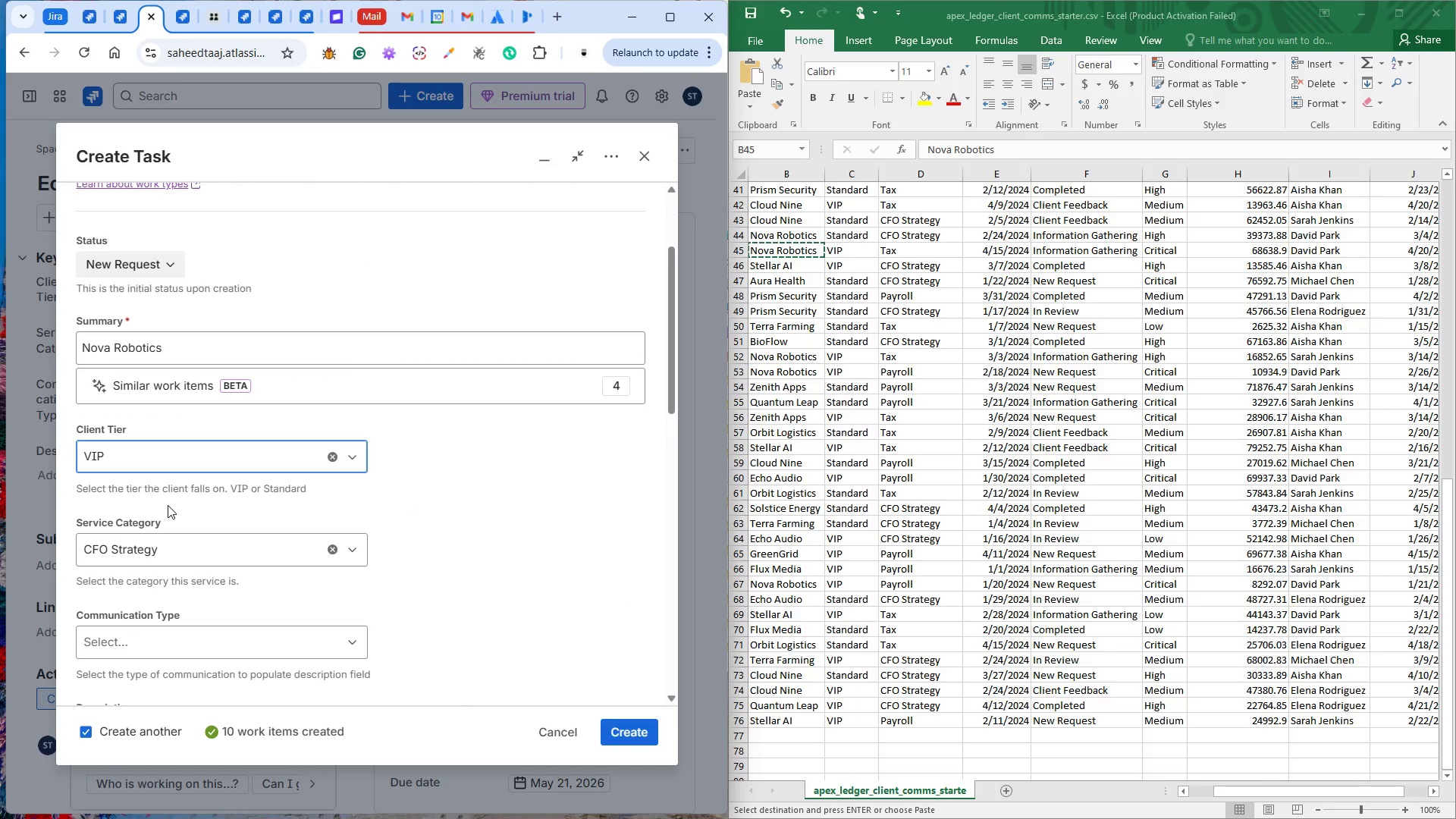 
left_click([136, 551])
 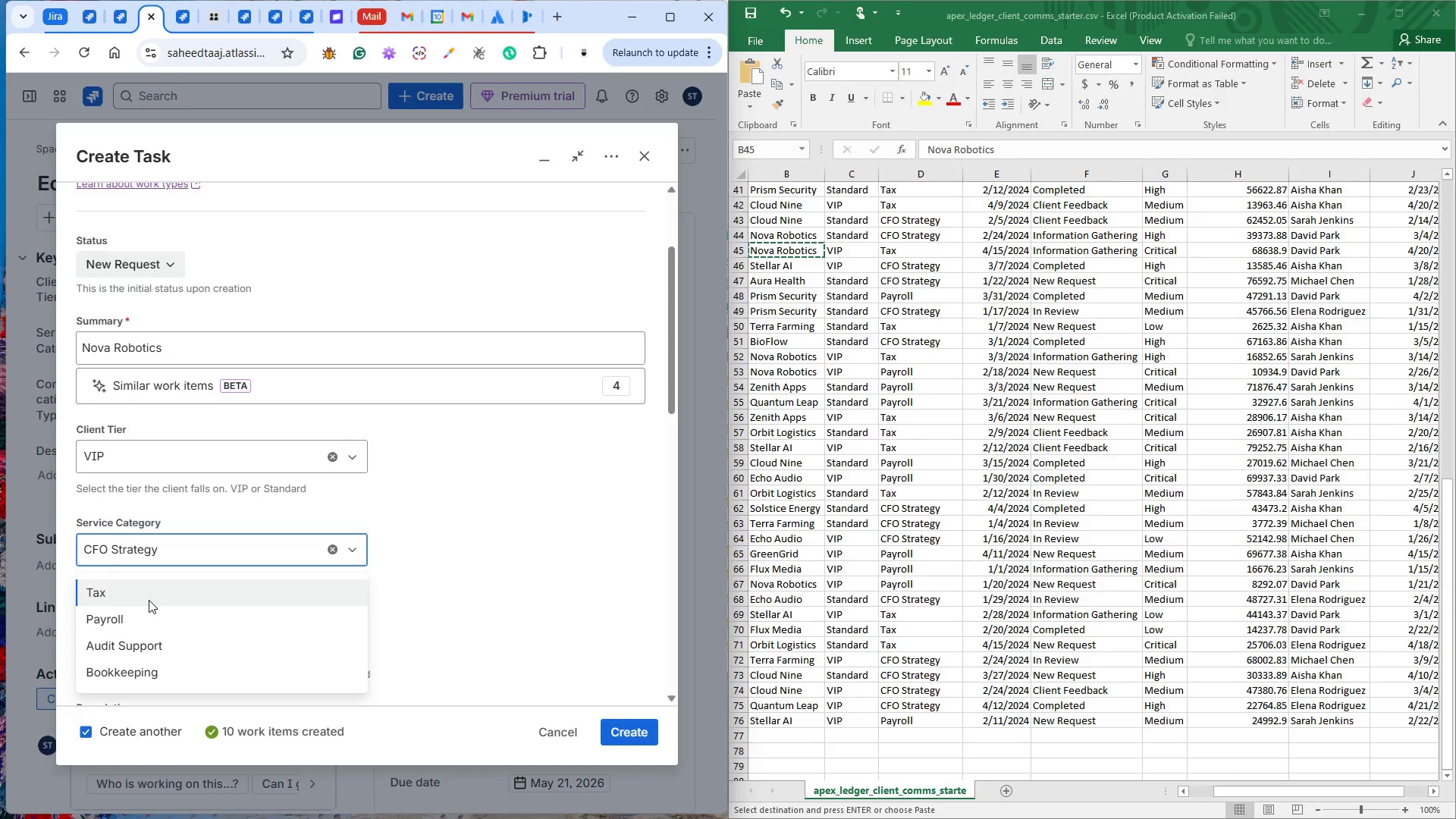 
left_click([149, 600])
 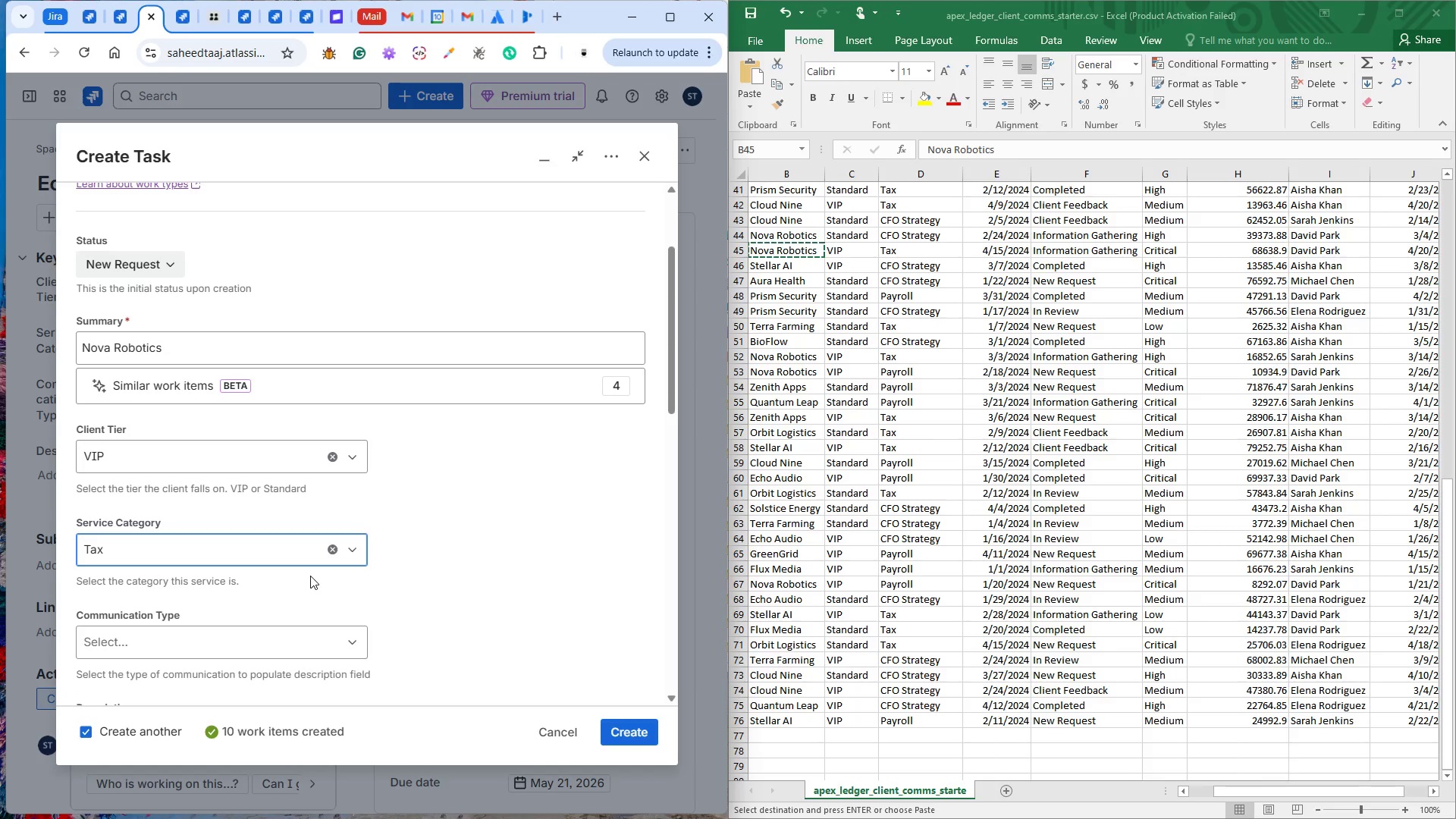 
scroll: coordinate [413, 494], scroll_direction: down, amount: 5.0
 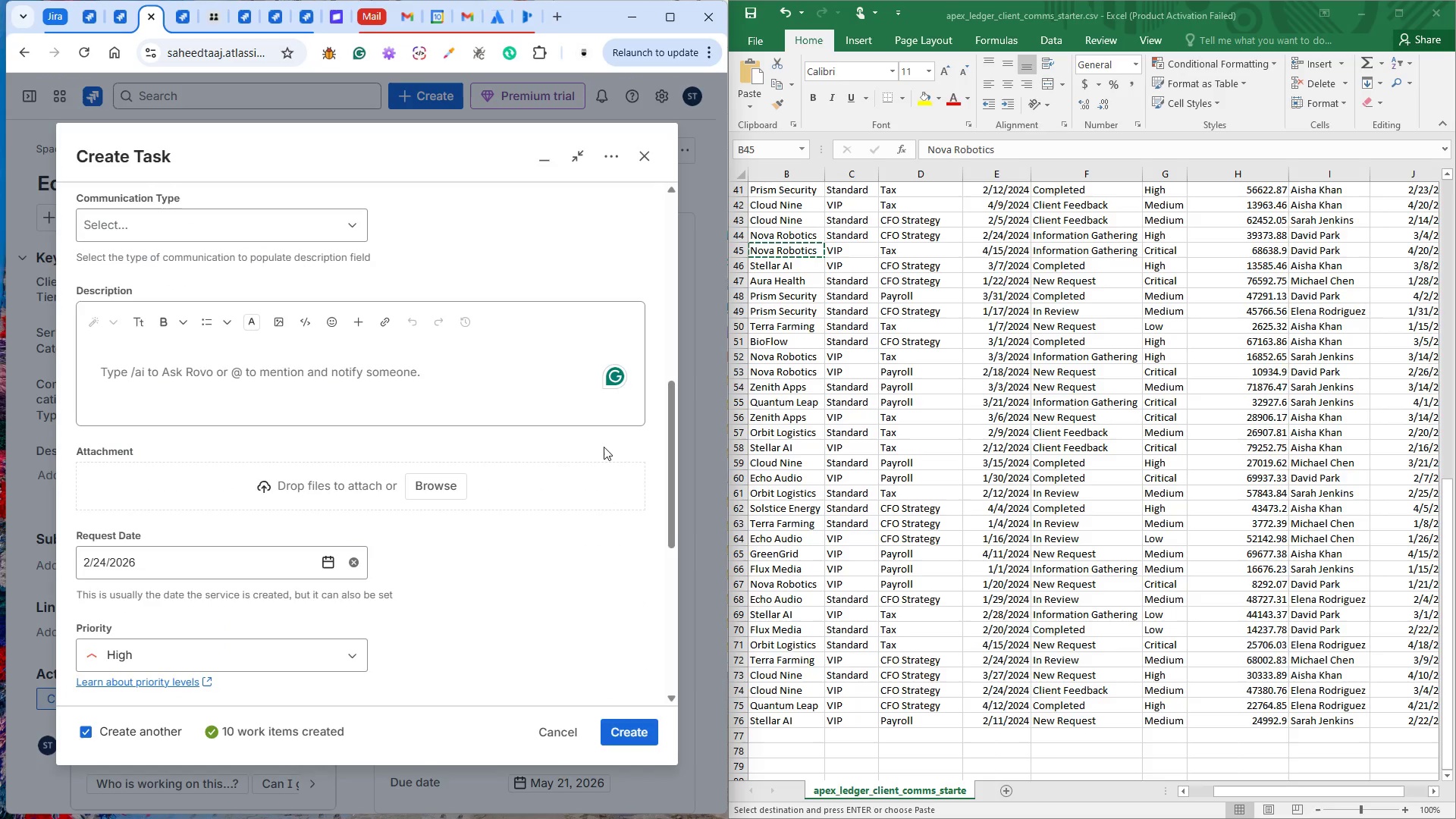 
left_click([330, 558])
 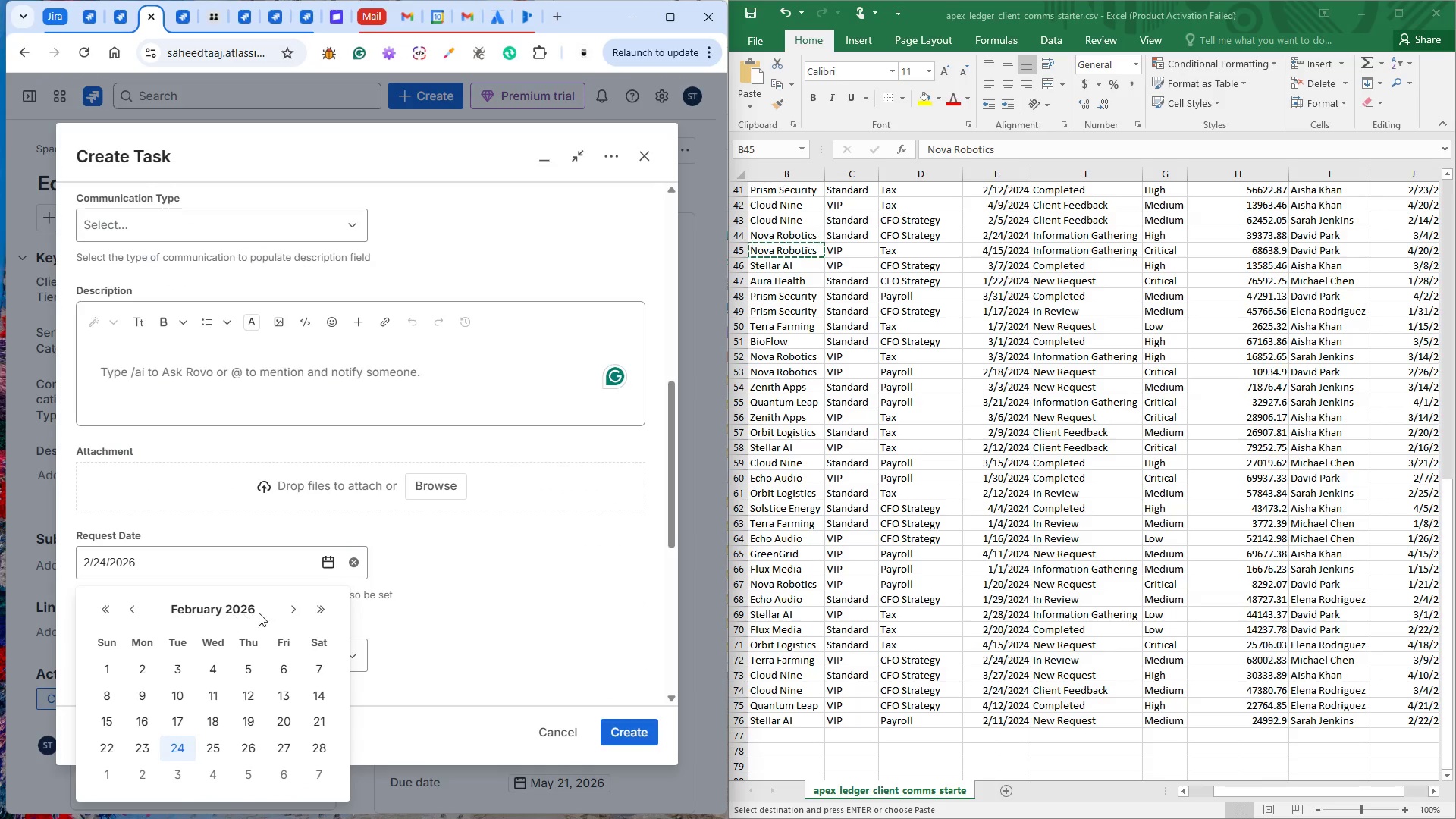 
left_click_drag(start_coordinate=[319, 607], to_coordinate=[315, 607])
 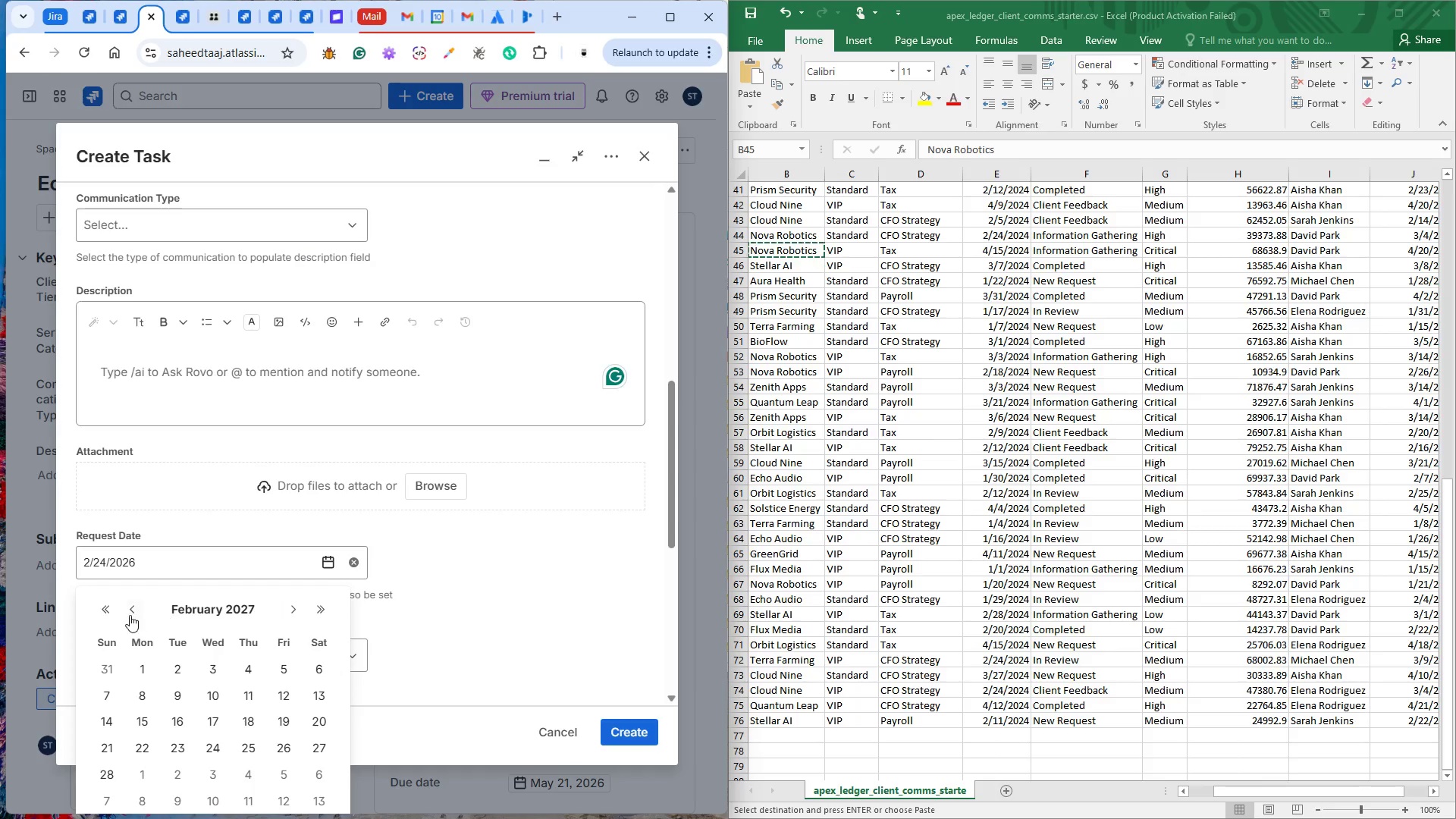 
left_click([104, 609])
 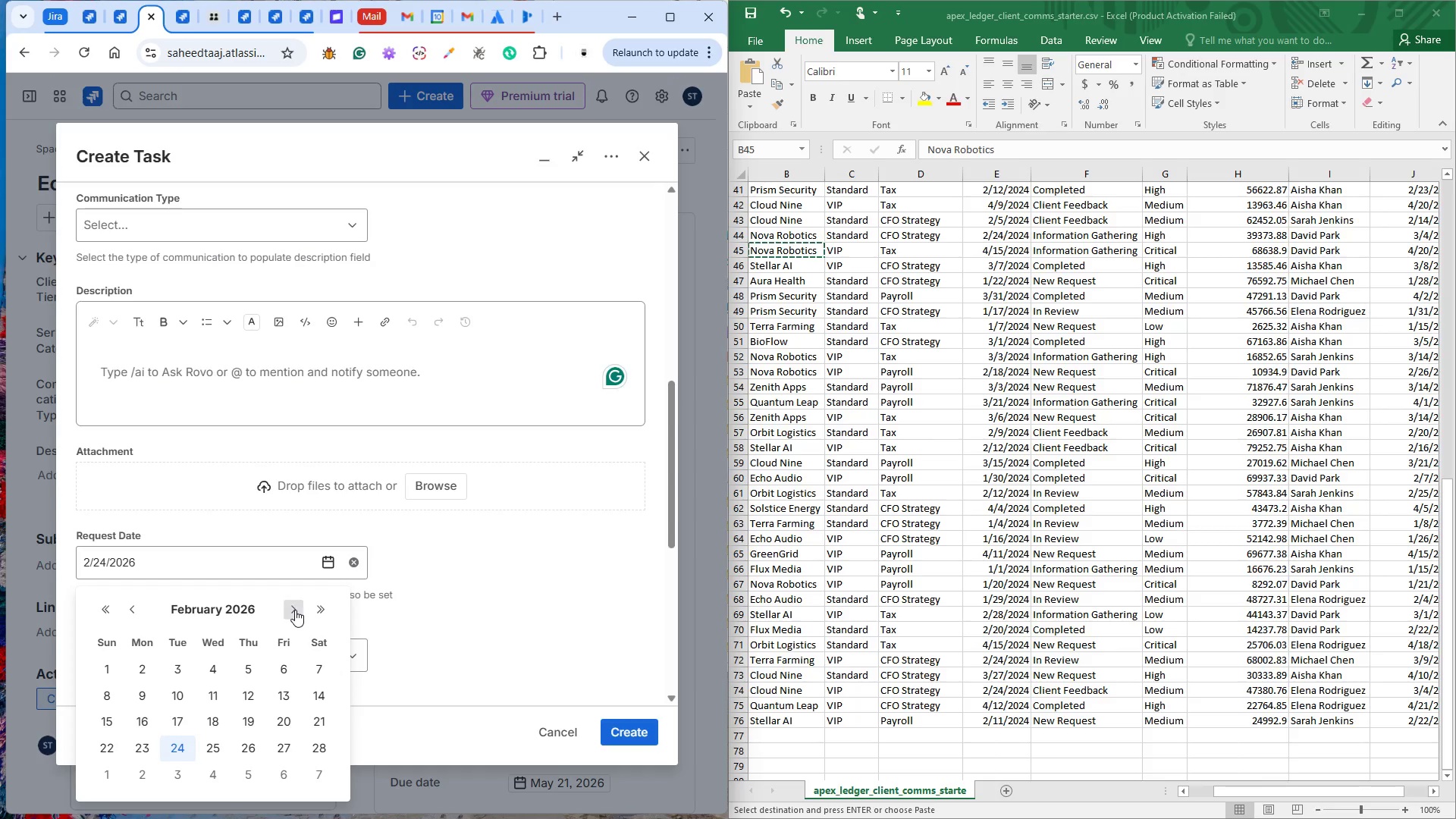 
double_click([294, 609])
 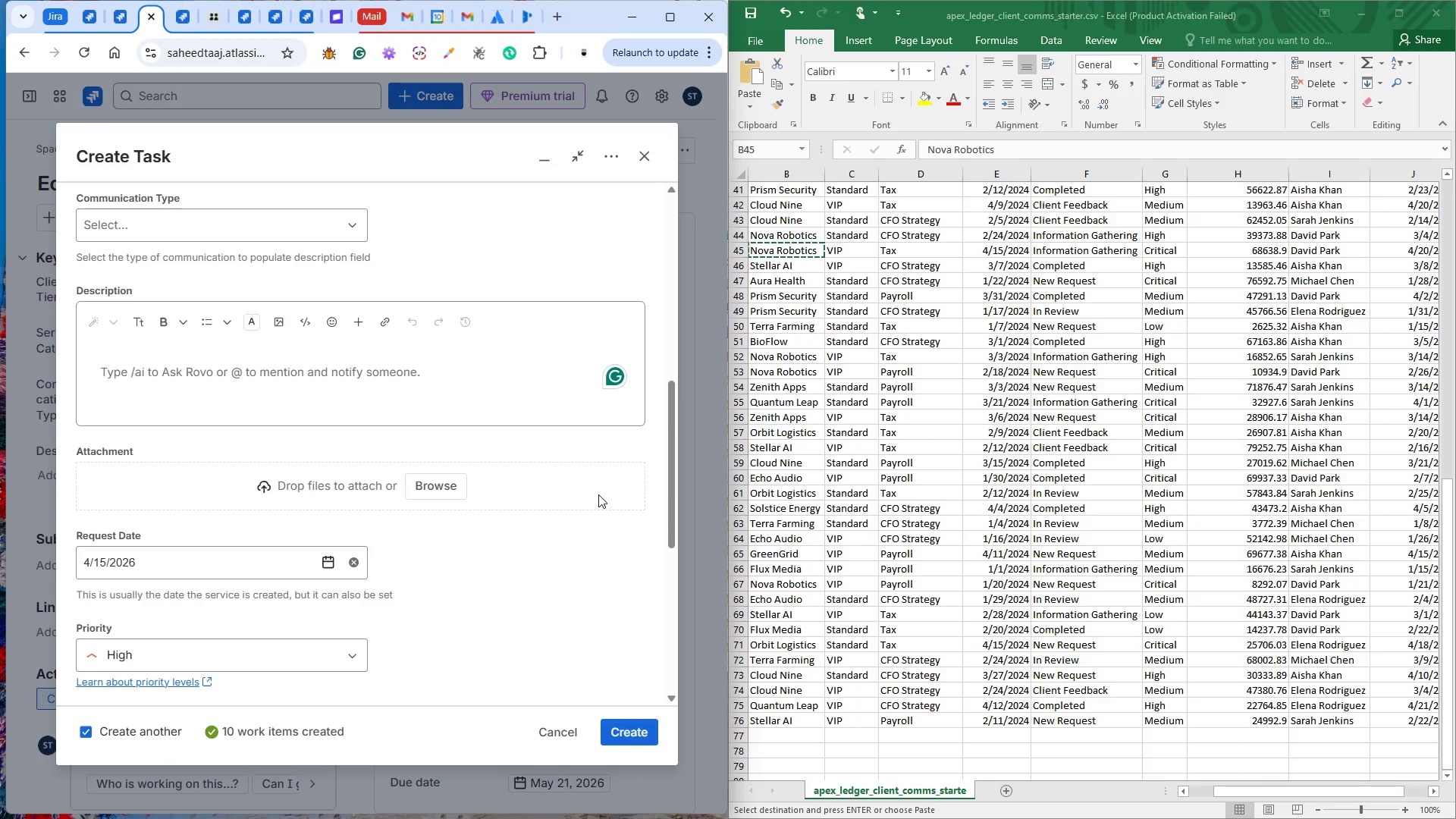 
wait(5.09)
 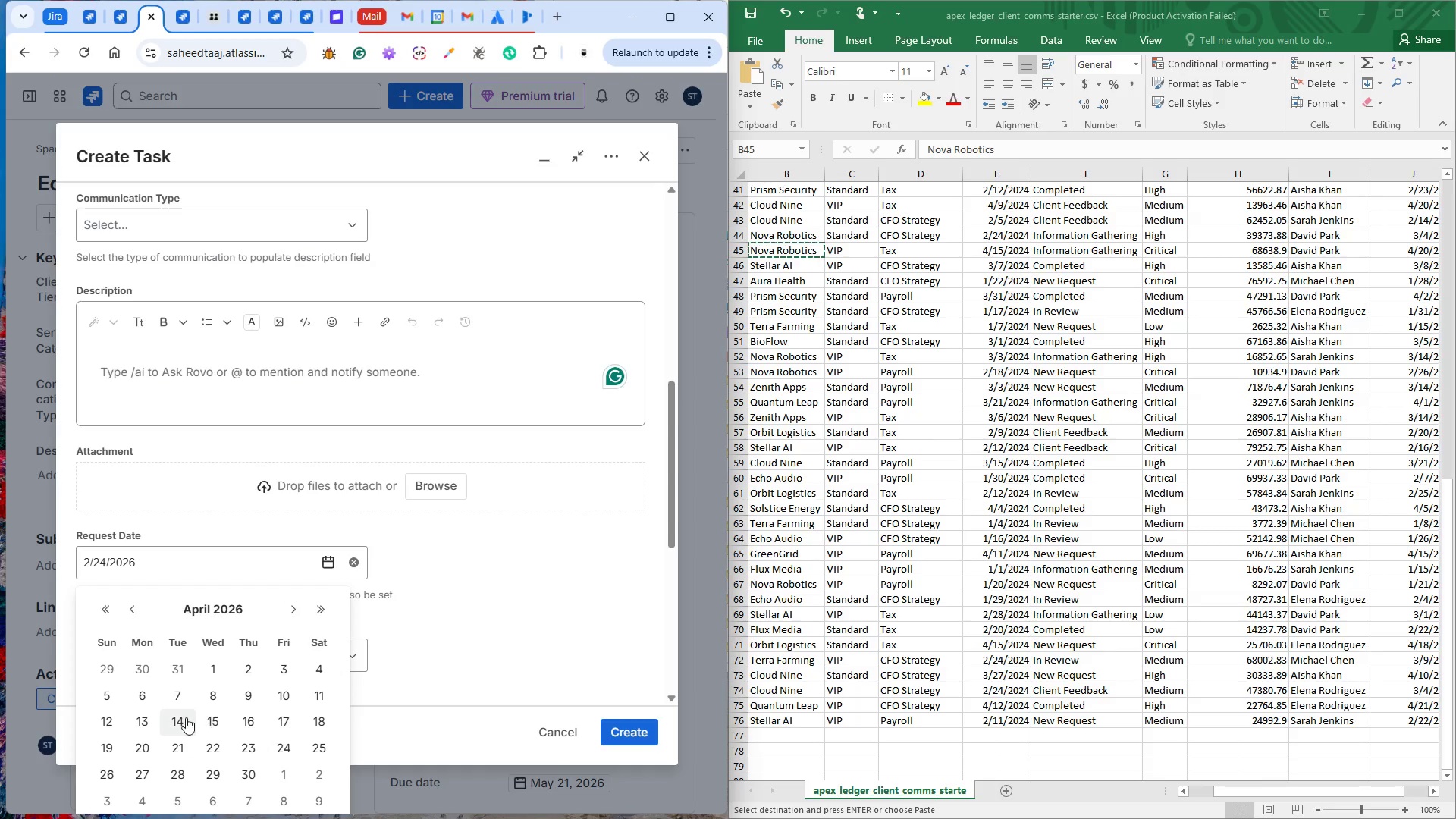 
left_click([1070, 247])
 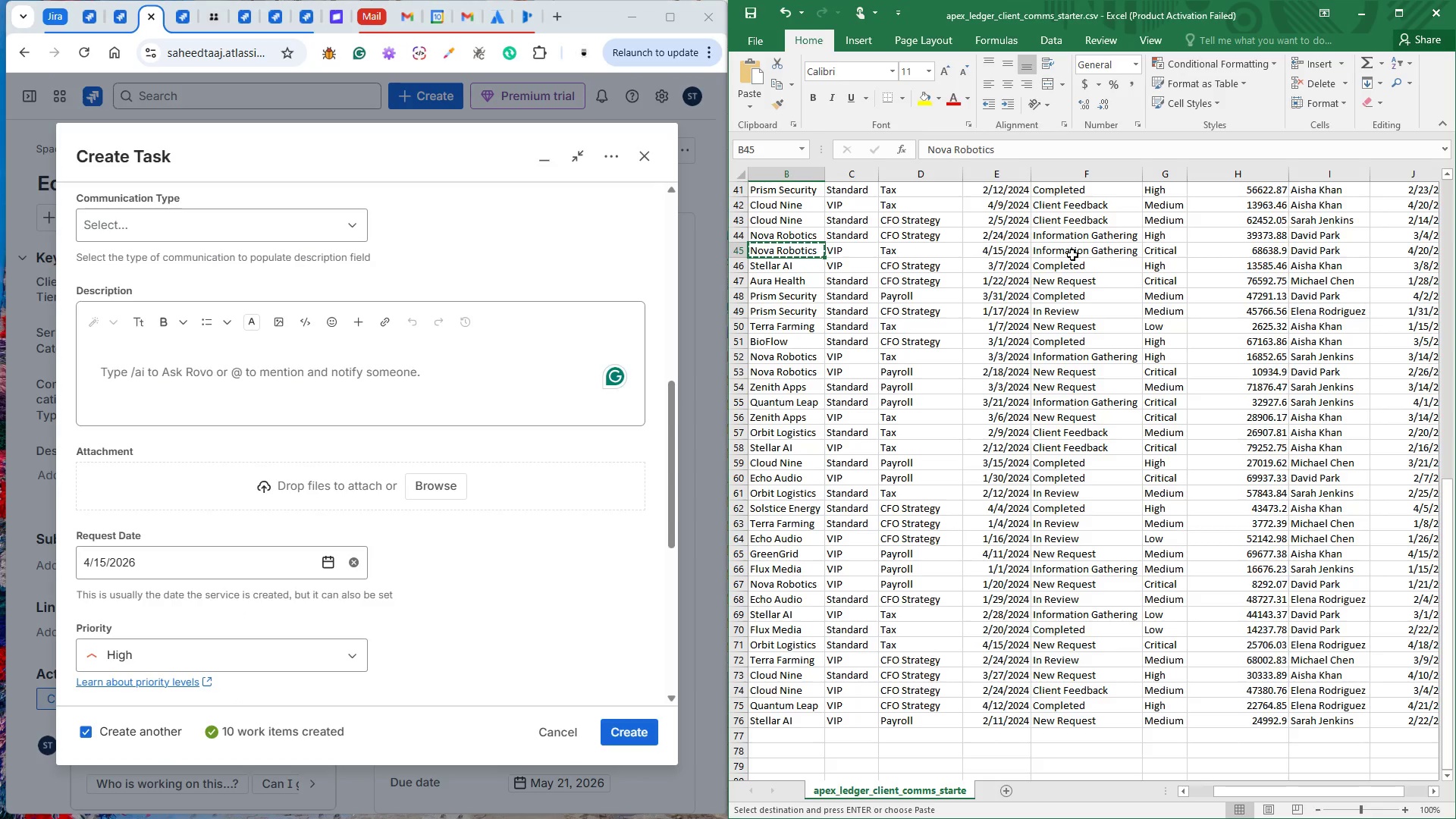 
left_click([1072, 255])
 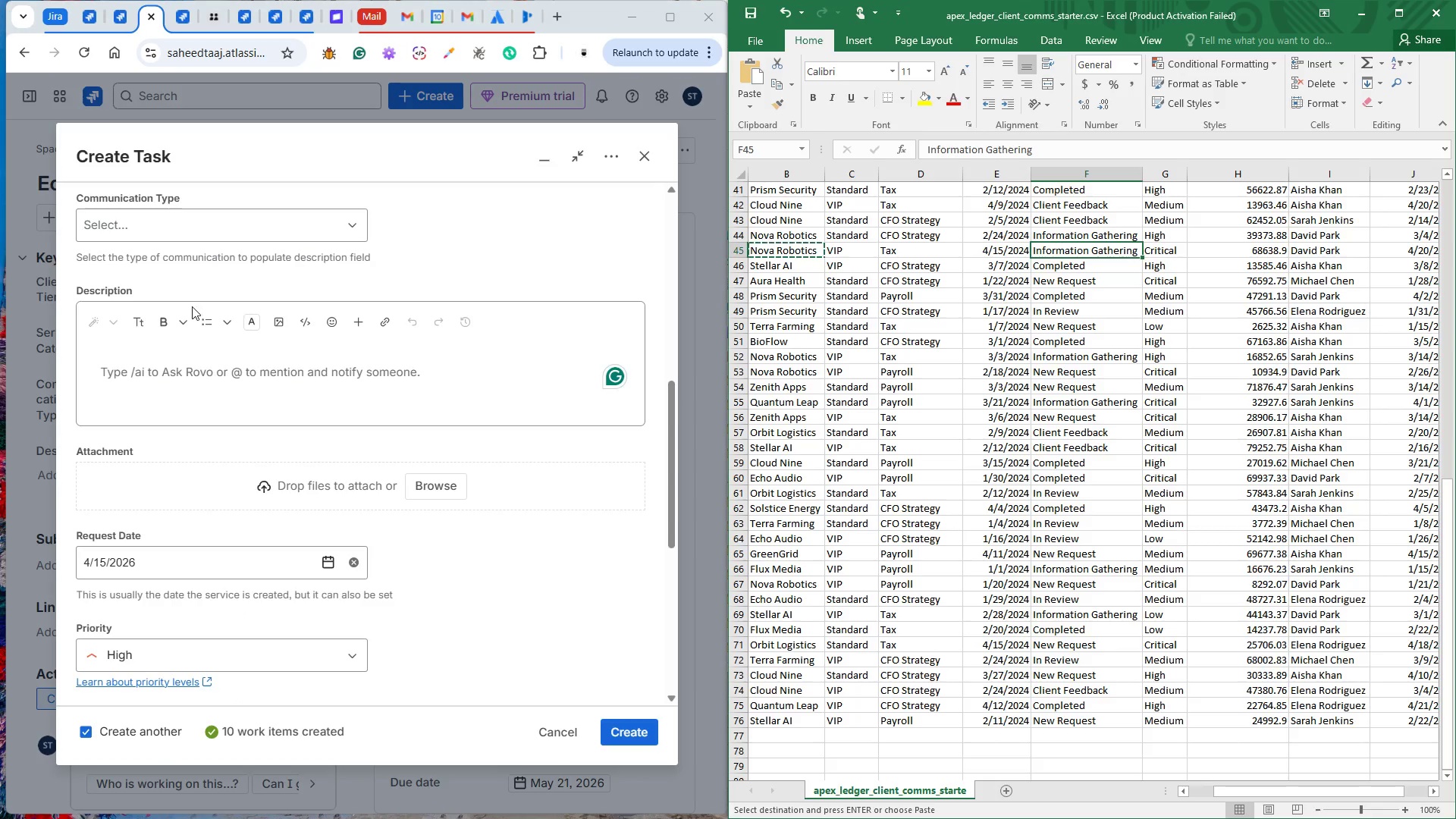 
scroll: coordinate [186, 308], scroll_direction: up, amount: 3.0
 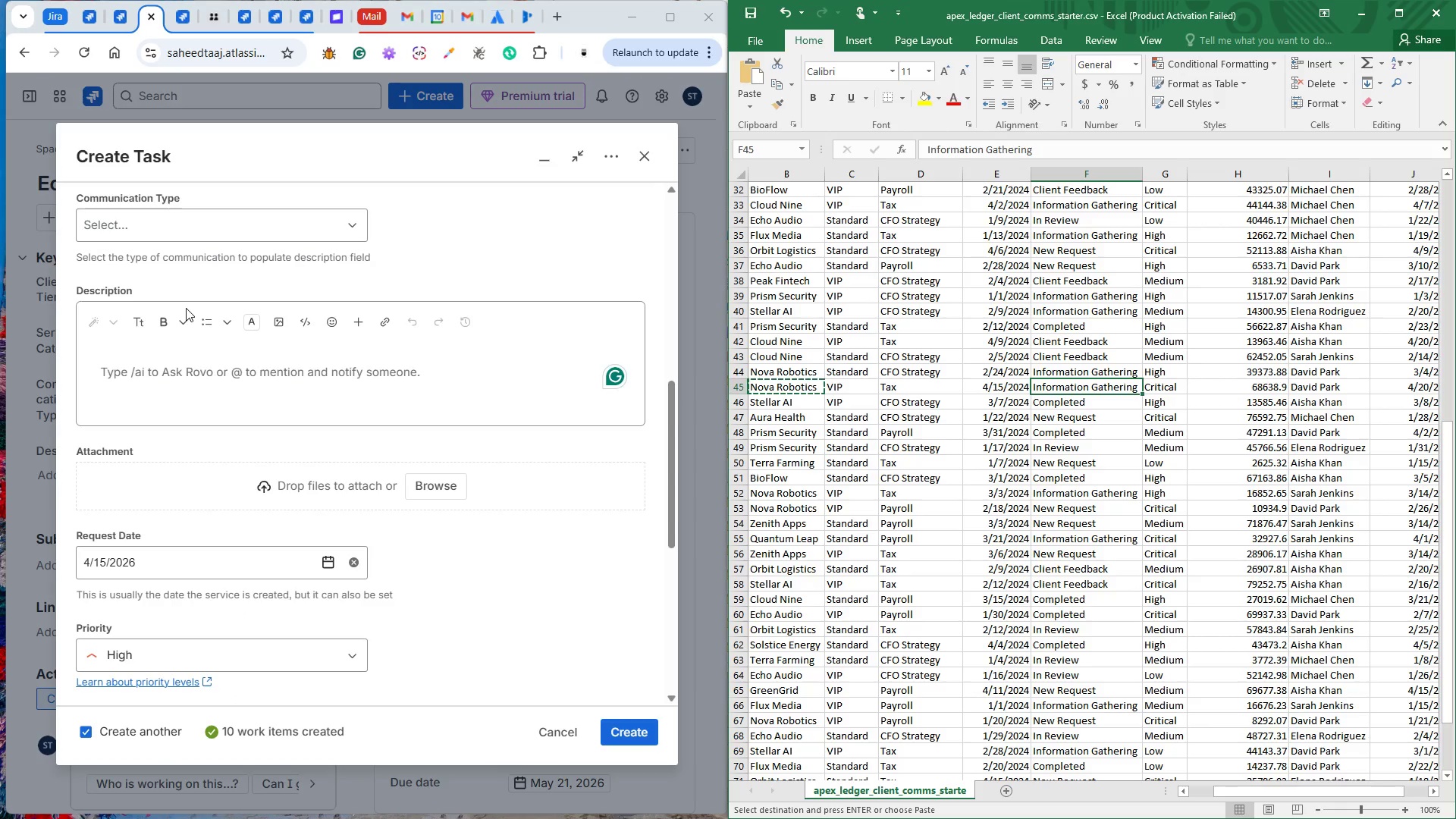 
scroll: coordinate [187, 309], scroll_direction: down, amount: 2.0
 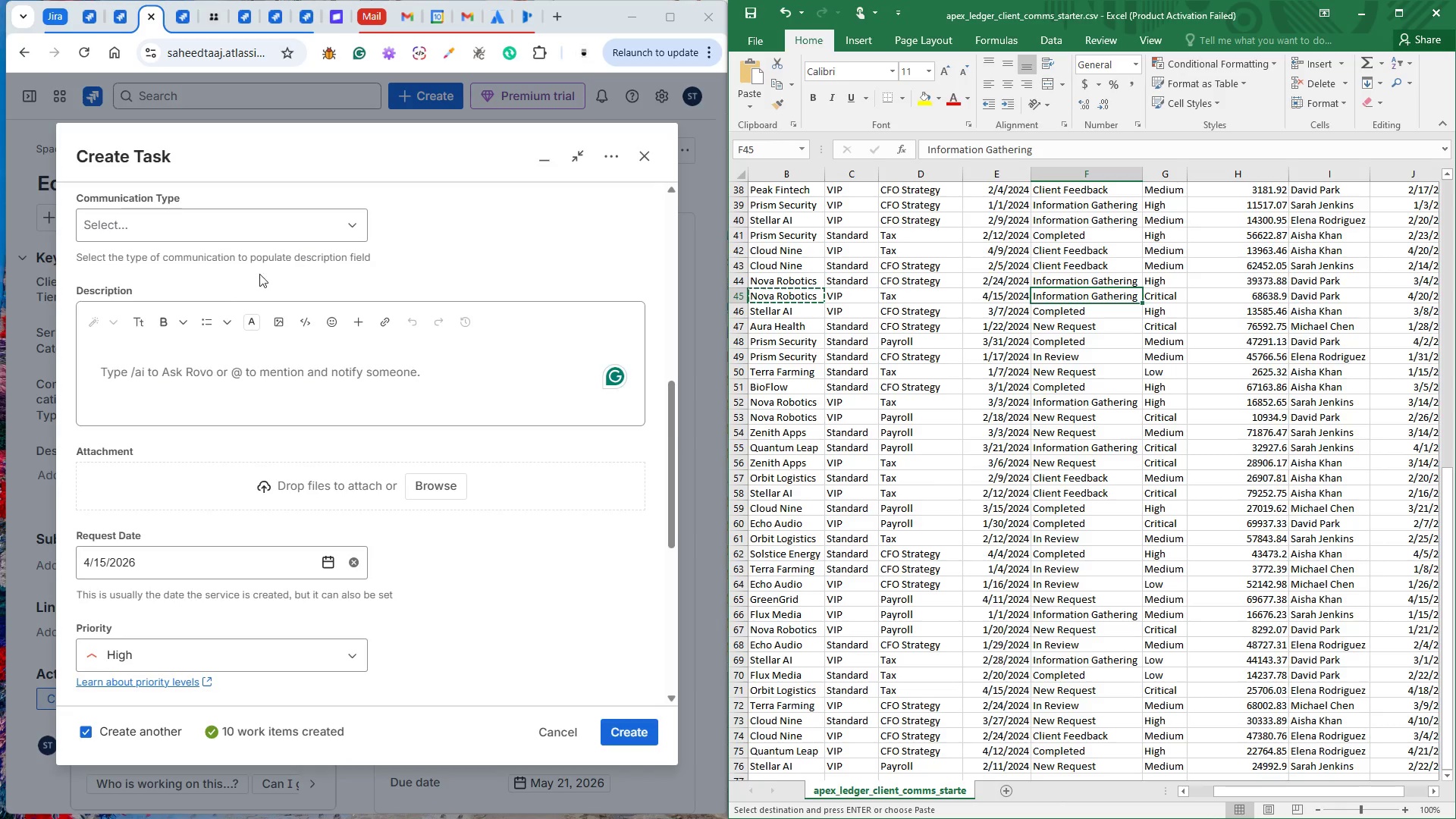 
left_click([303, 275])
 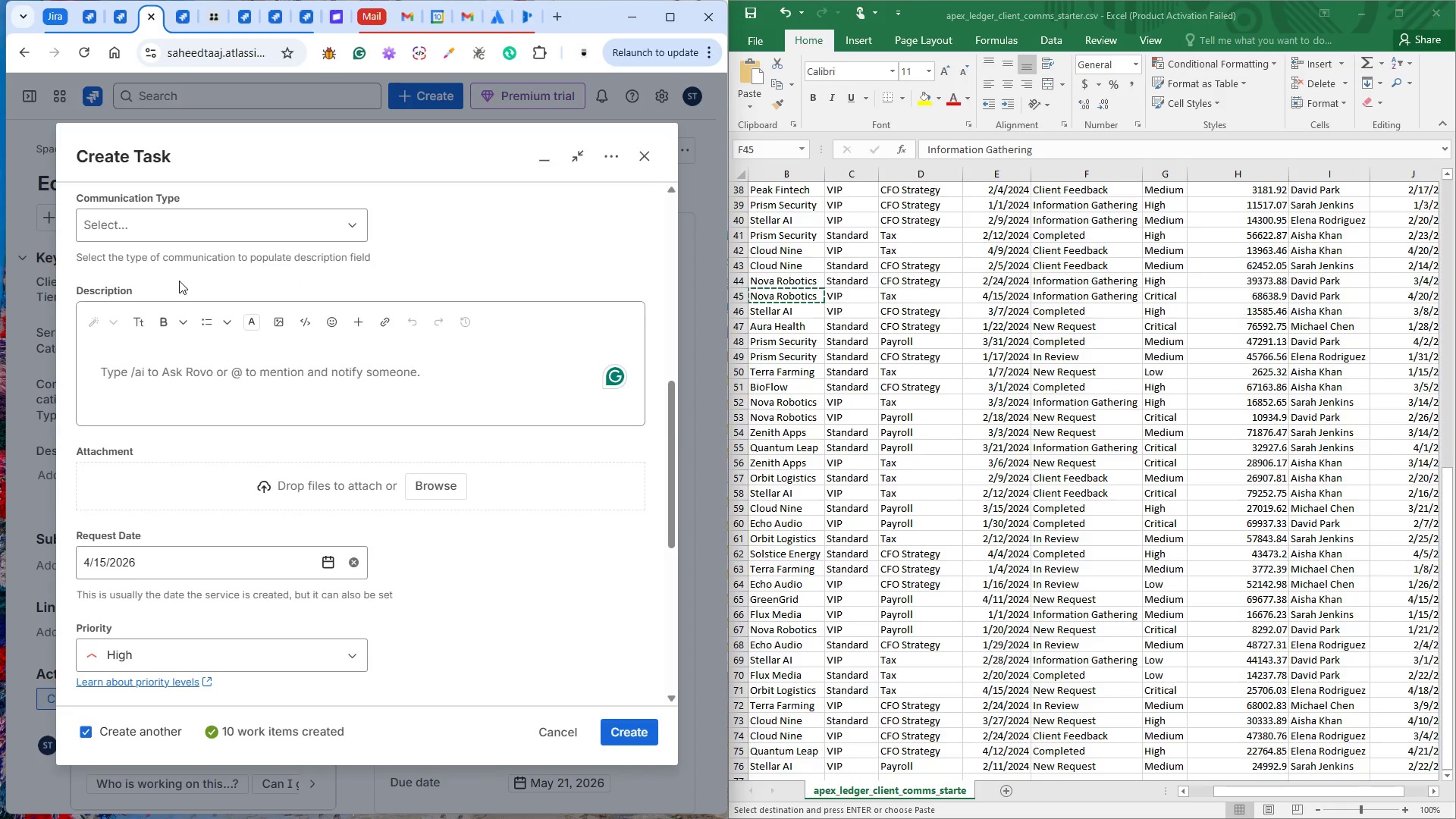 
scroll: coordinate [179, 281], scroll_direction: up, amount: 6.0
 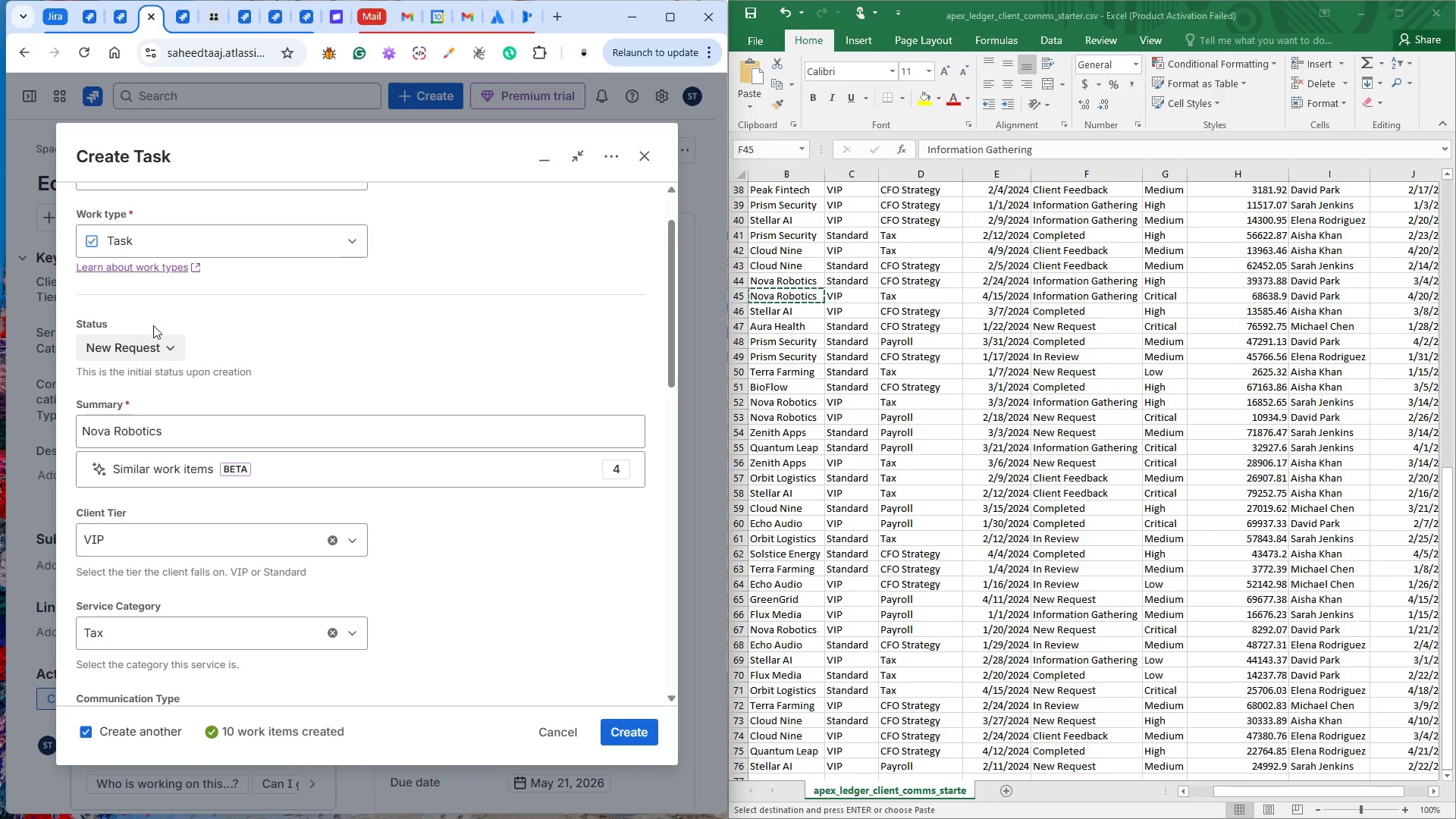 
left_click([155, 357])
 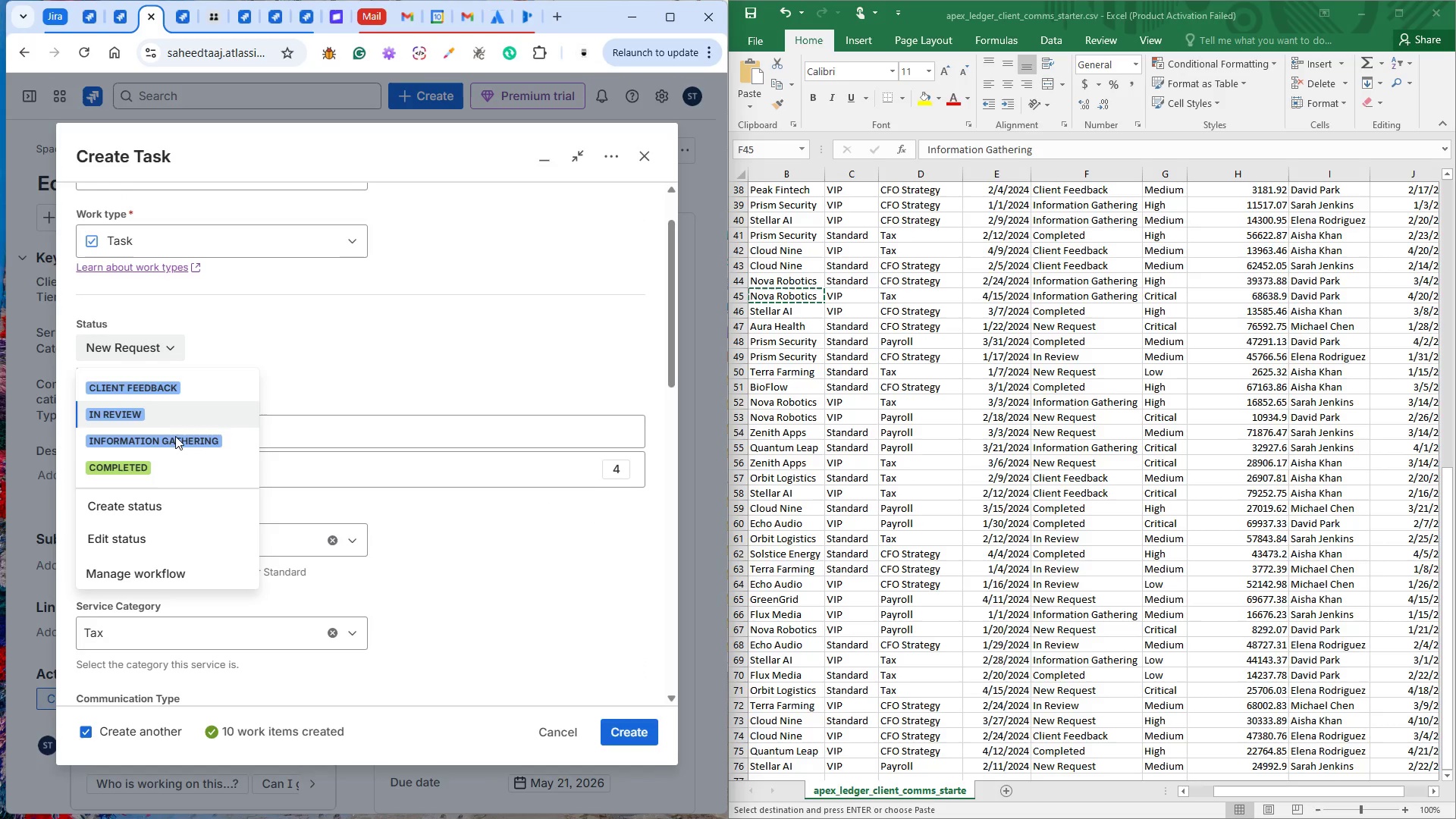 
left_click([173, 440])
 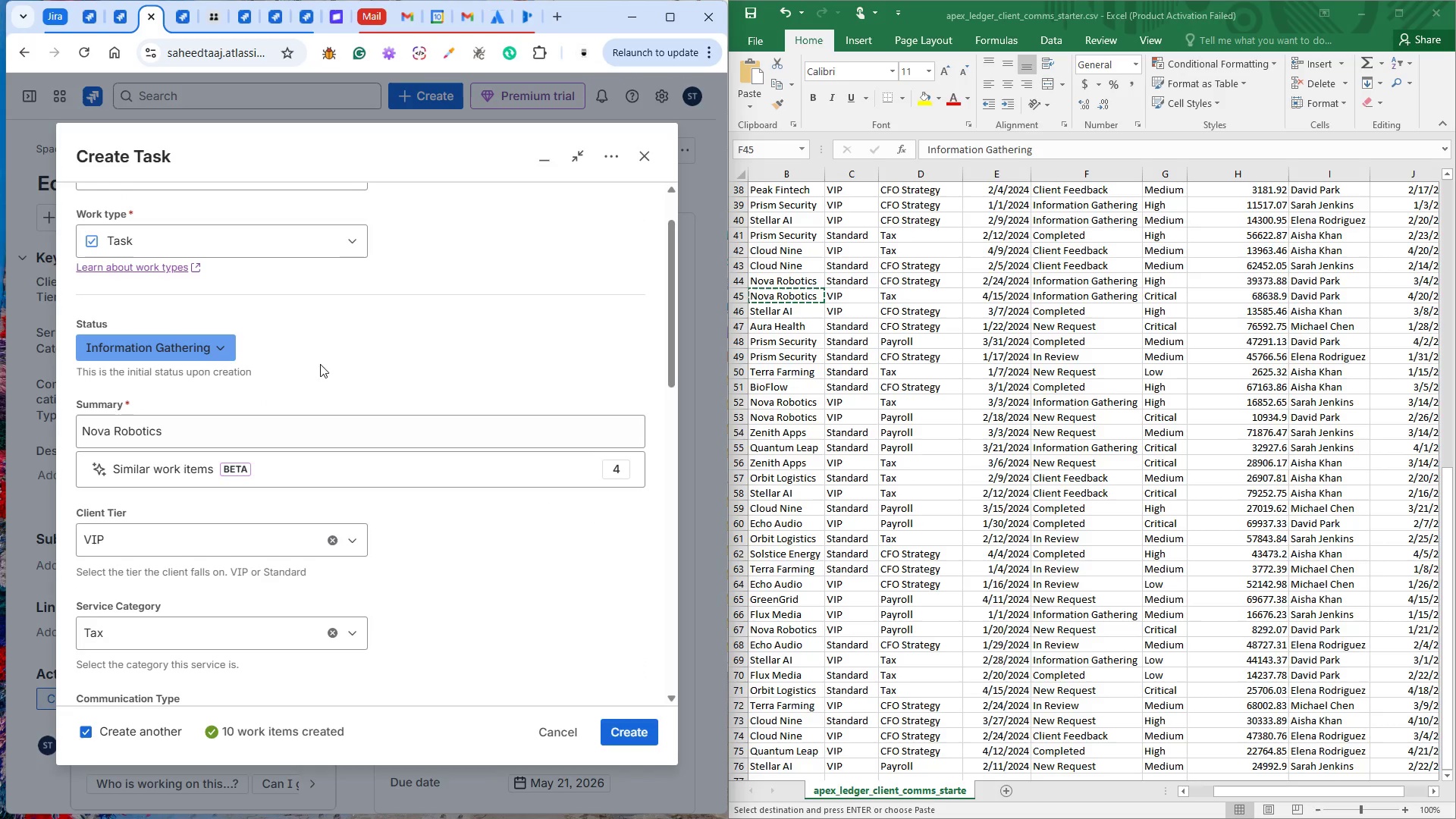 
left_click([332, 359])
 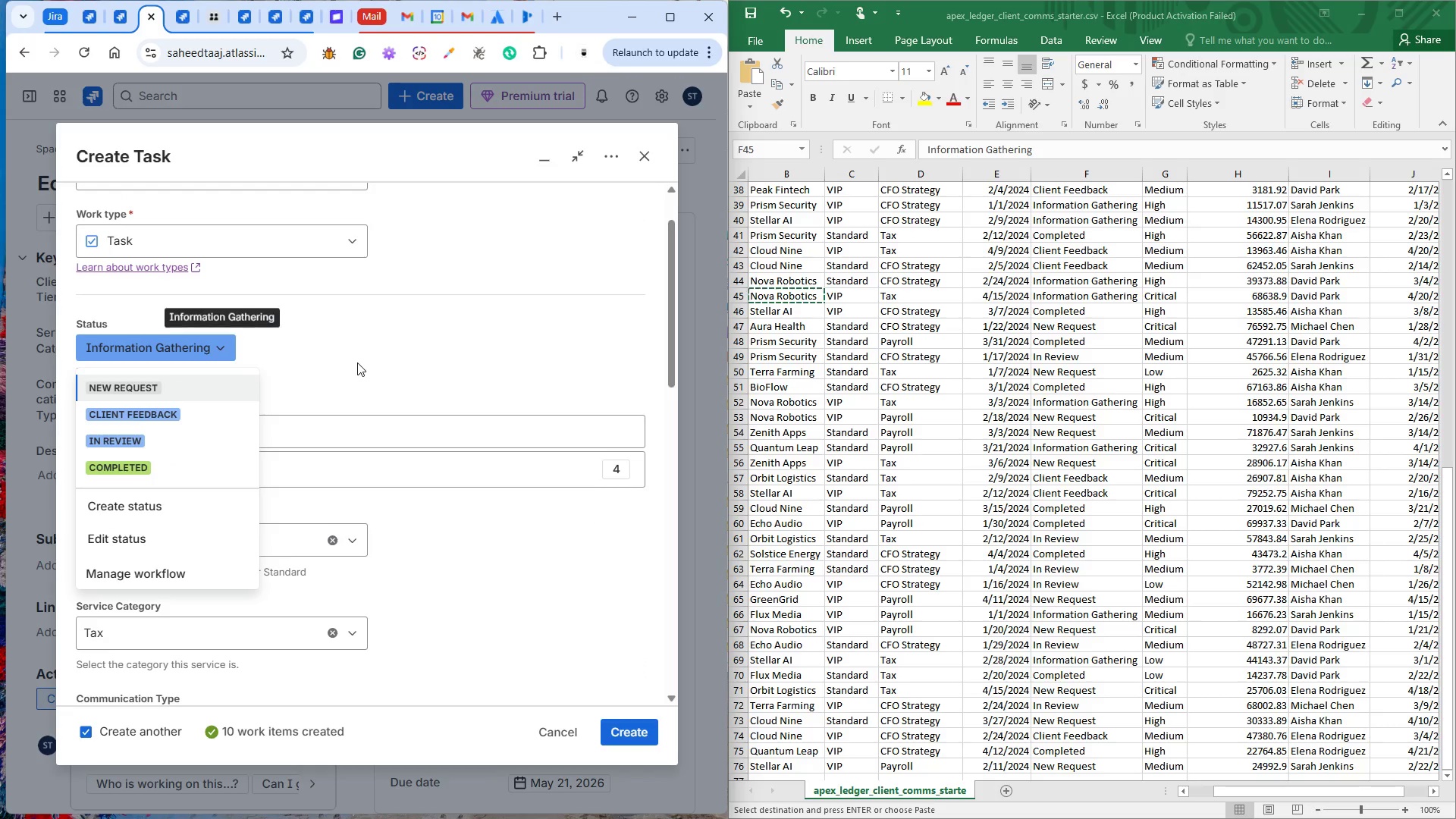 
scroll: coordinate [357, 362], scroll_direction: down, amount: 4.0
 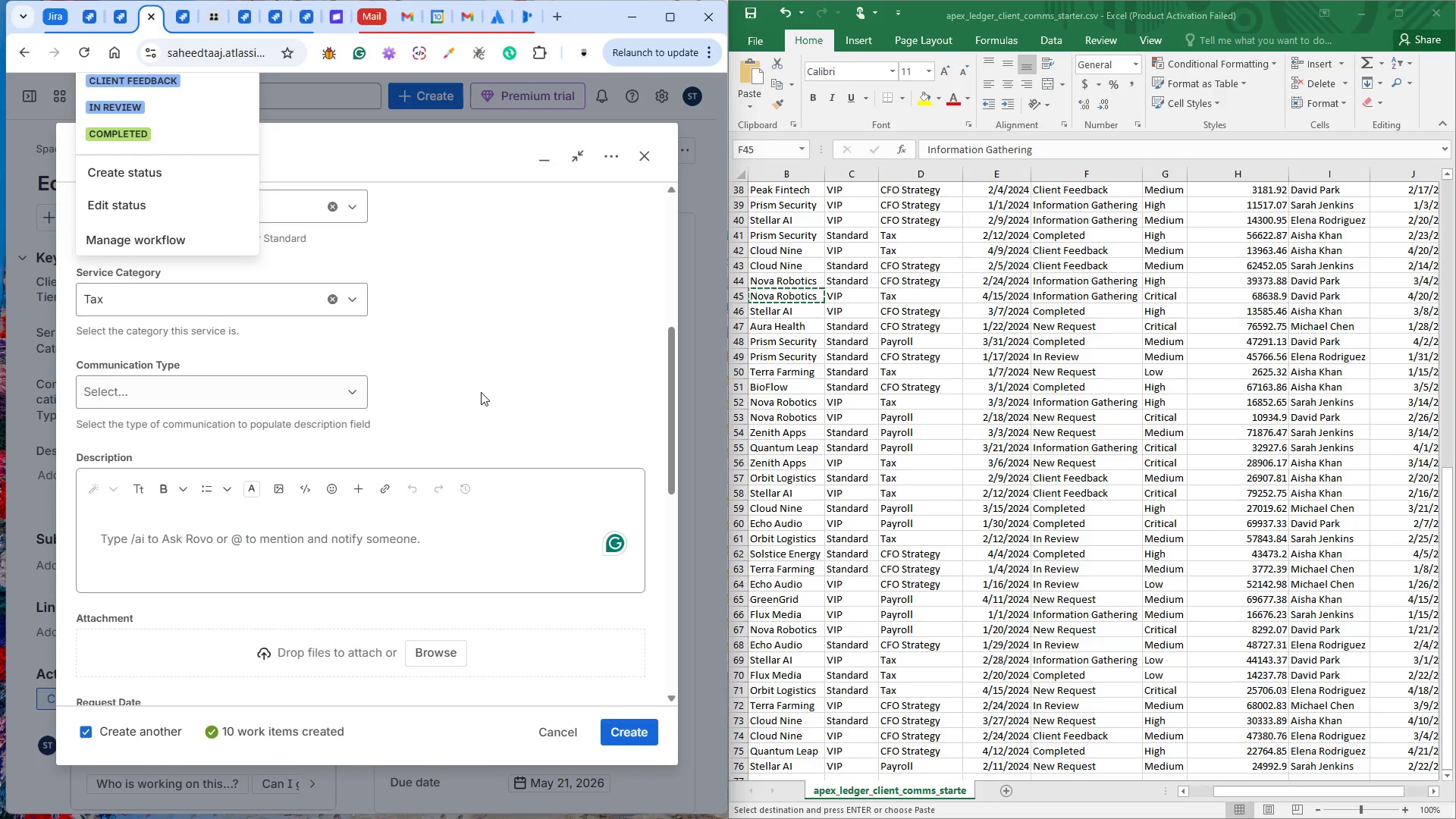 
left_click([482, 391])
 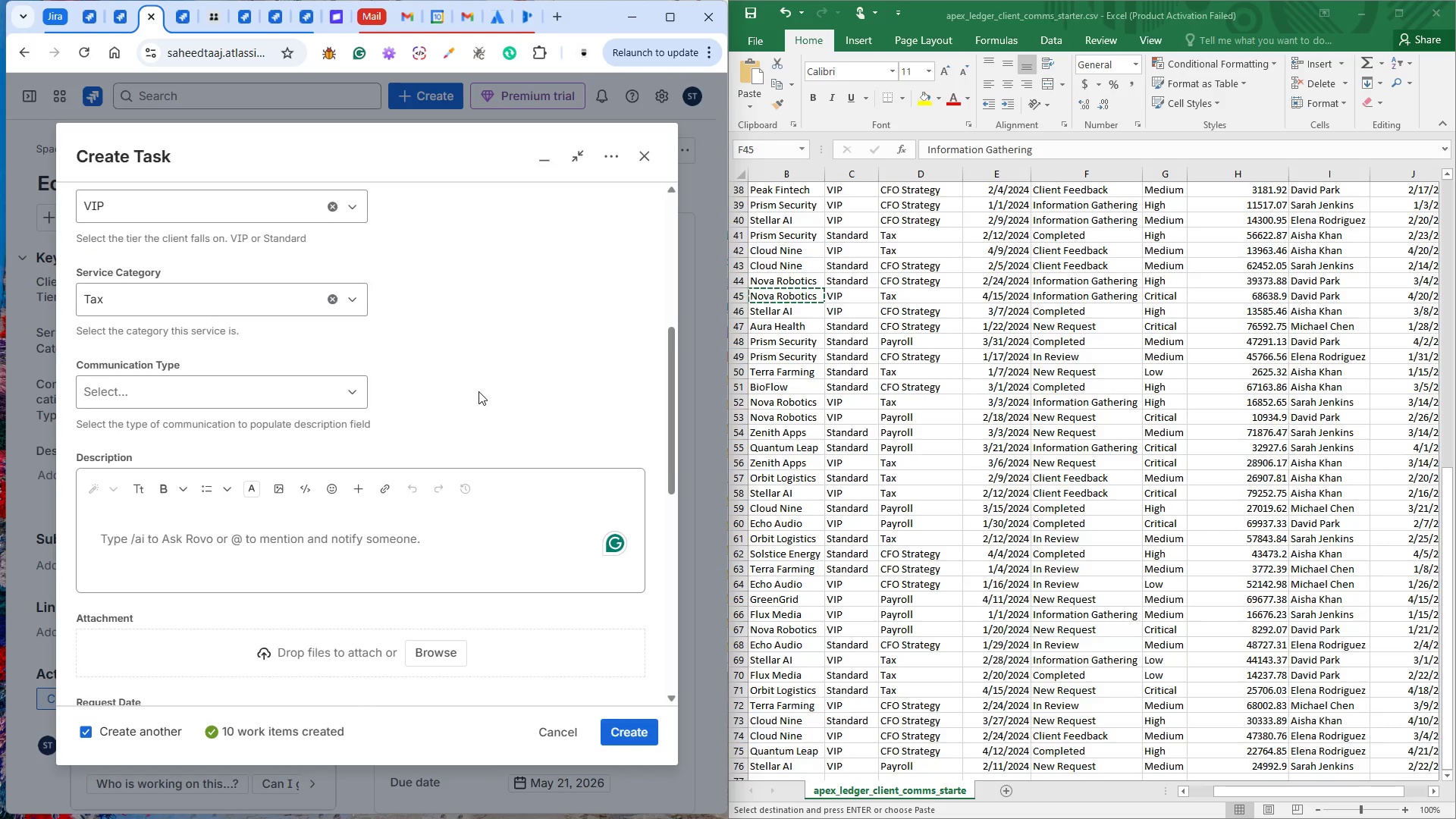 
scroll: coordinate [477, 392], scroll_direction: down, amount: 3.0
 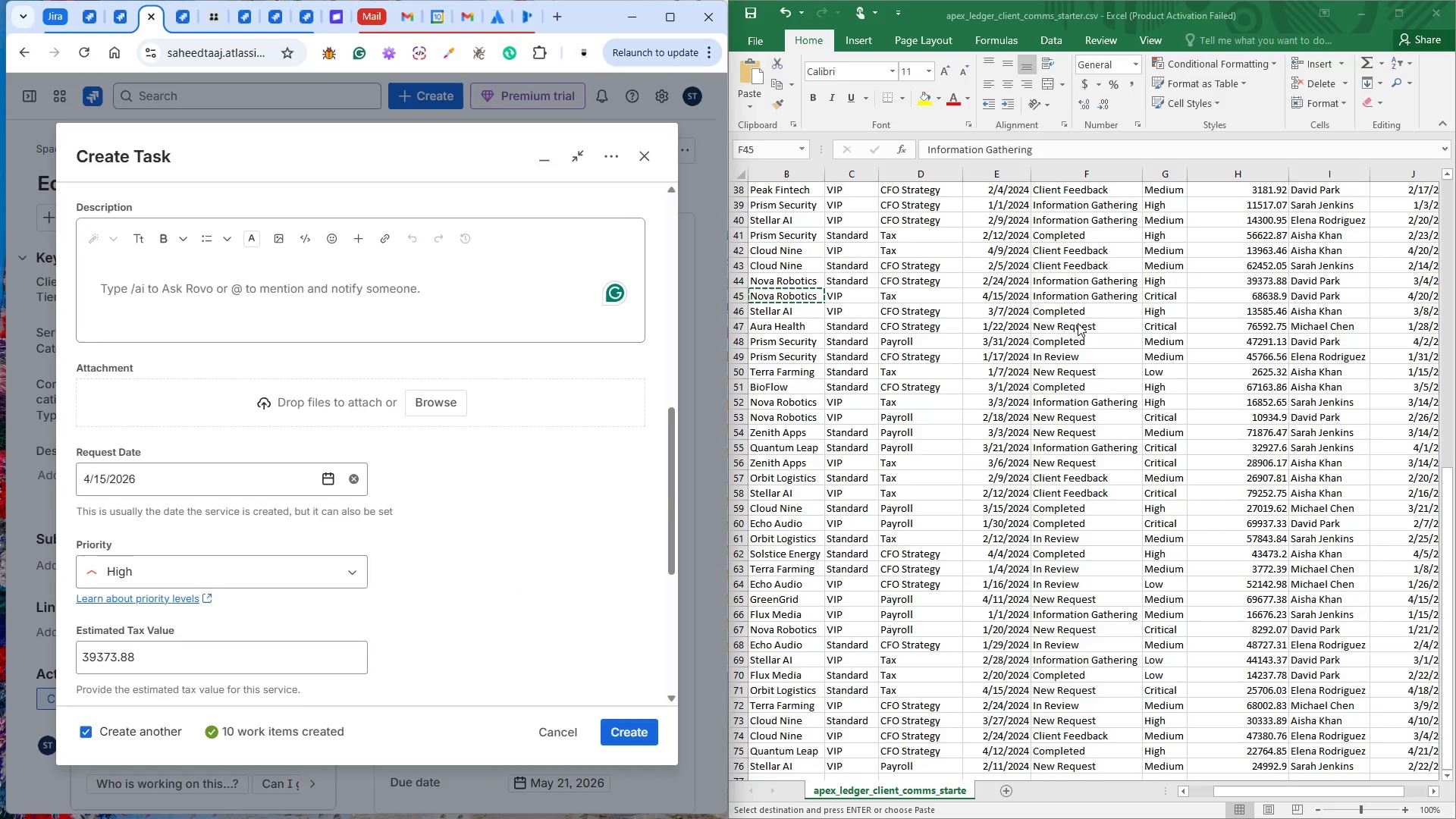 
left_click([1260, 300])
 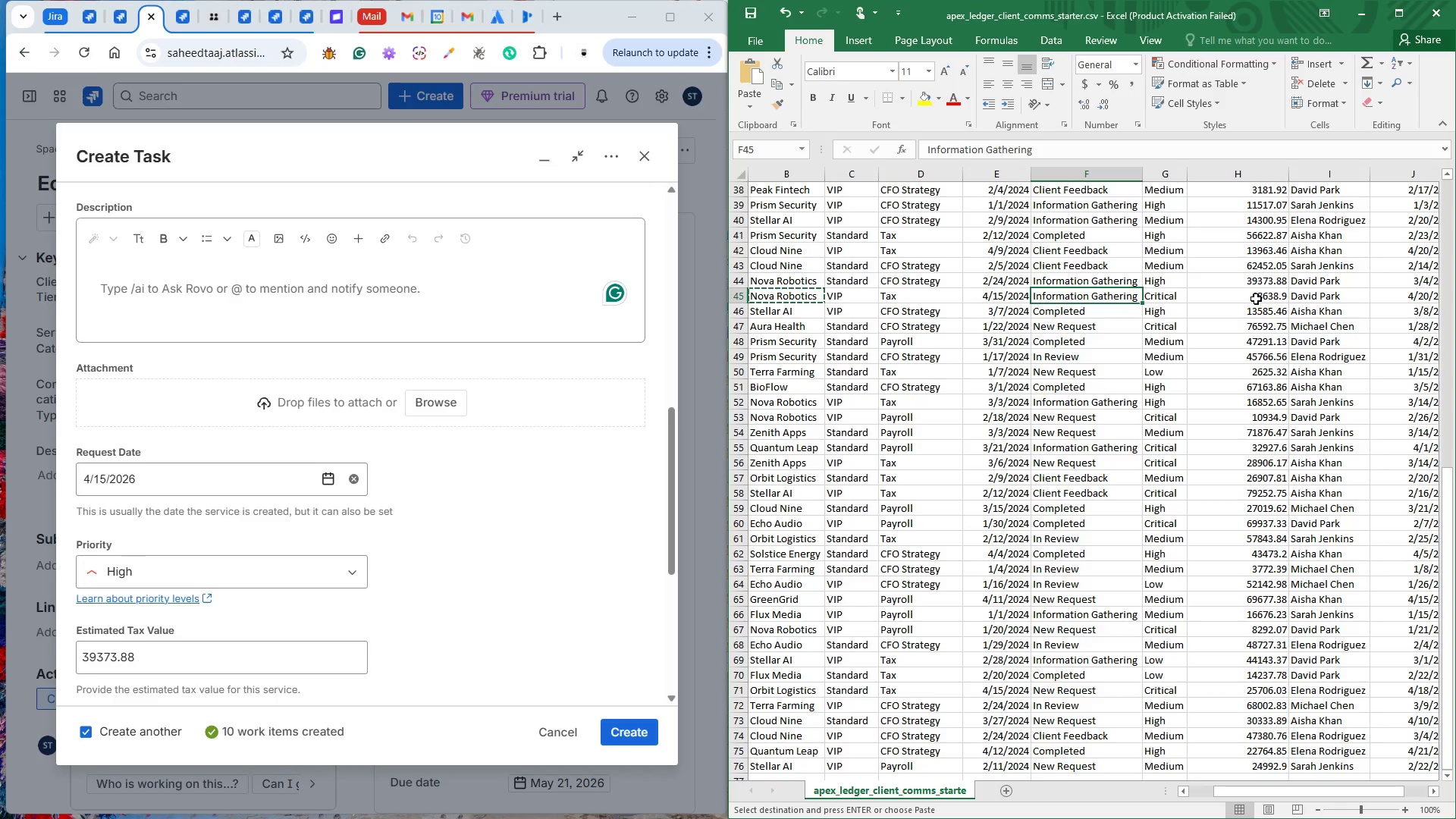 
left_click([1255, 299])
 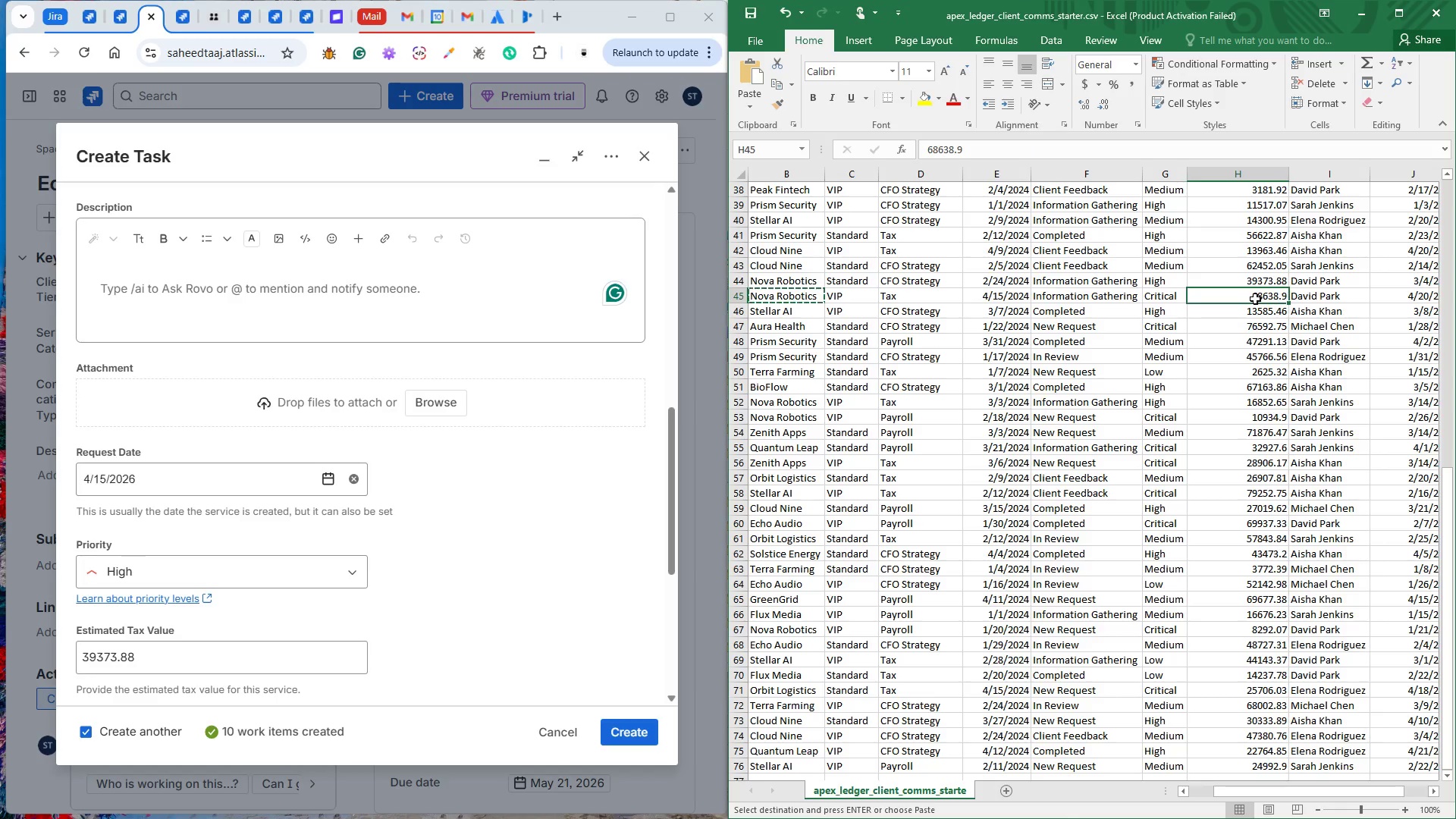 
key(Control+C)
 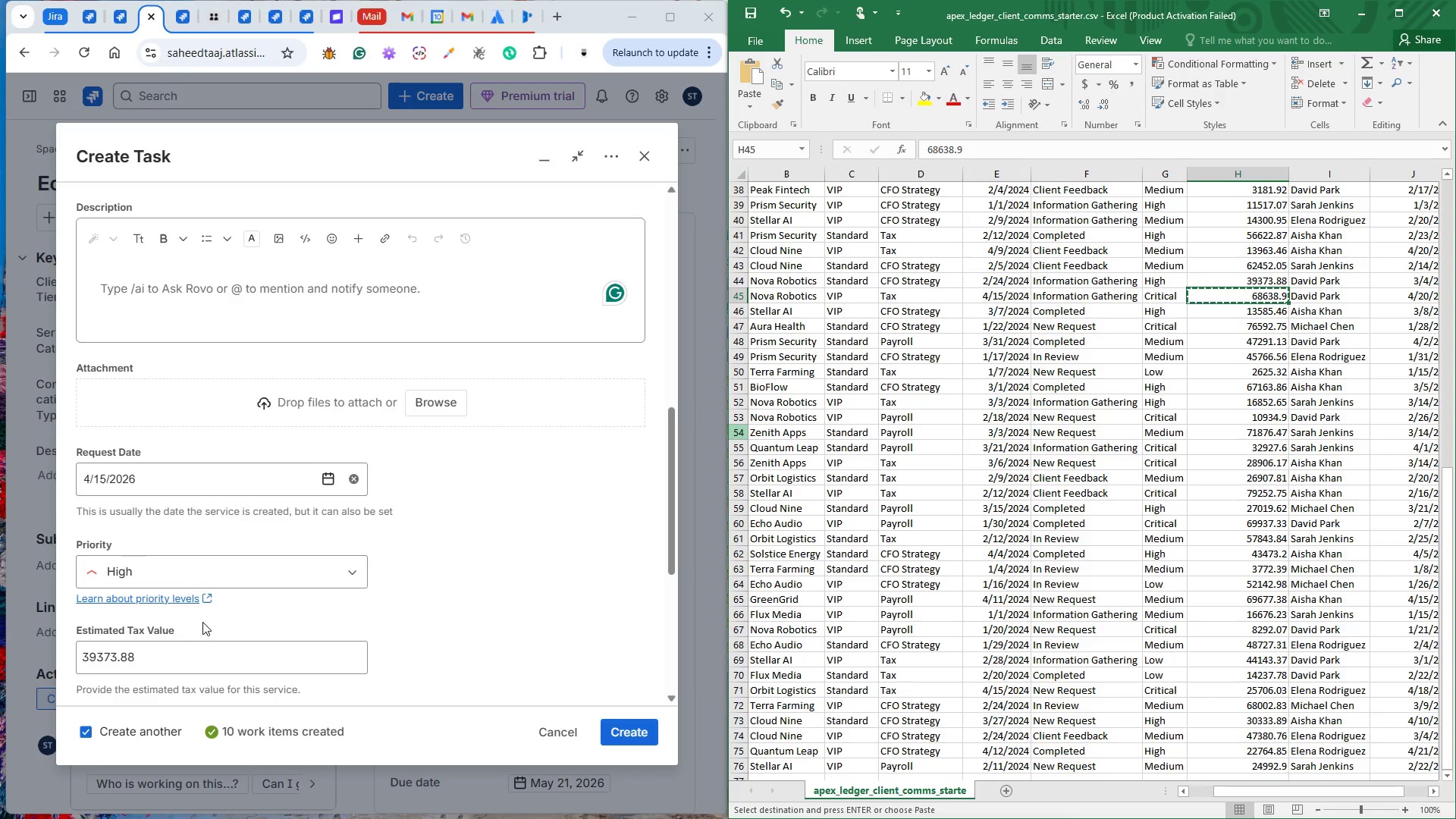 
left_click([168, 564])
 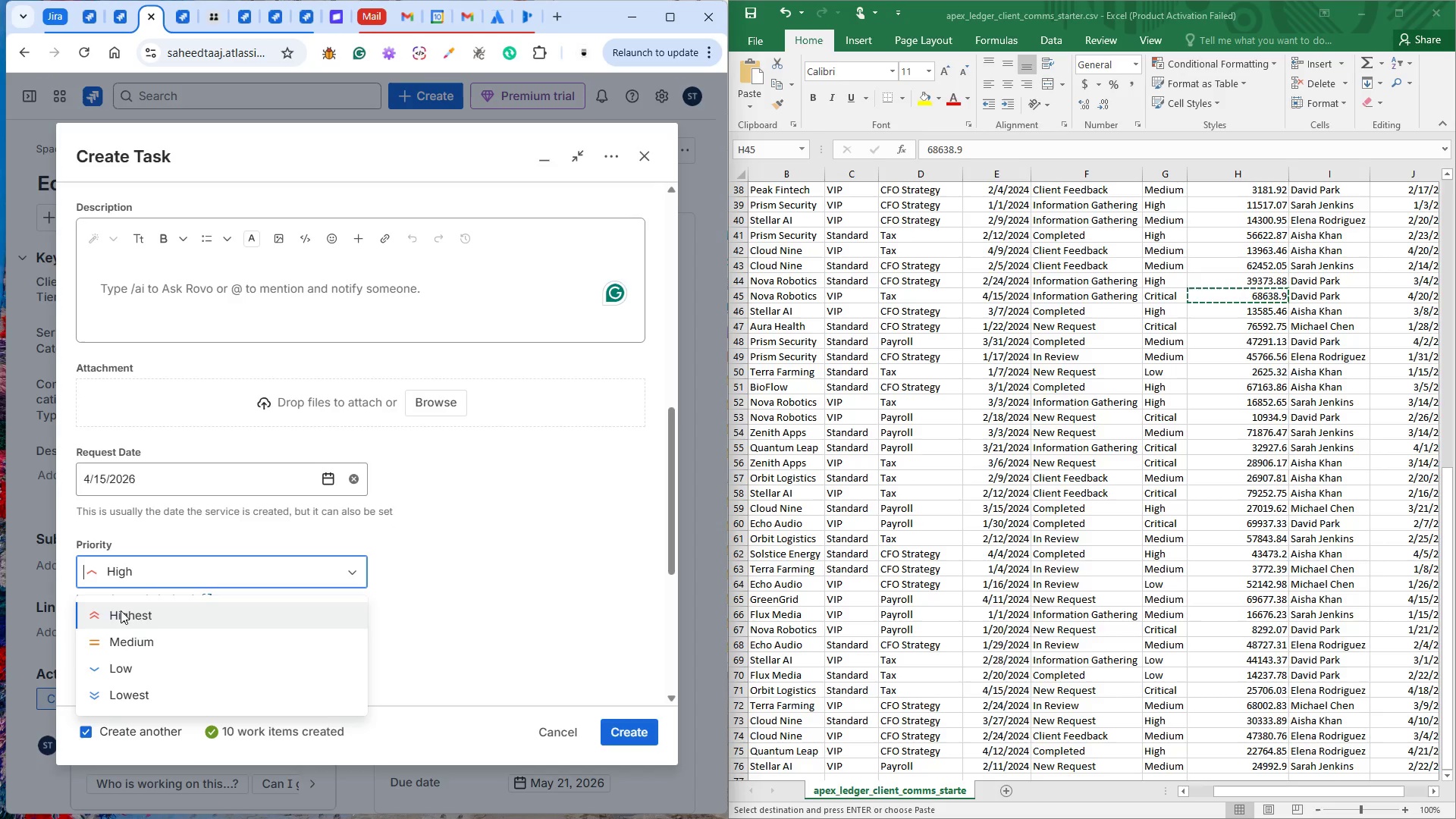 
left_click([118, 613])
 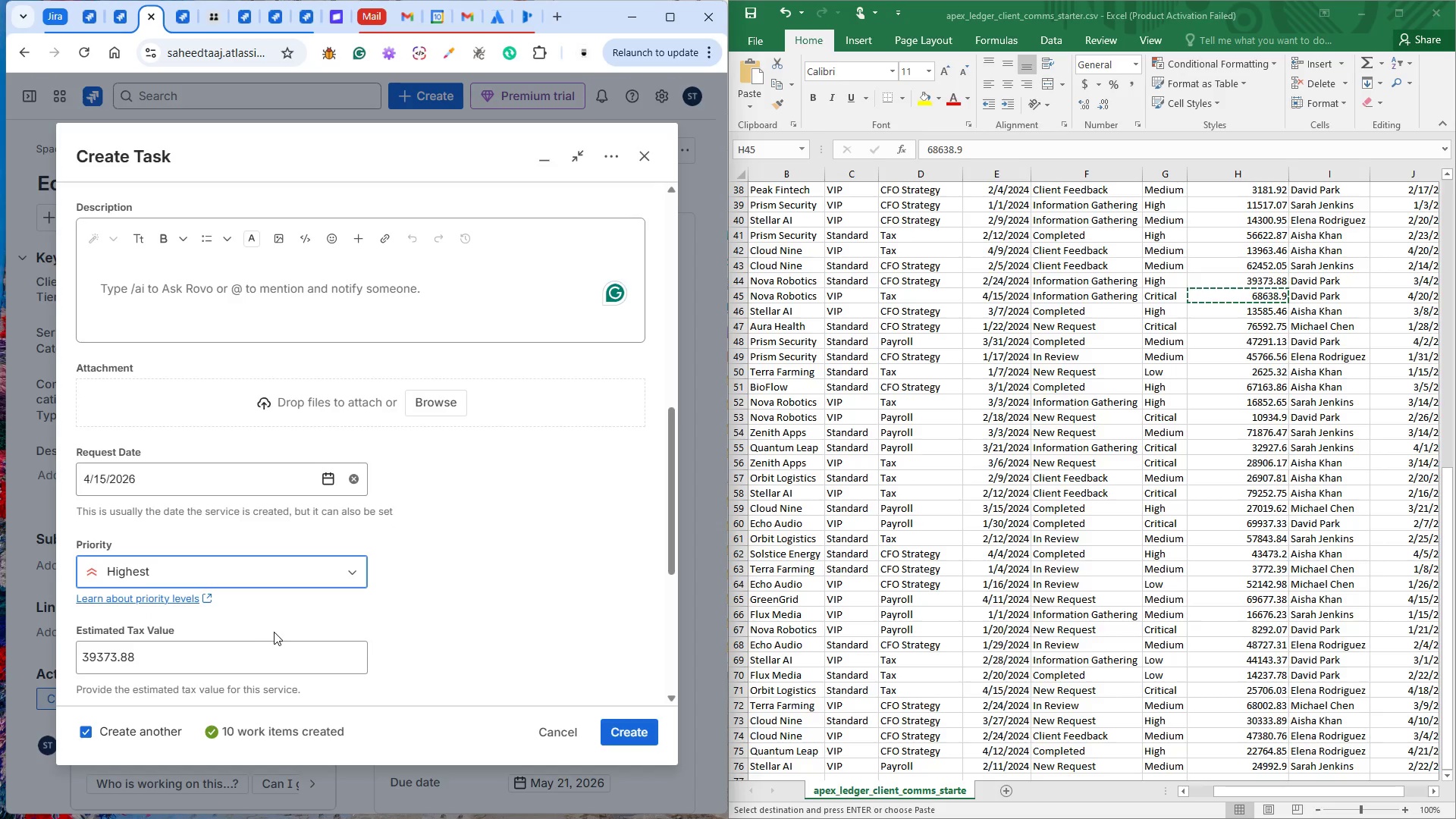 
left_click([221, 651])
 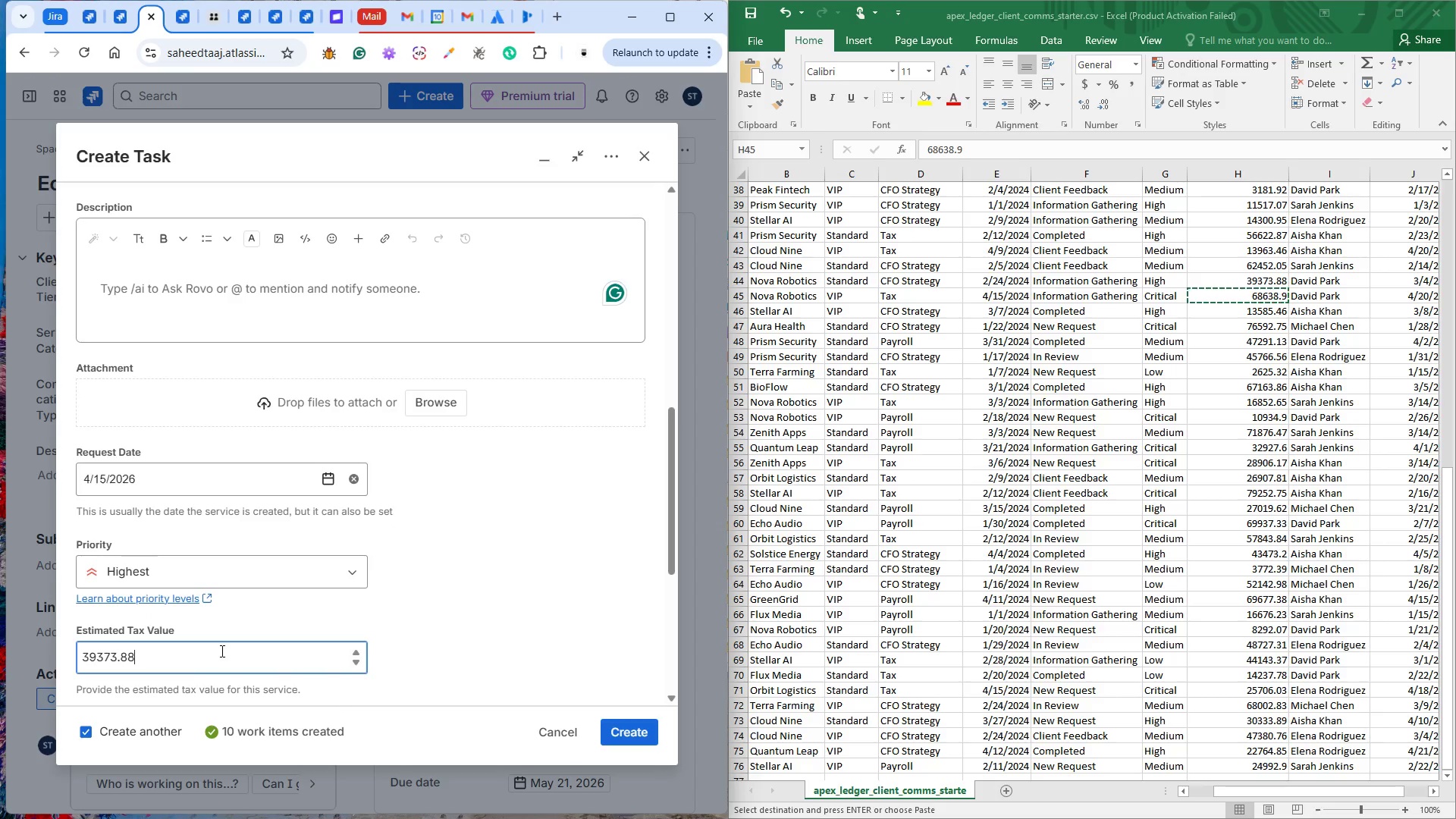 
key(Control+A)
 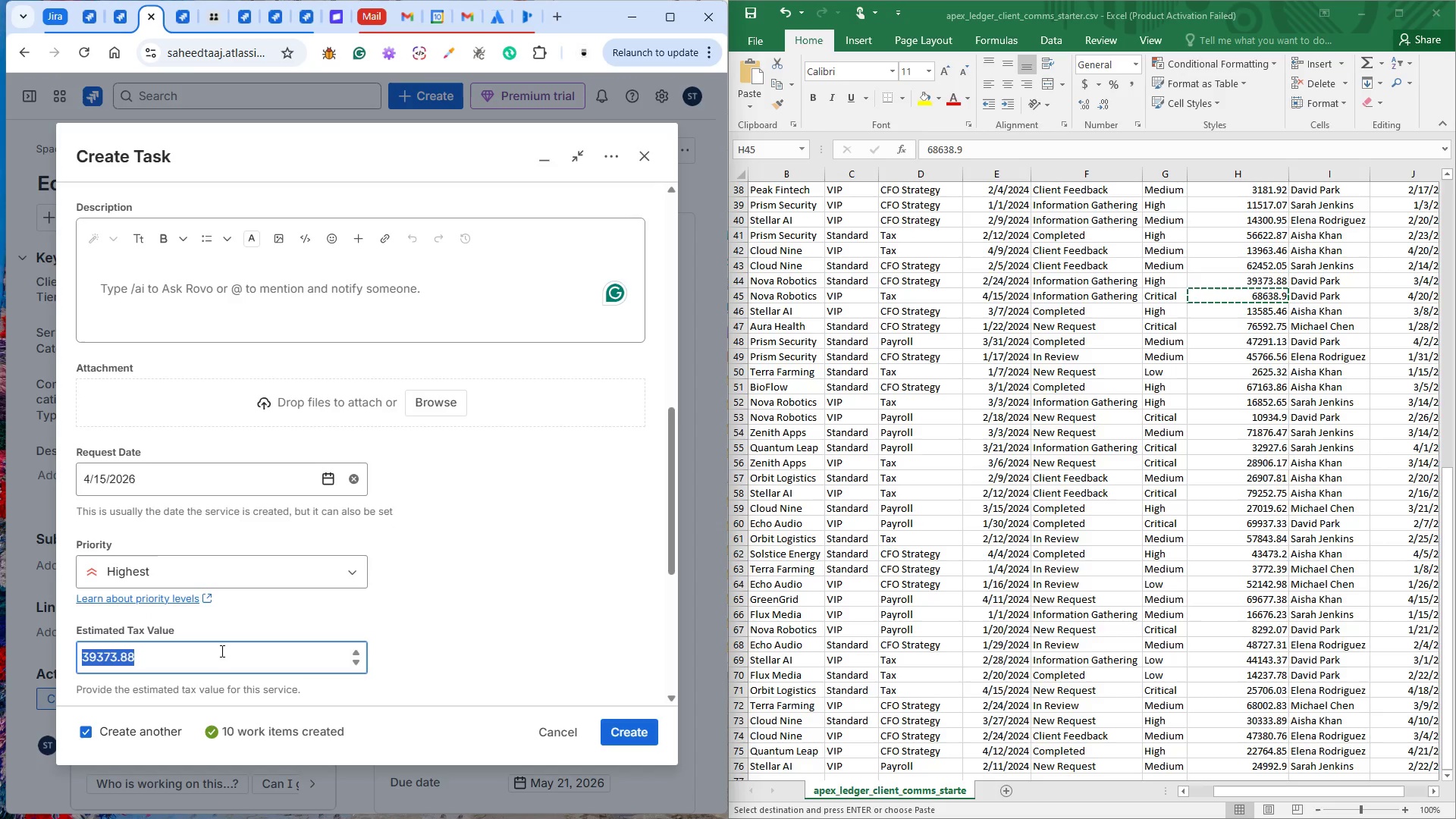 
key(Control+V)
 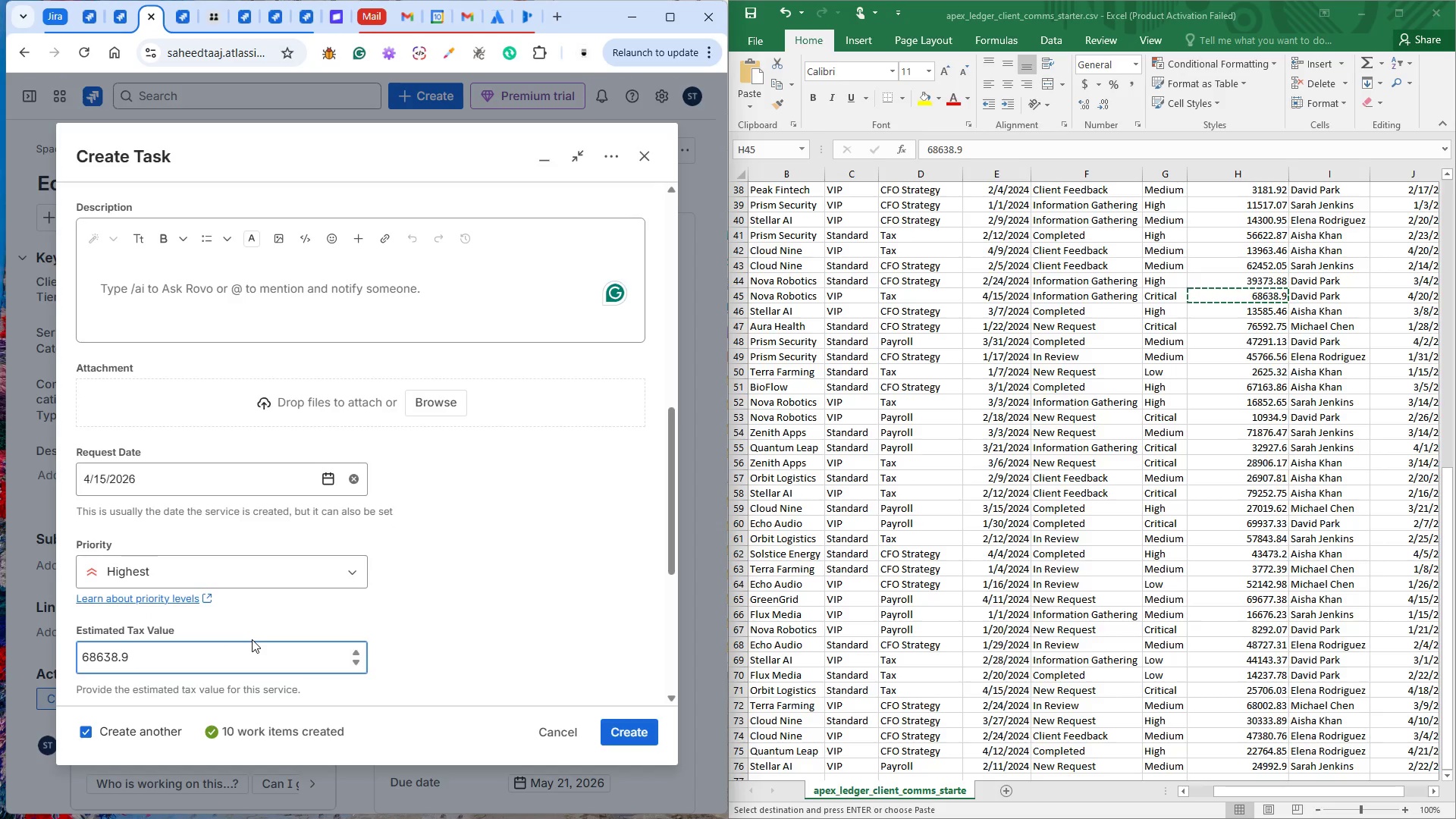 
scroll: coordinate [252, 639], scroll_direction: down, amount: 4.0
 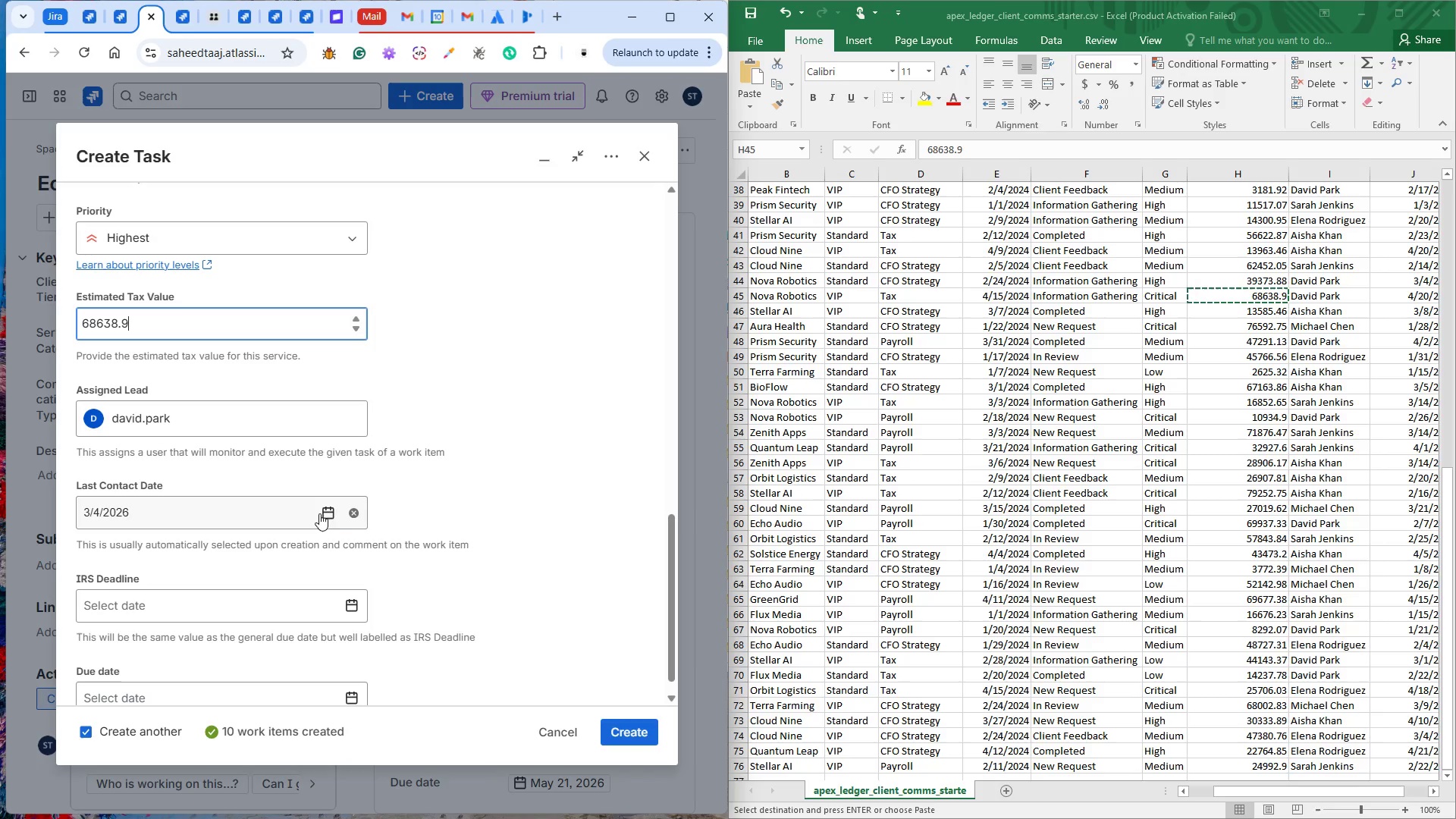 
left_click([326, 513])
 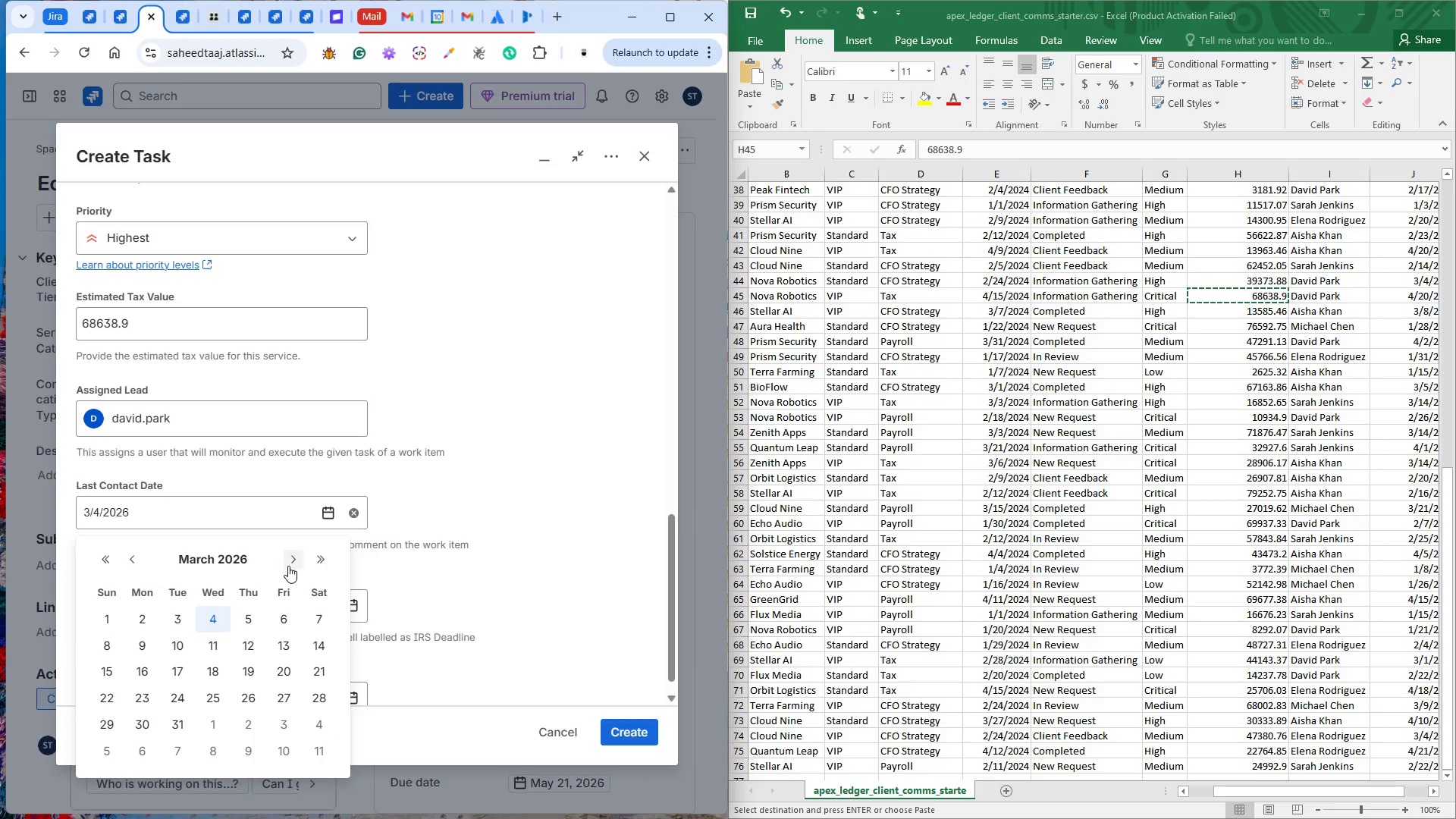 
left_click([288, 561])
 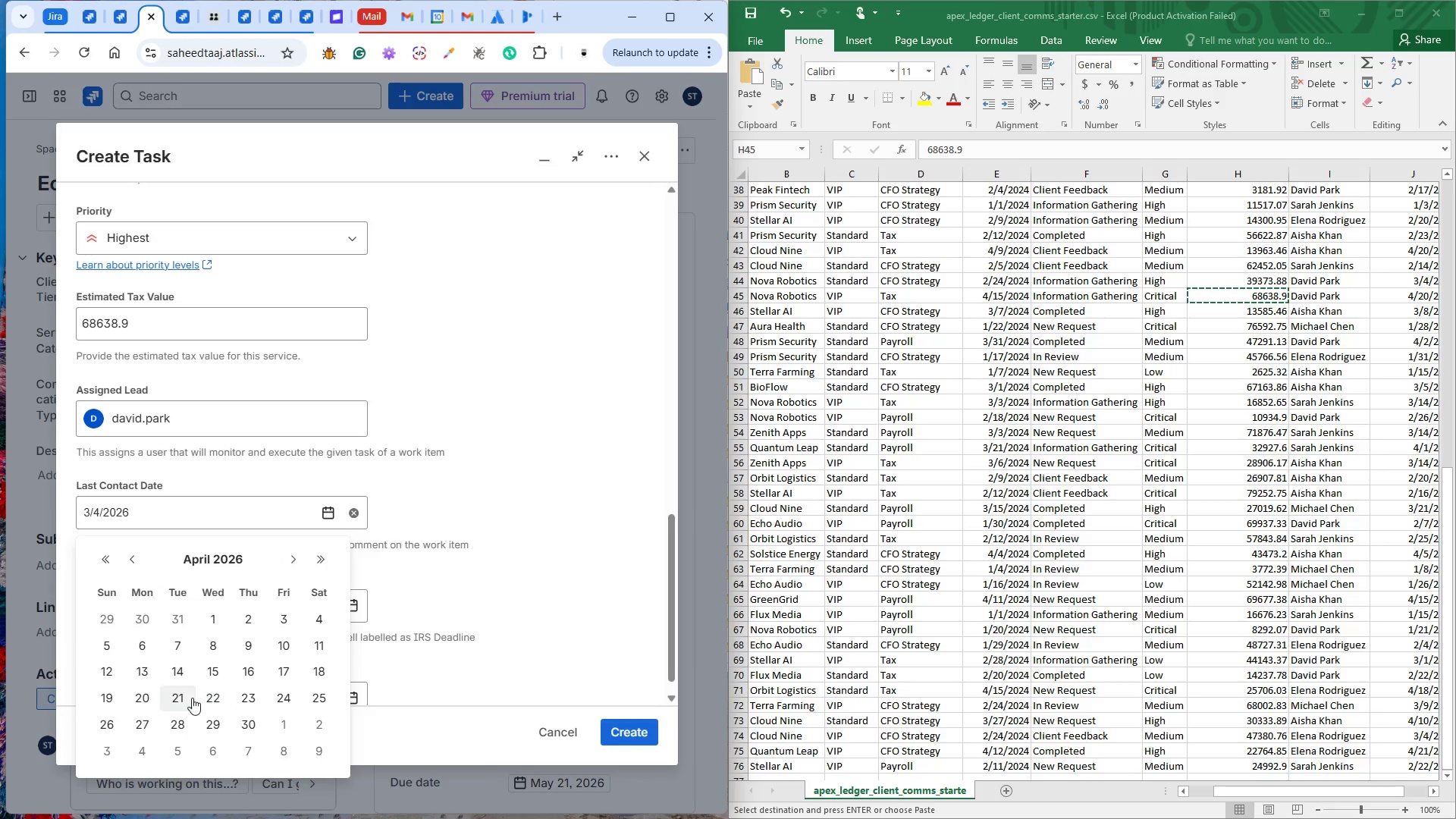 
left_click([149, 696])
 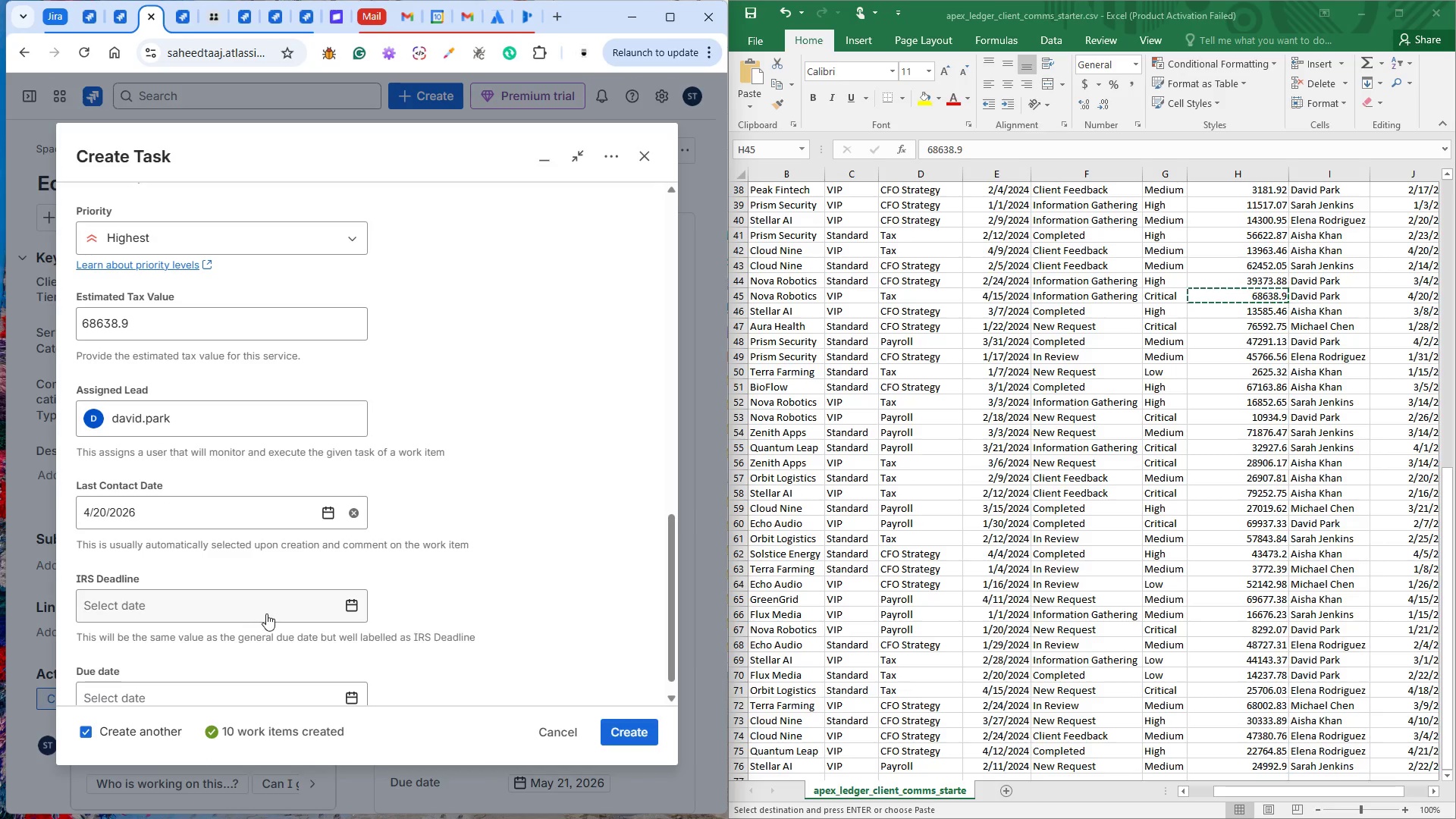 
scroll: coordinate [429, 595], scroll_direction: down, amount: 4.0
 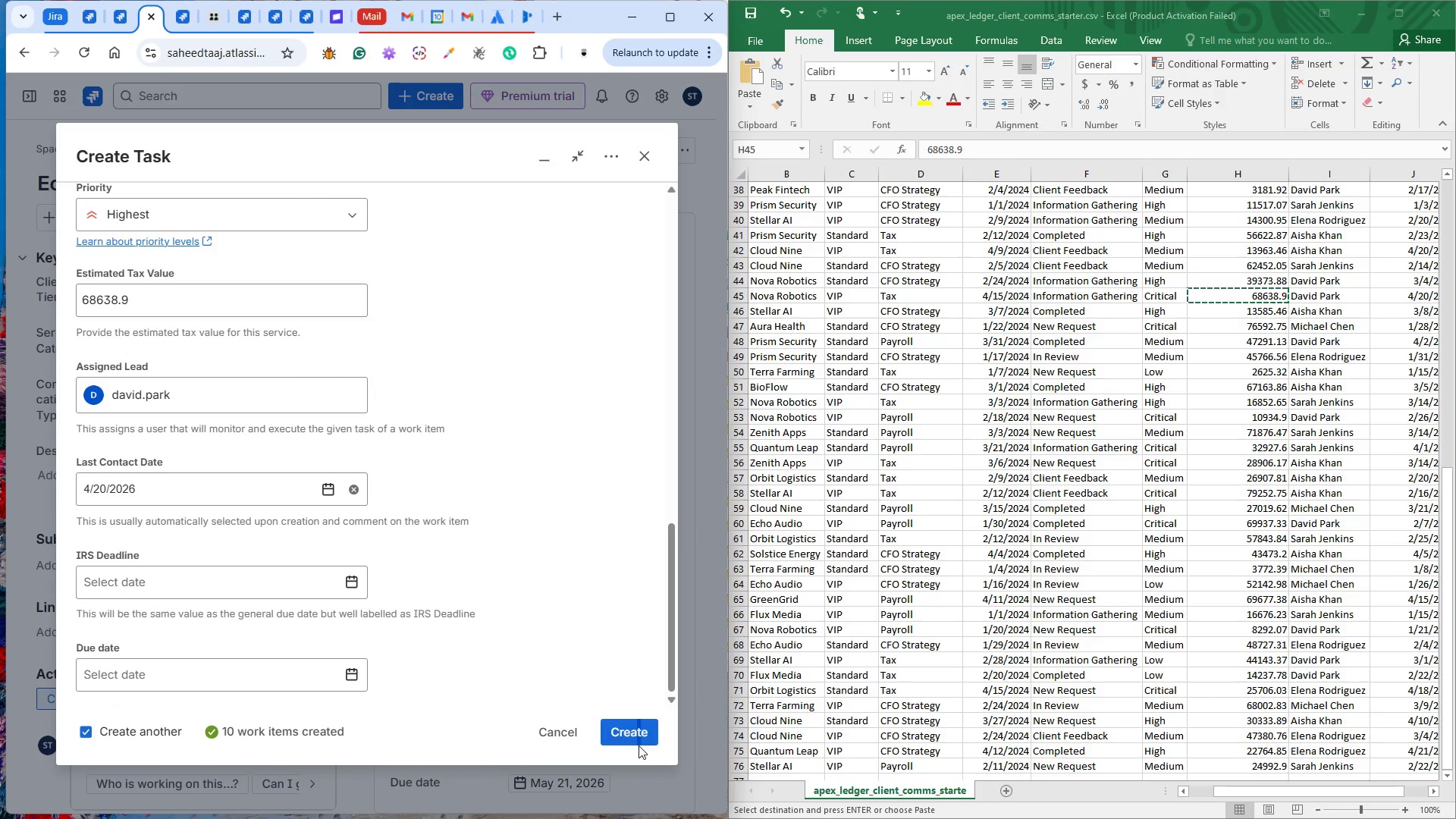 
left_click([641, 736])
 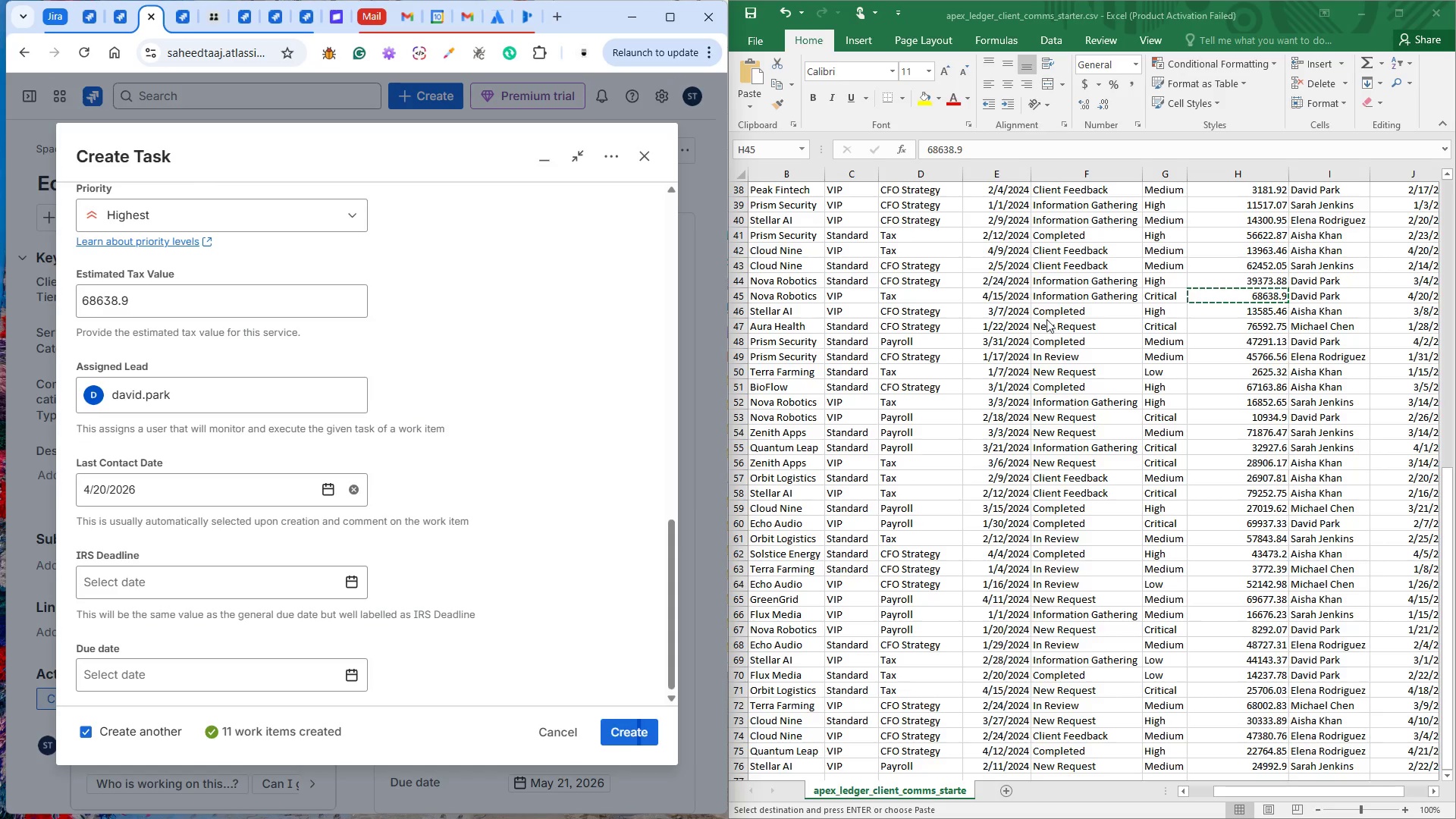 
left_click([795, 308])
 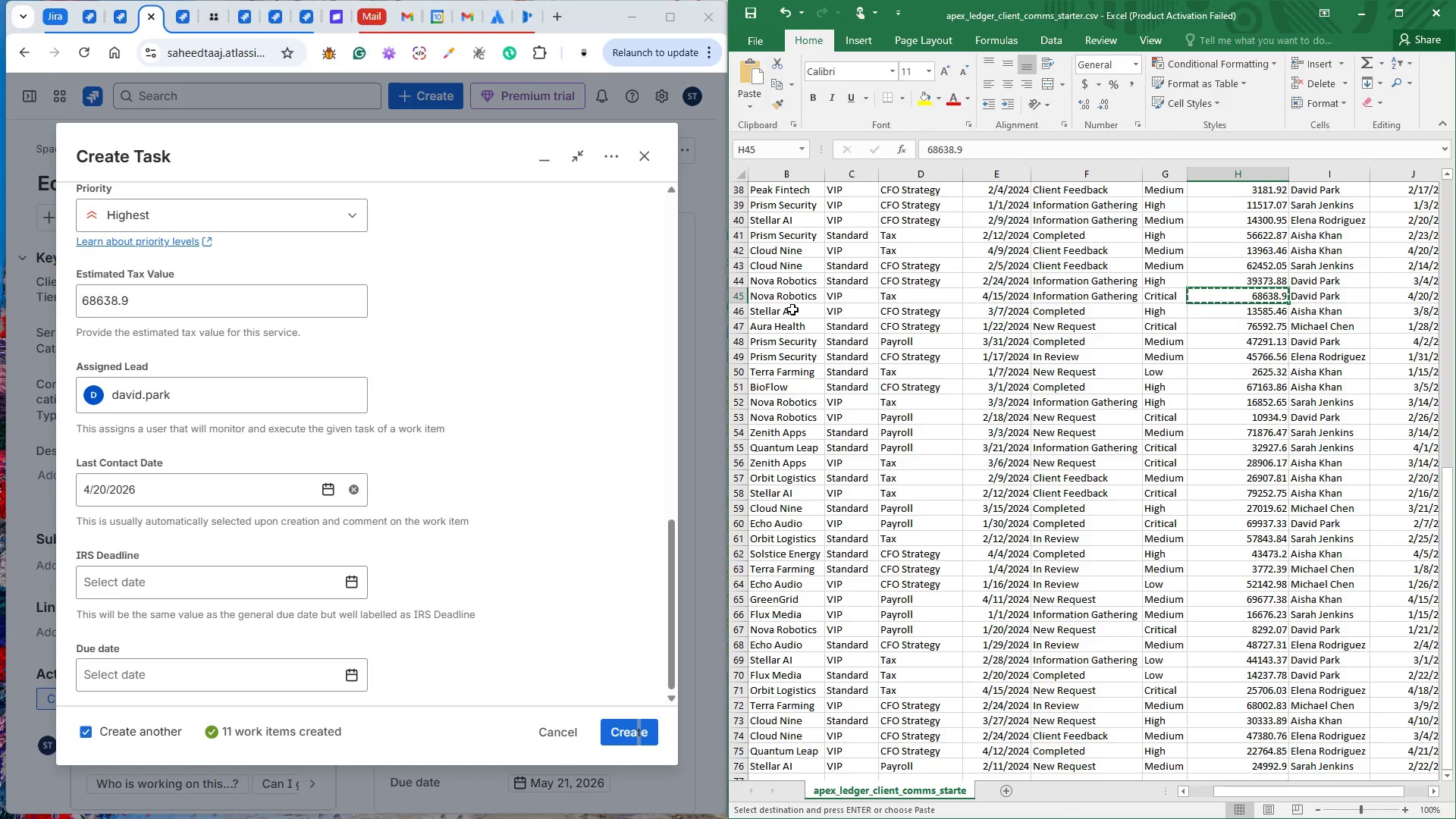 
left_click([792, 309])
 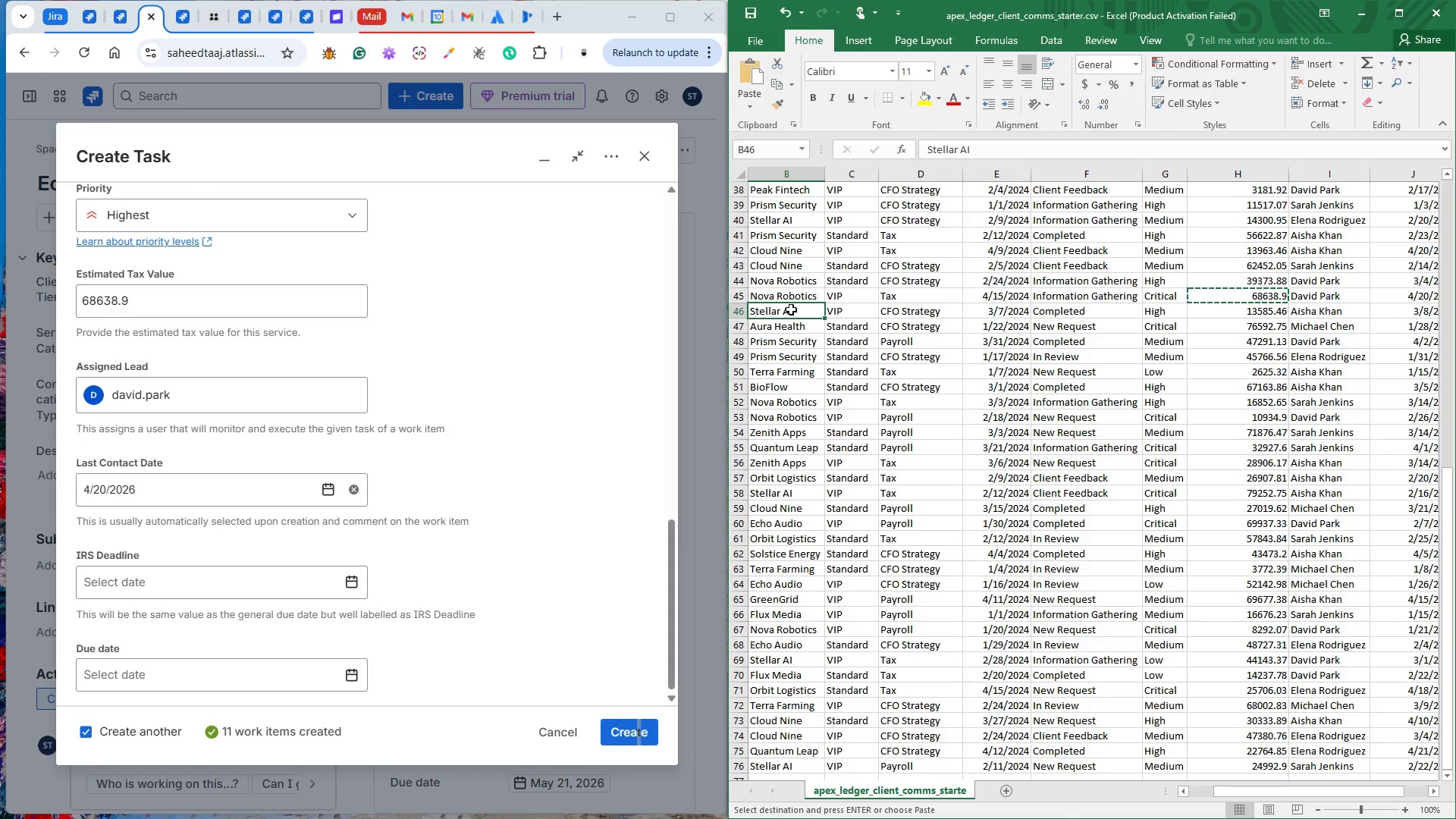 
key(Control+C)
 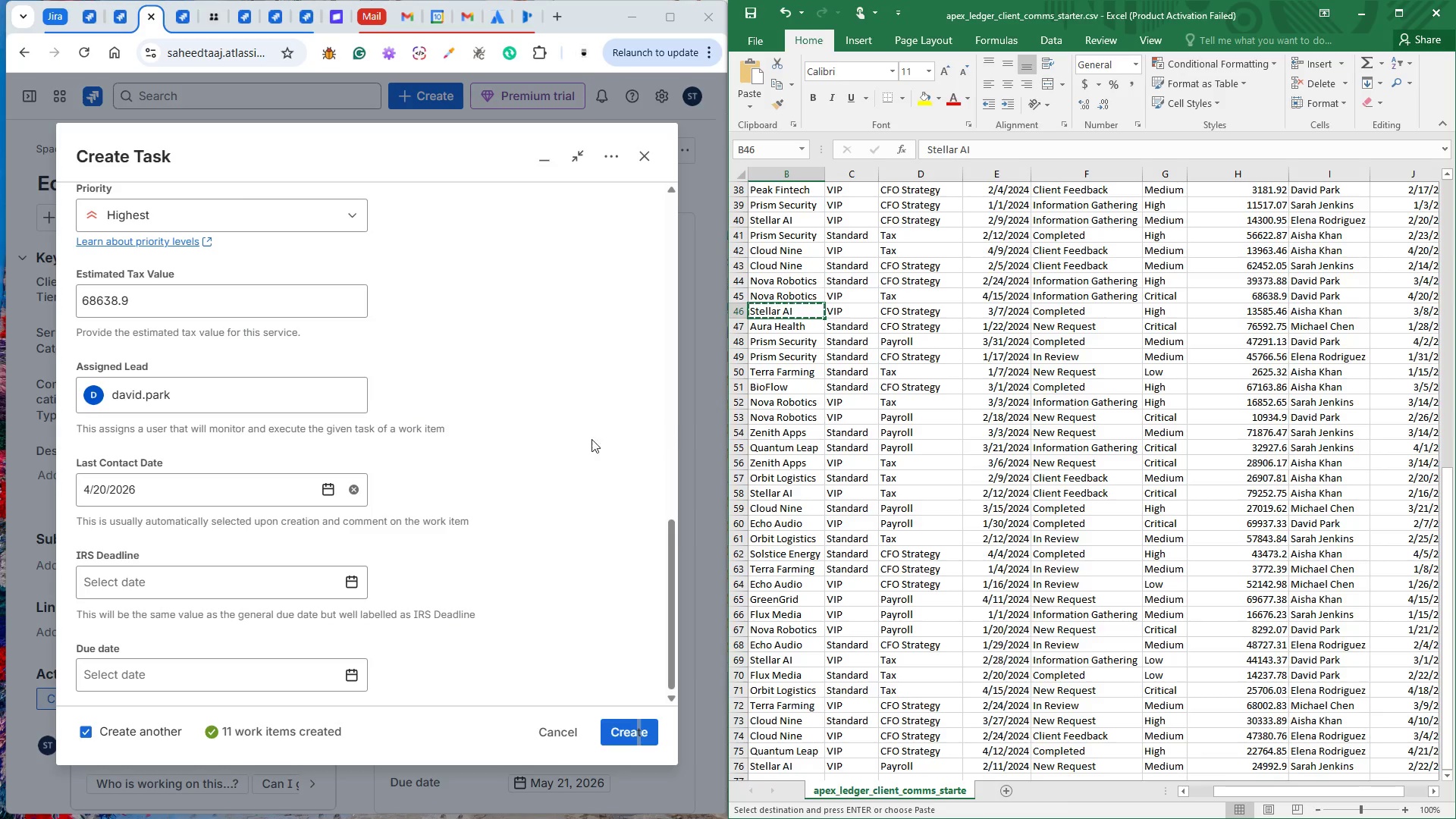 
wait(83.19)
 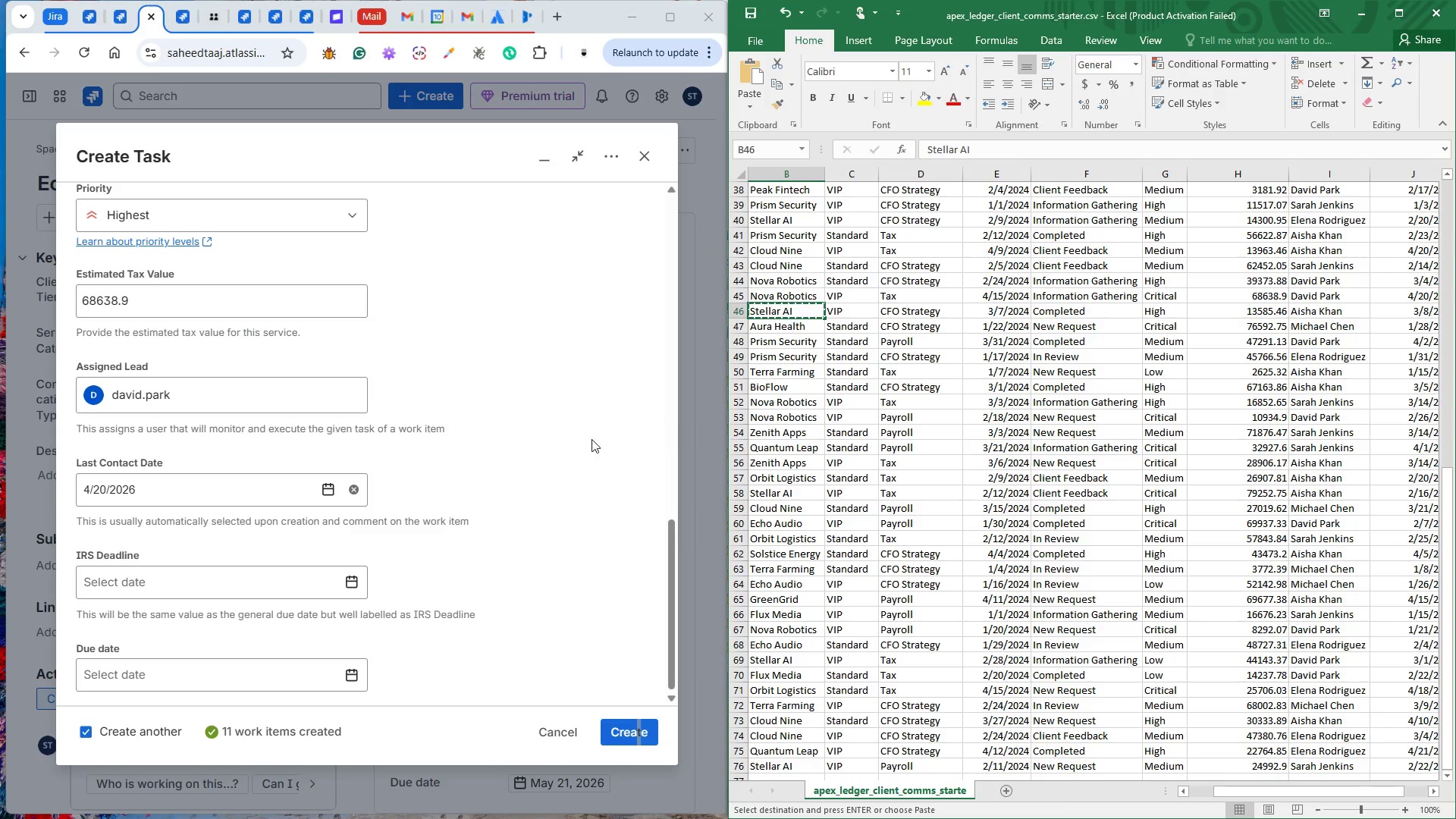 
scroll: coordinate [507, 458], scroll_direction: up, amount: 2.0
 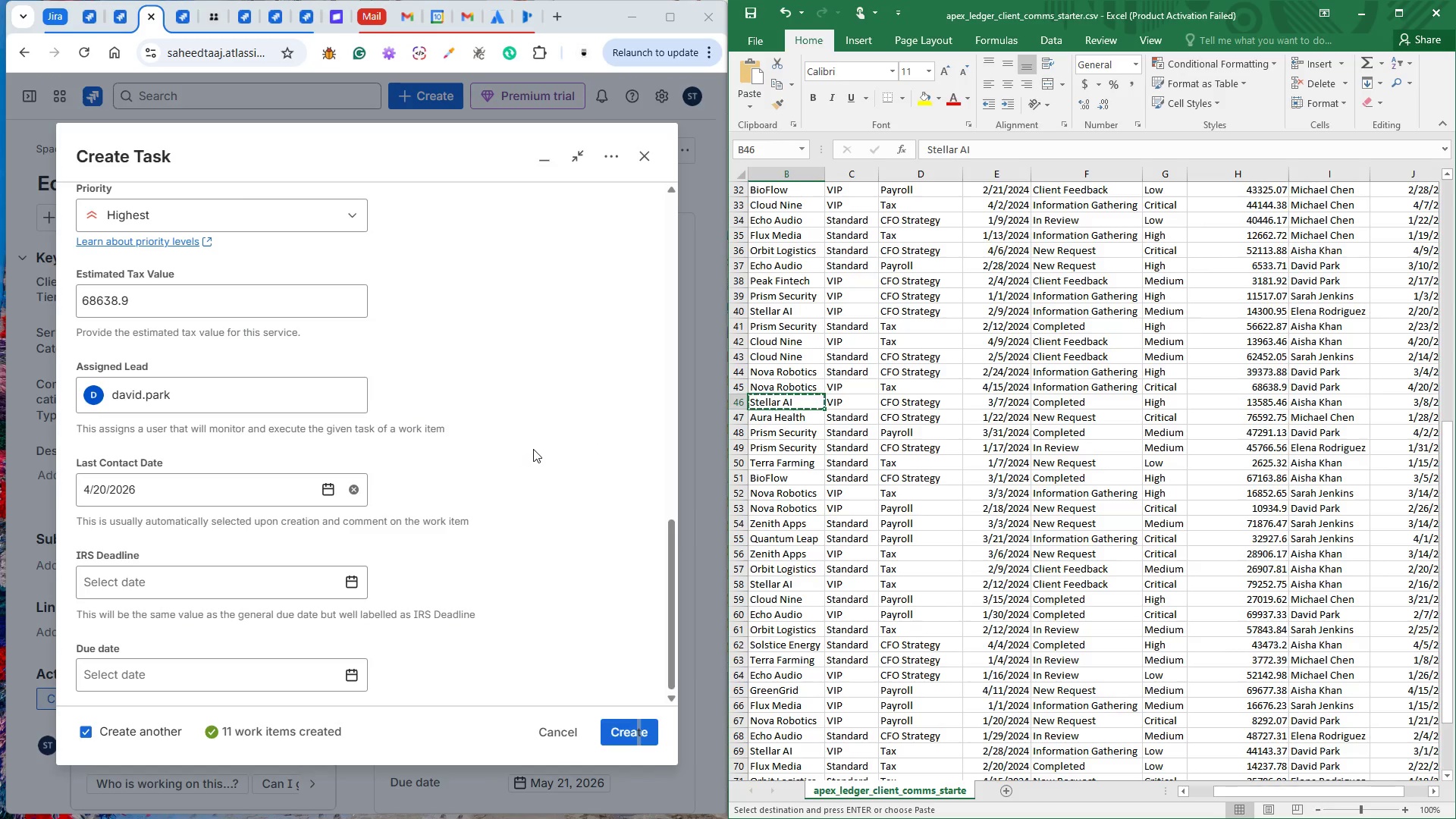 
left_click([534, 449])
 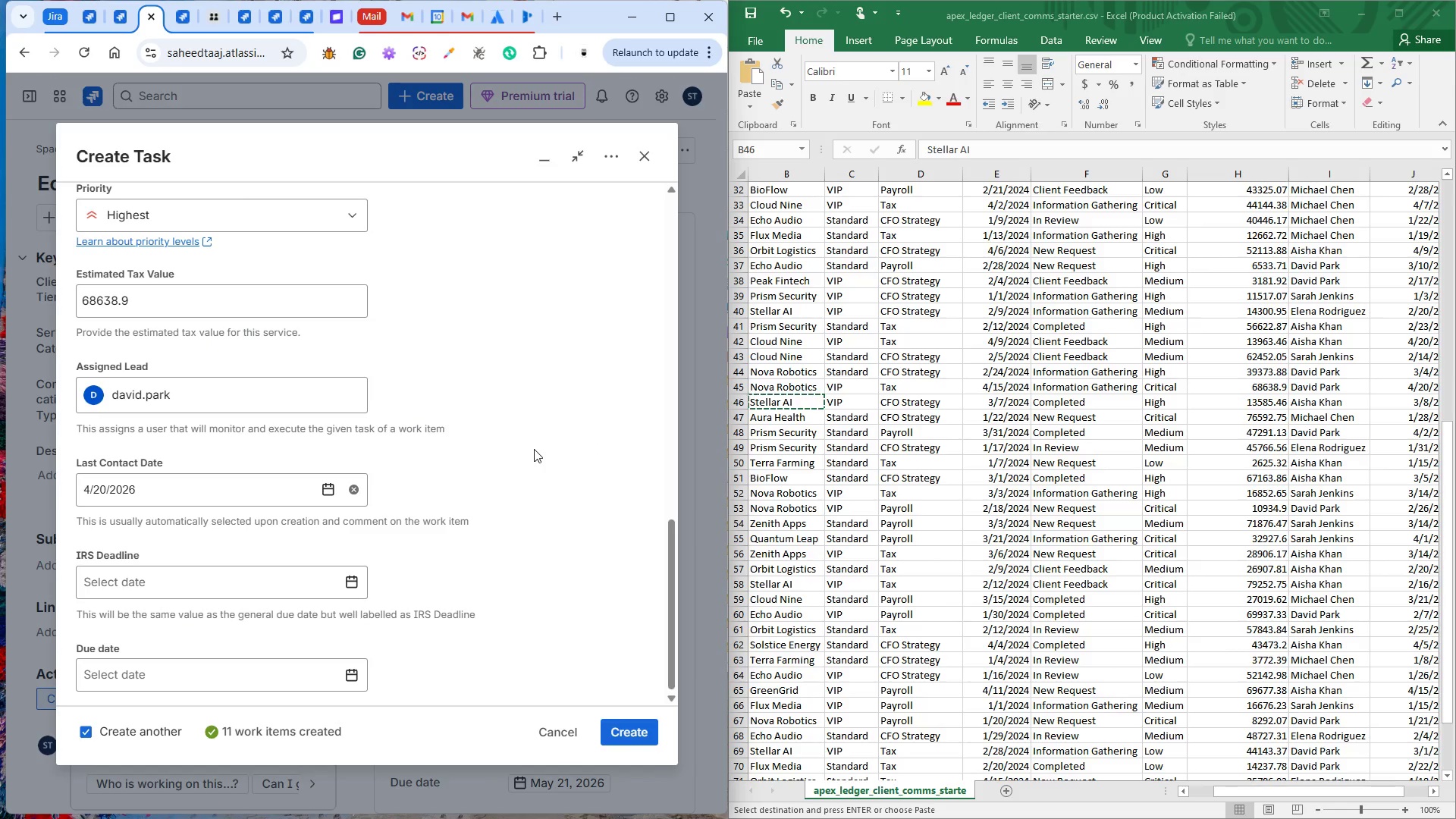 
scroll: coordinate [534, 449], scroll_direction: up, amount: 7.0
 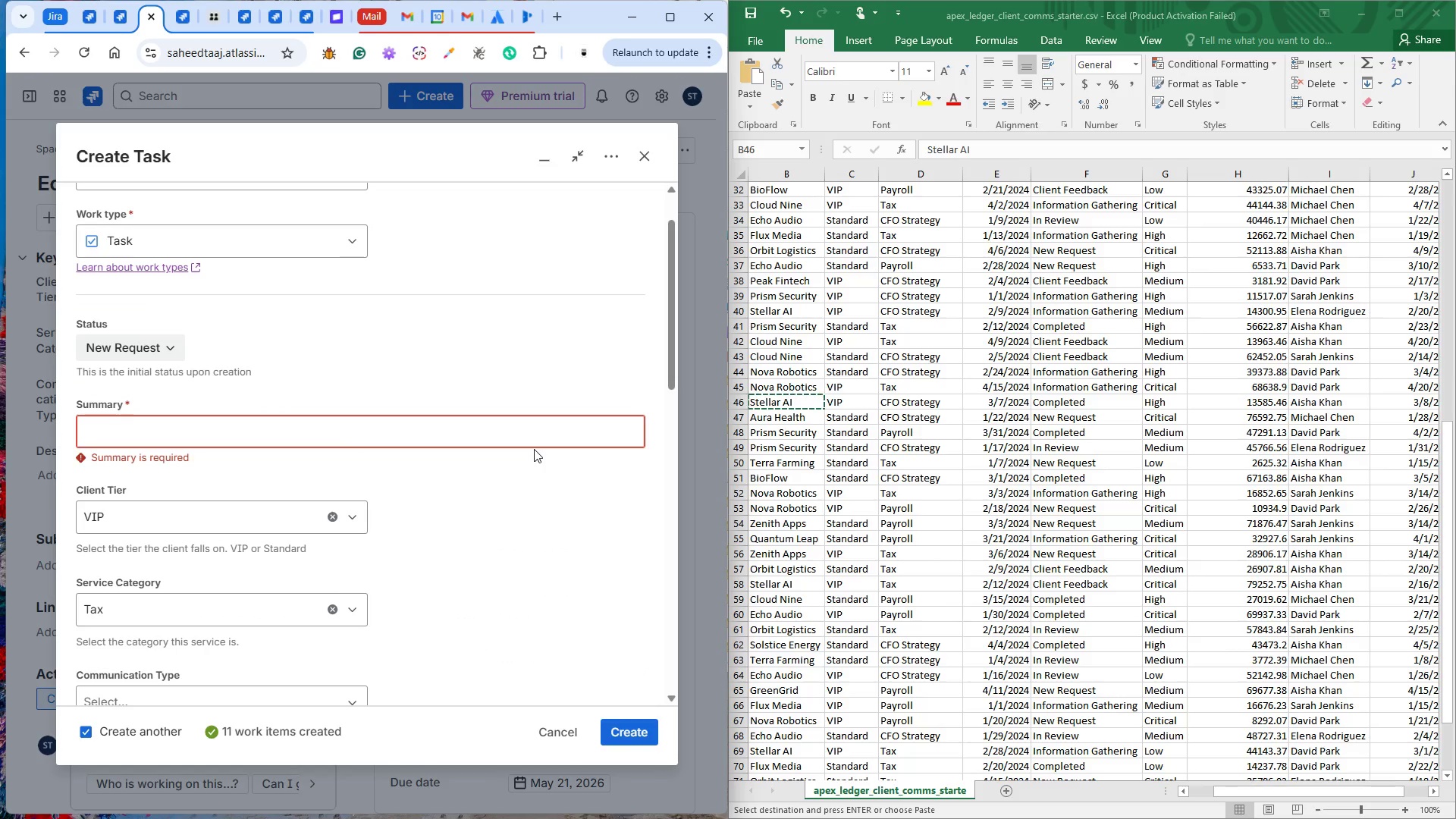 
left_click([500, 433])
 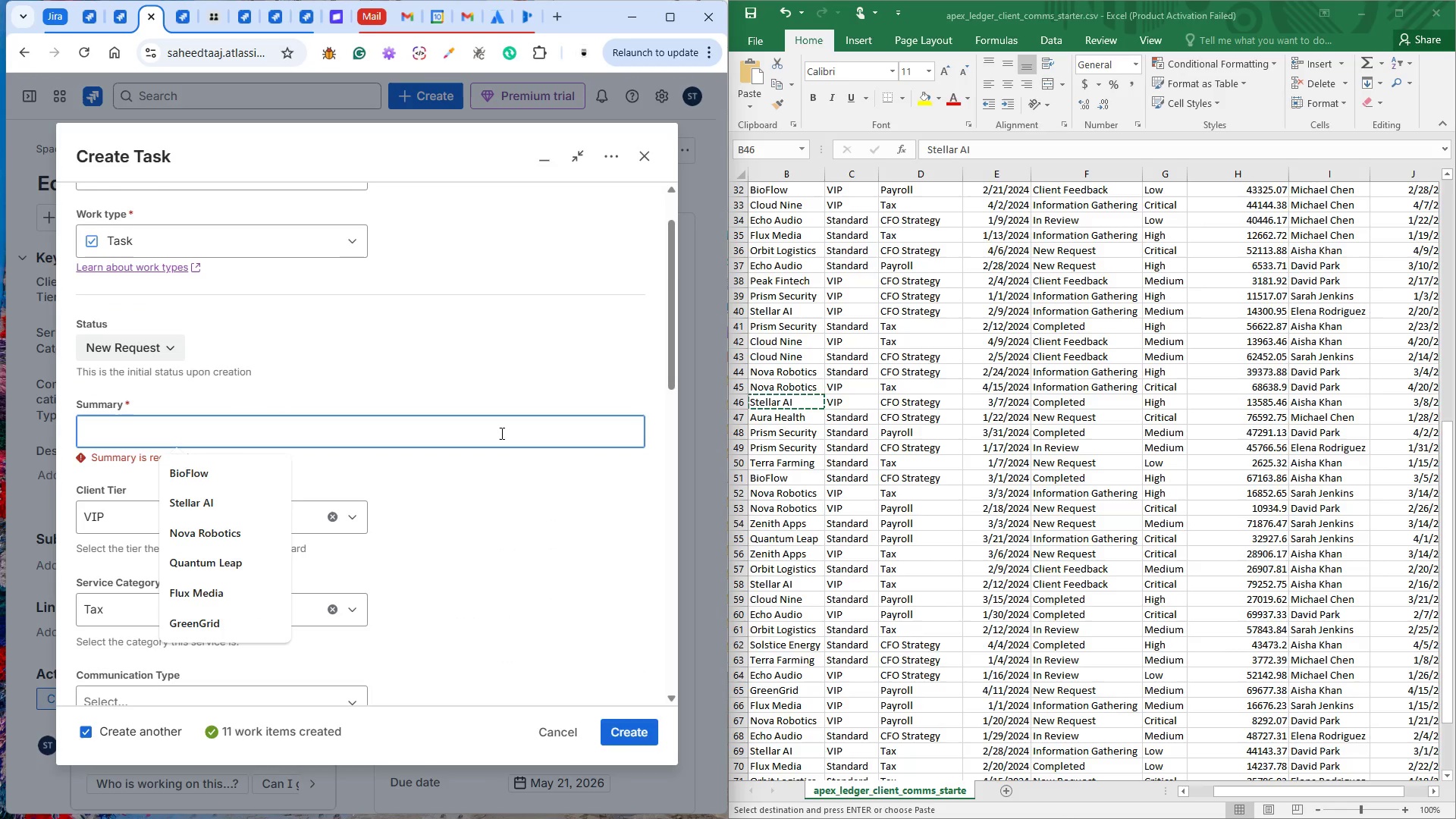 
key(Control+V)
 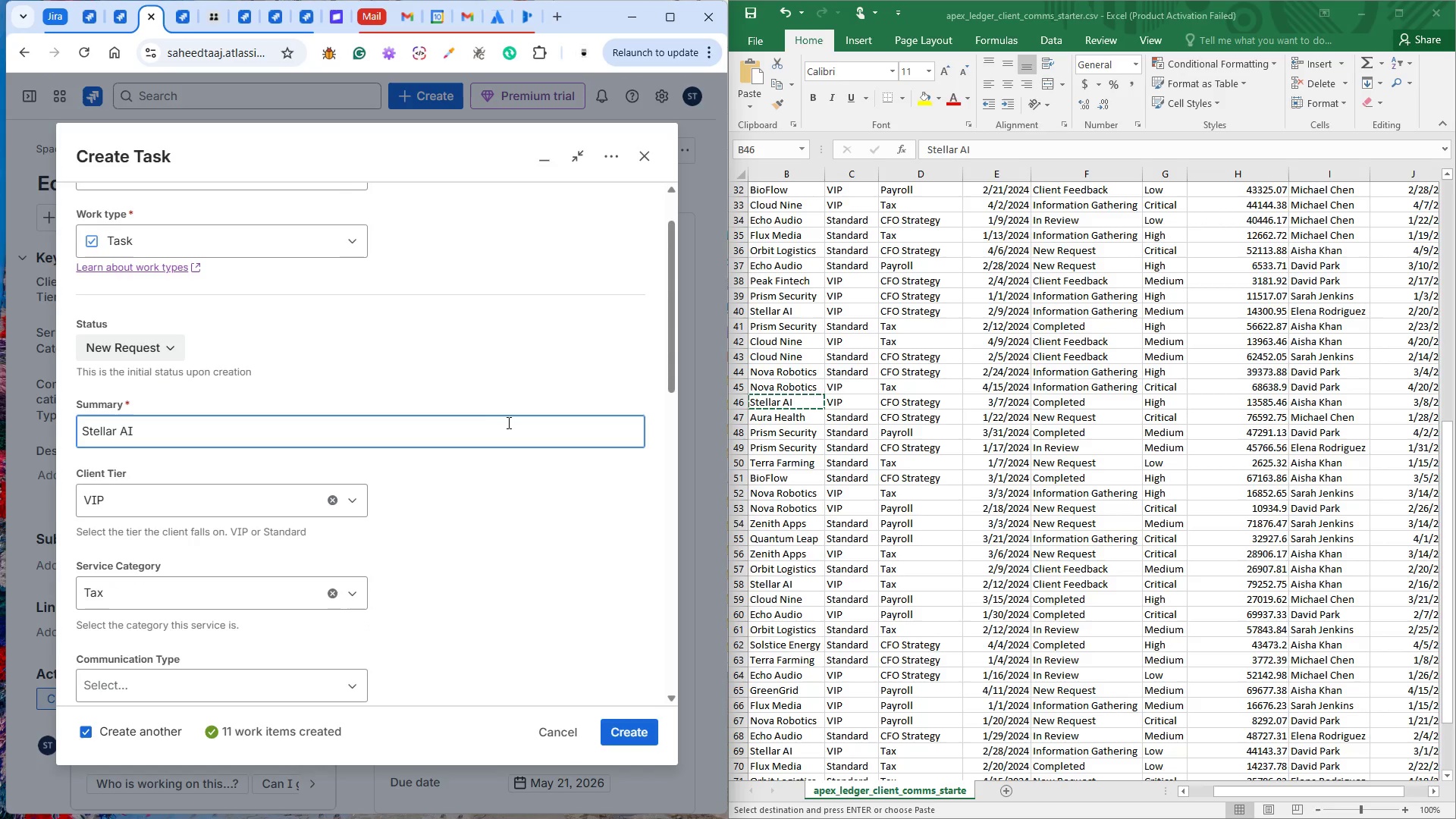 
wait(8.0)
 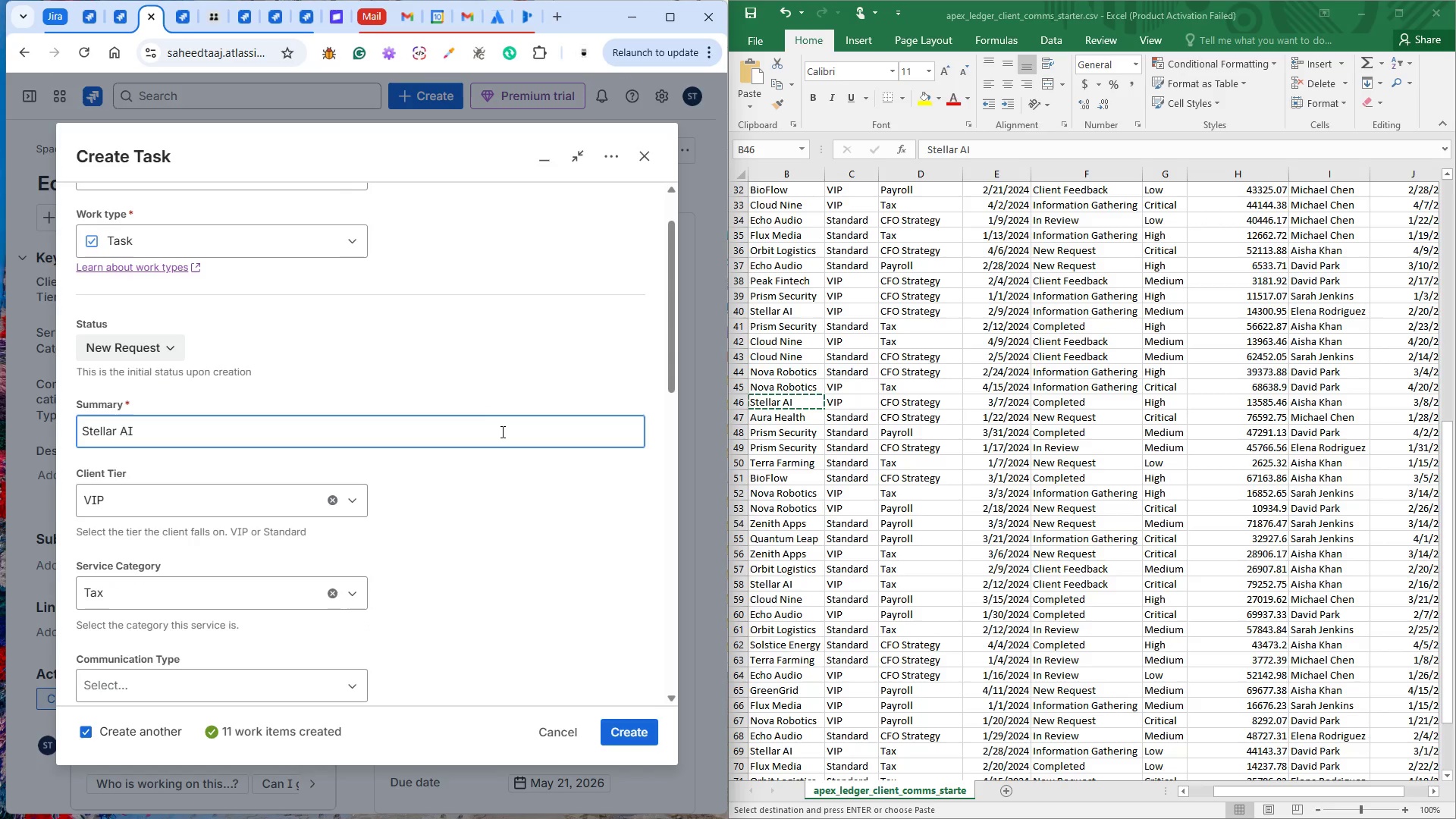 
left_click([133, 589])
 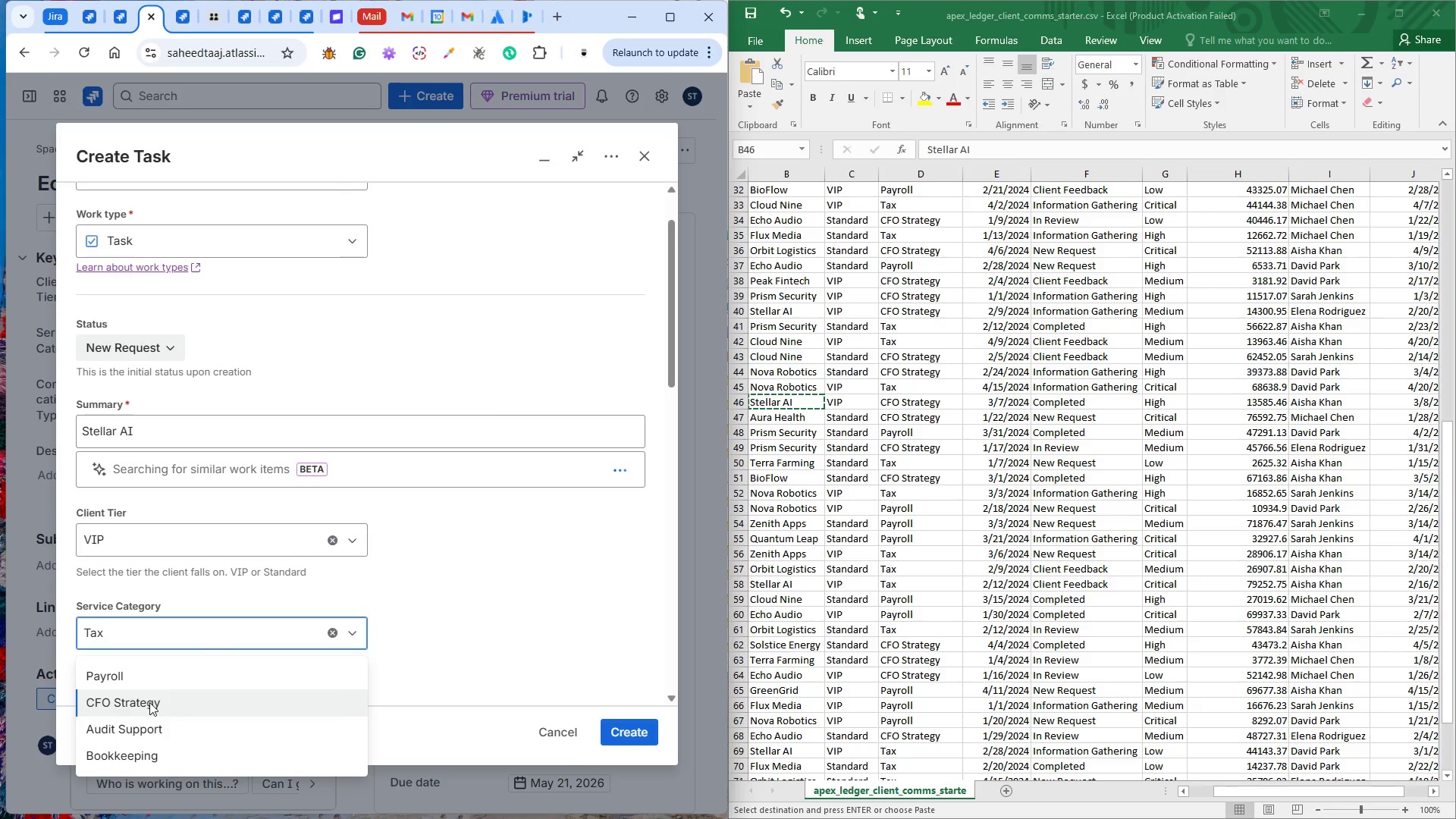 
left_click([149, 702])
 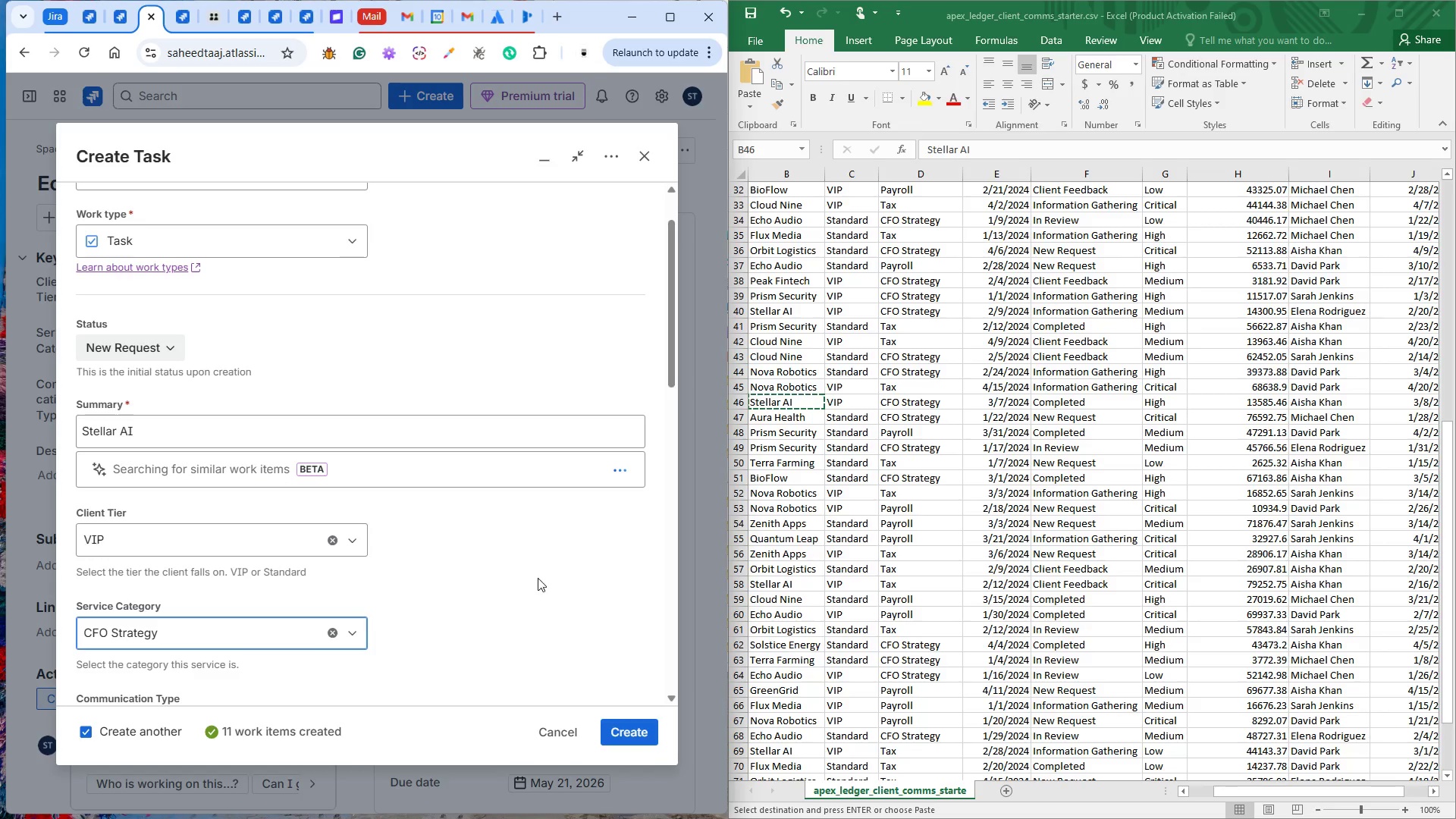 
scroll: coordinate [544, 576], scroll_direction: down, amount: 2.0
 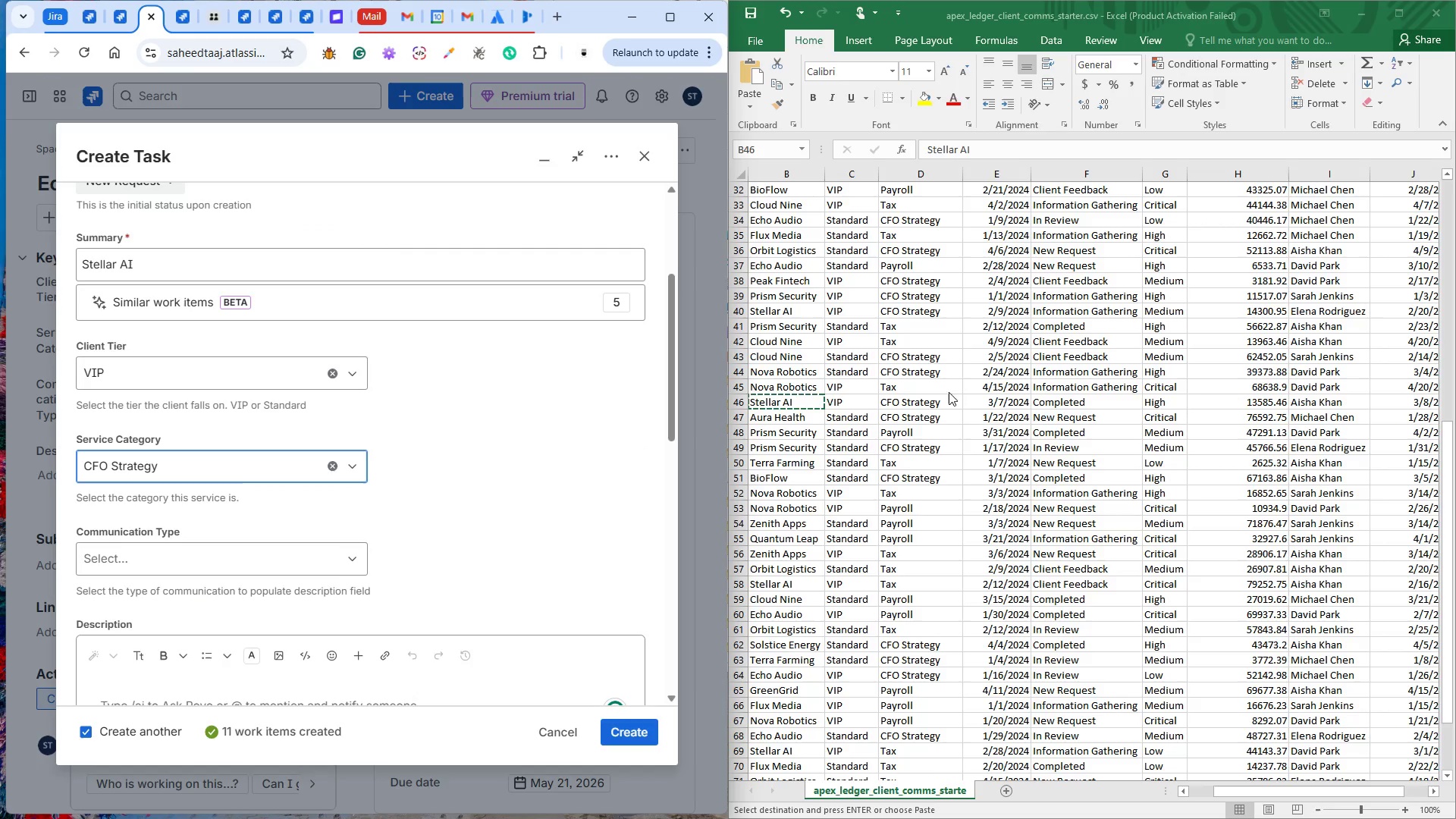 
wait(10.67)
 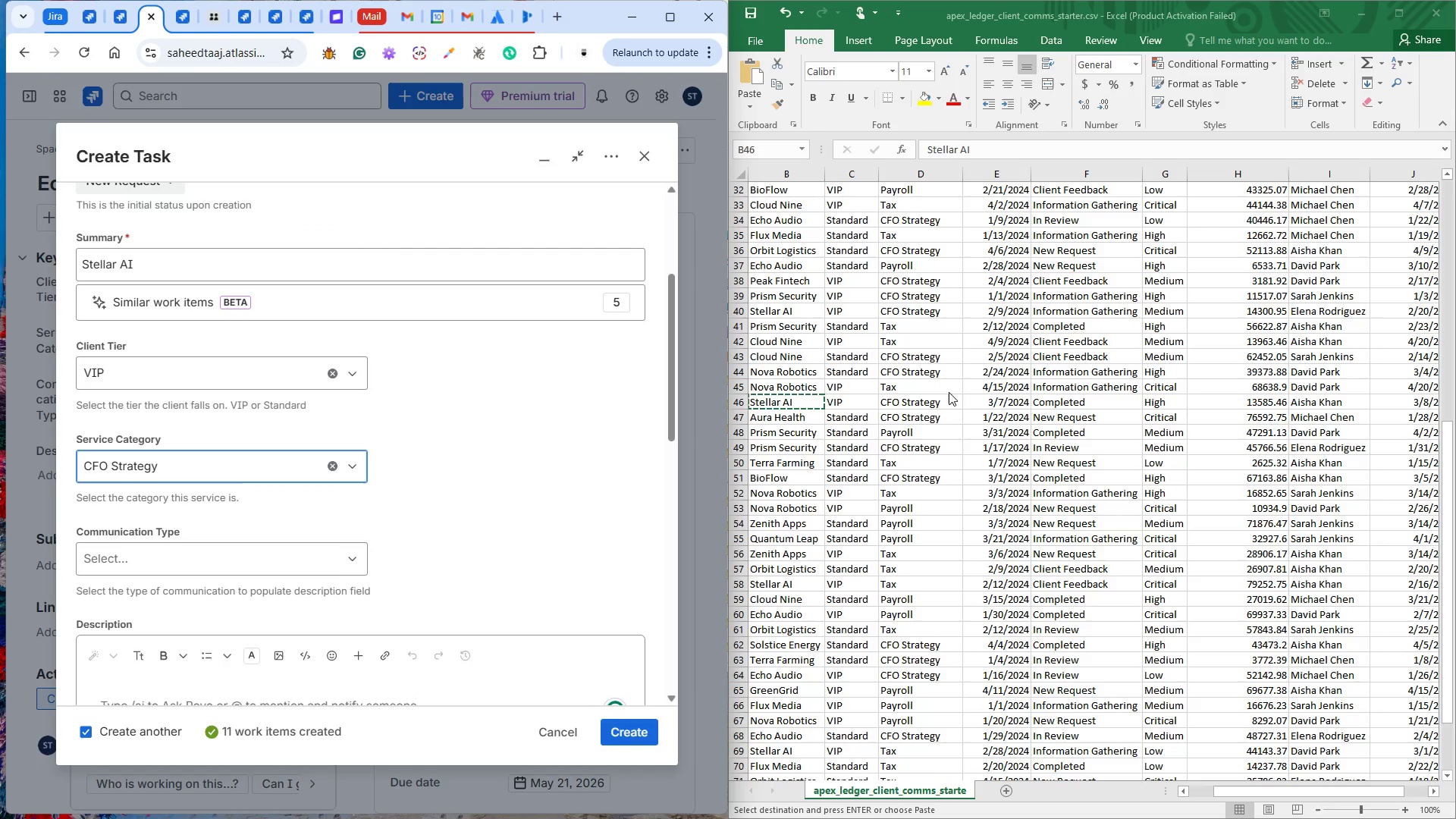 
hold_key(key=ControlLeft, duration=0.44)
 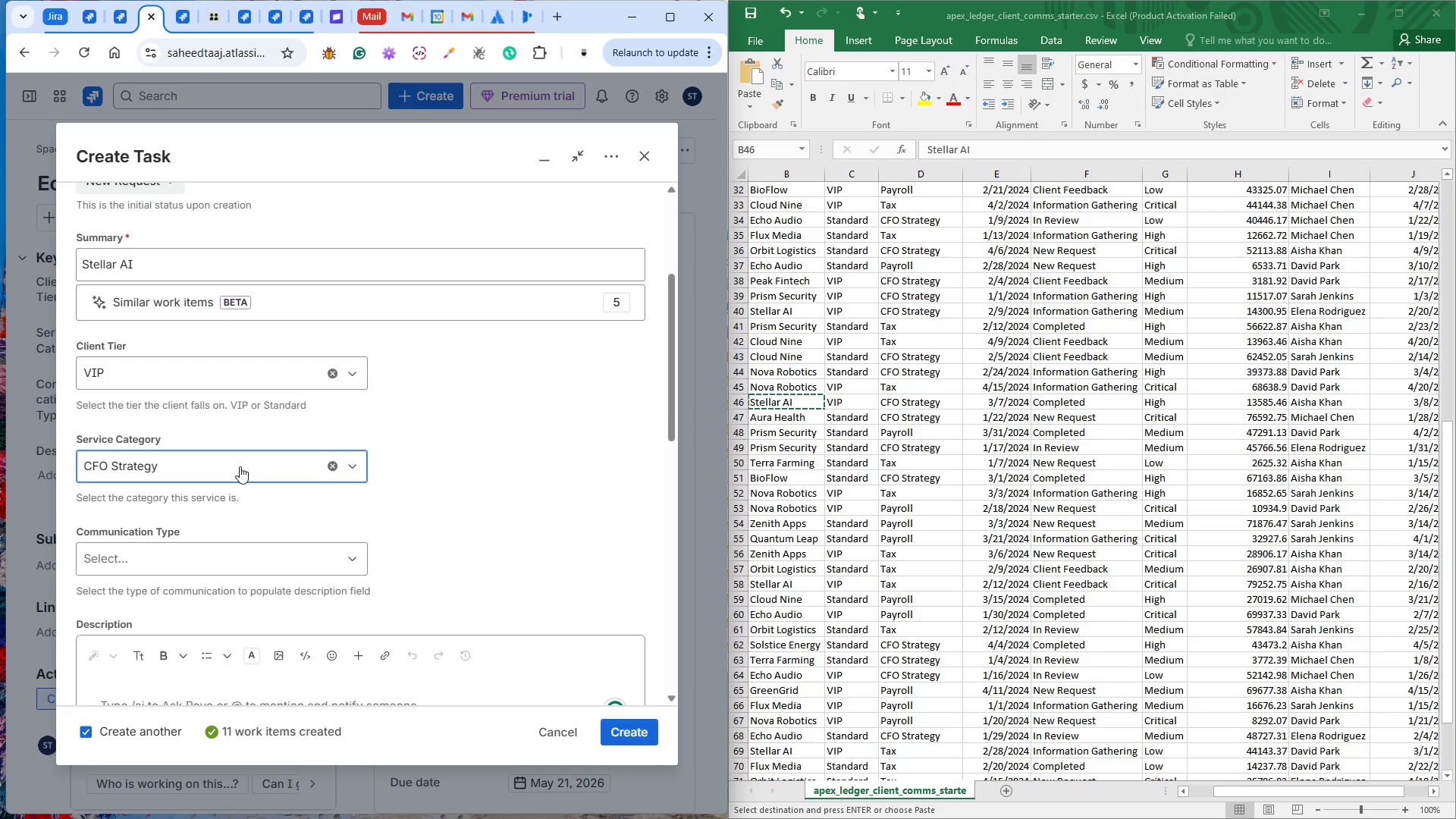 
wait(40.61)
 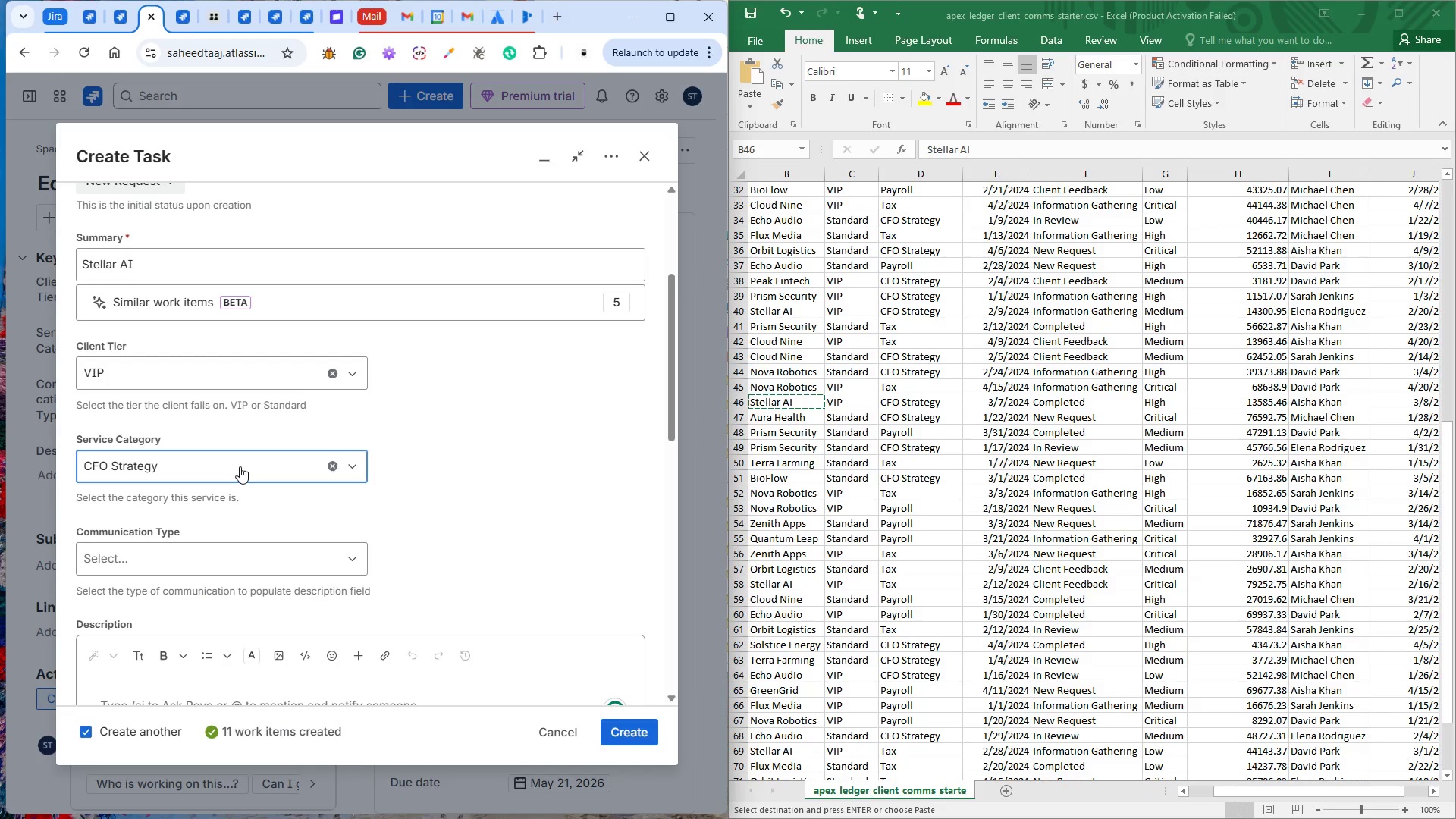 
left_click([472, 404])
 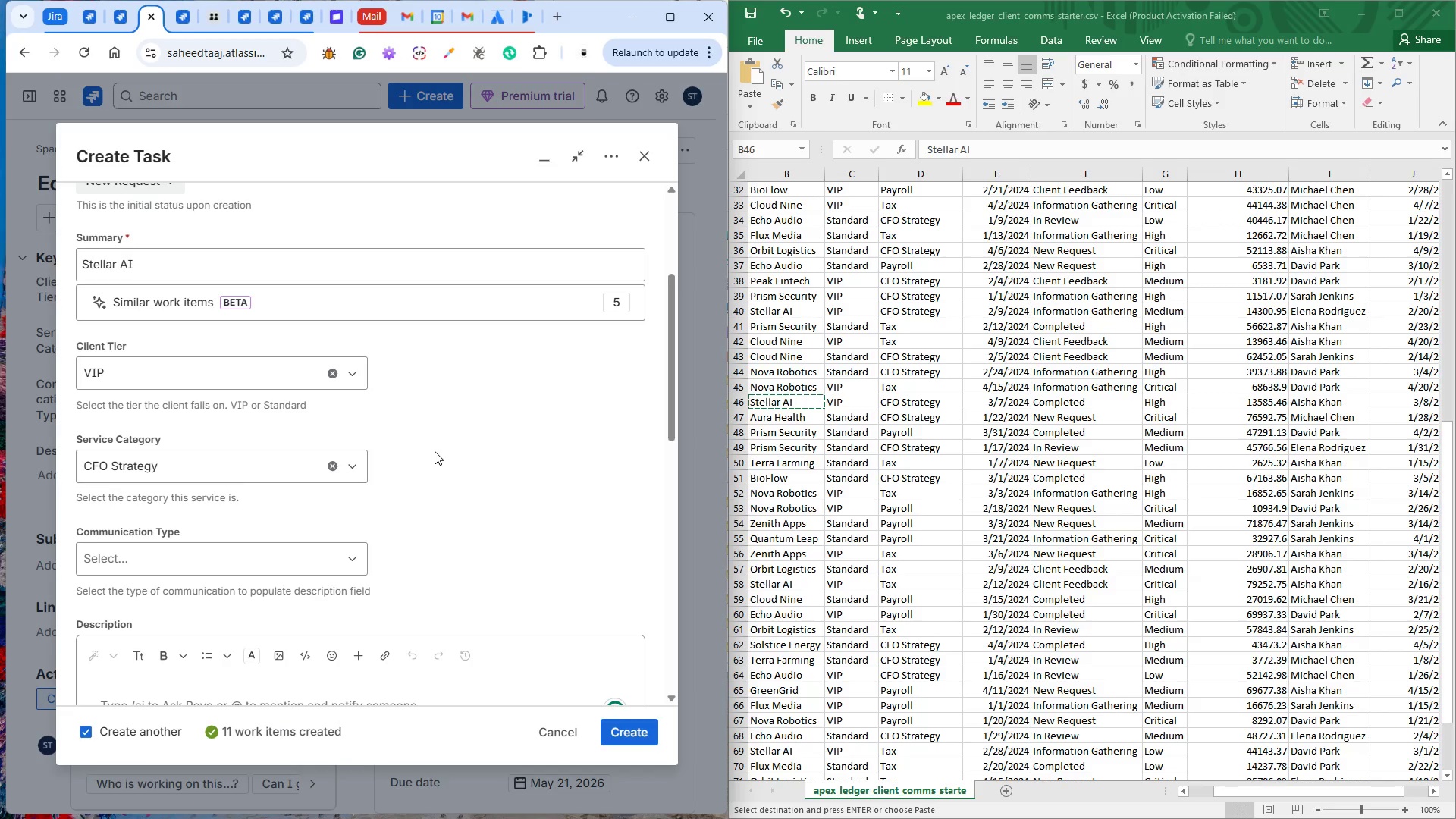 
scroll: coordinate [396, 460], scroll_direction: down, amount: 5.0
 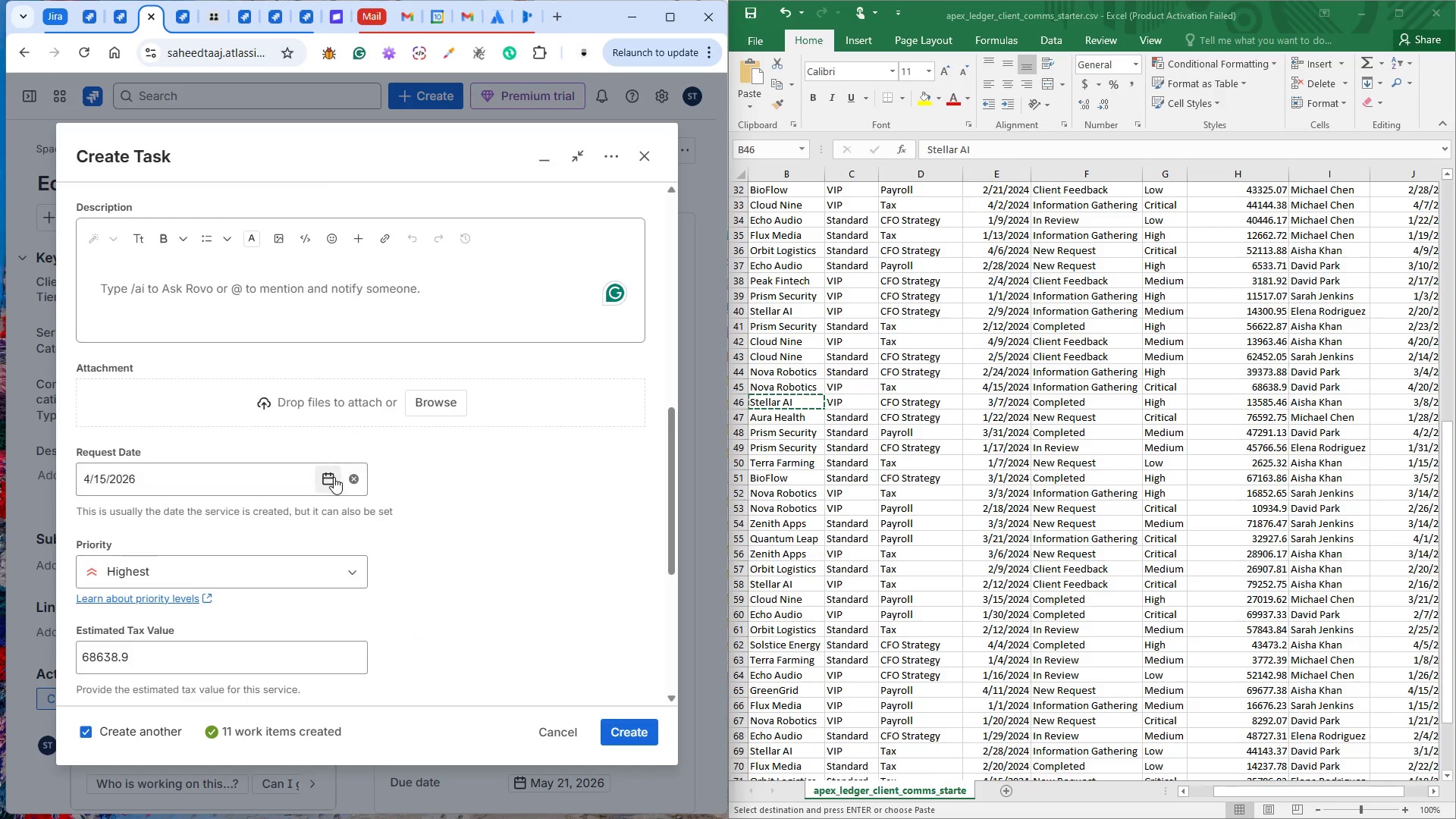 
left_click([332, 477])
 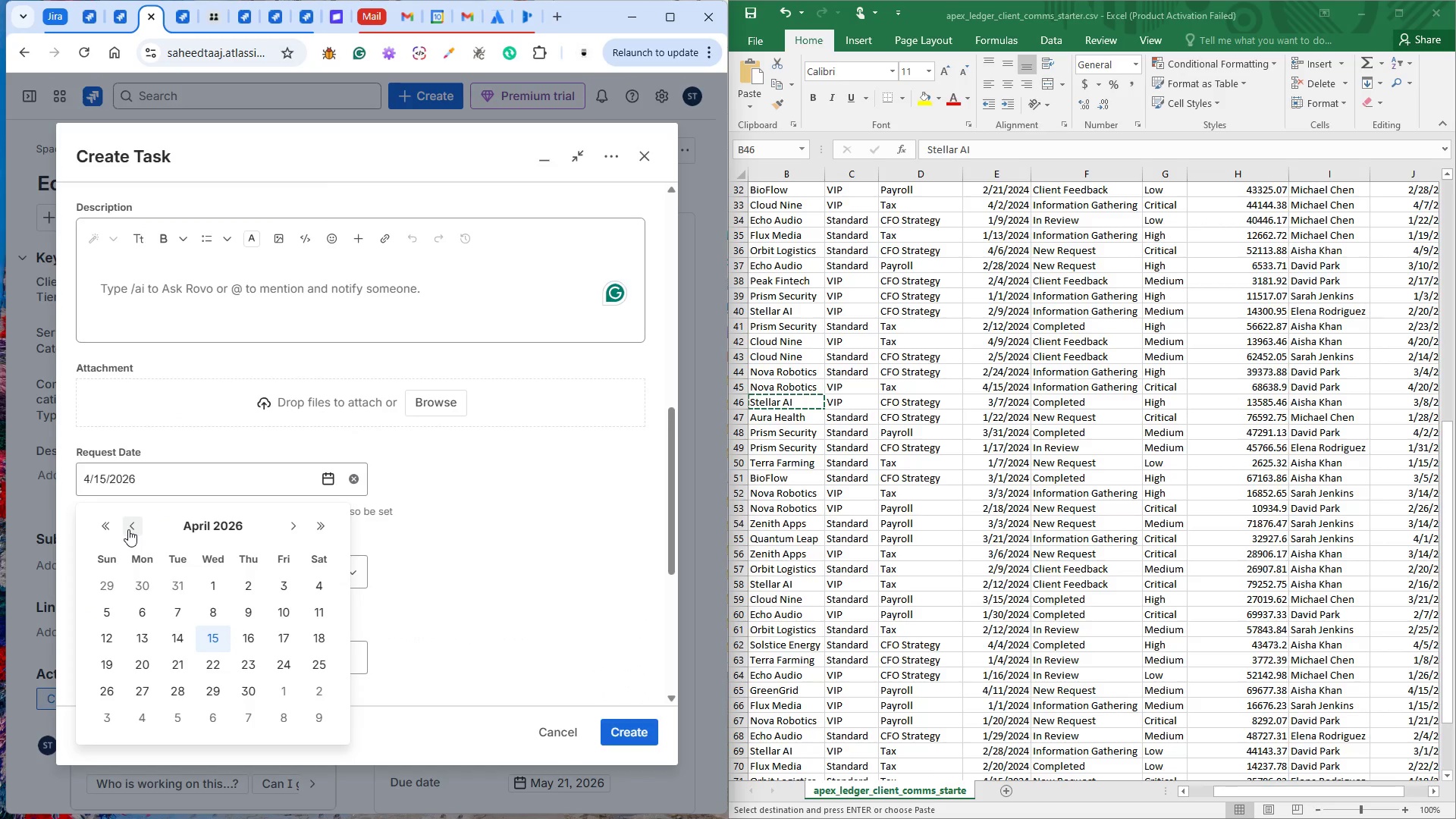 
left_click([128, 529])
 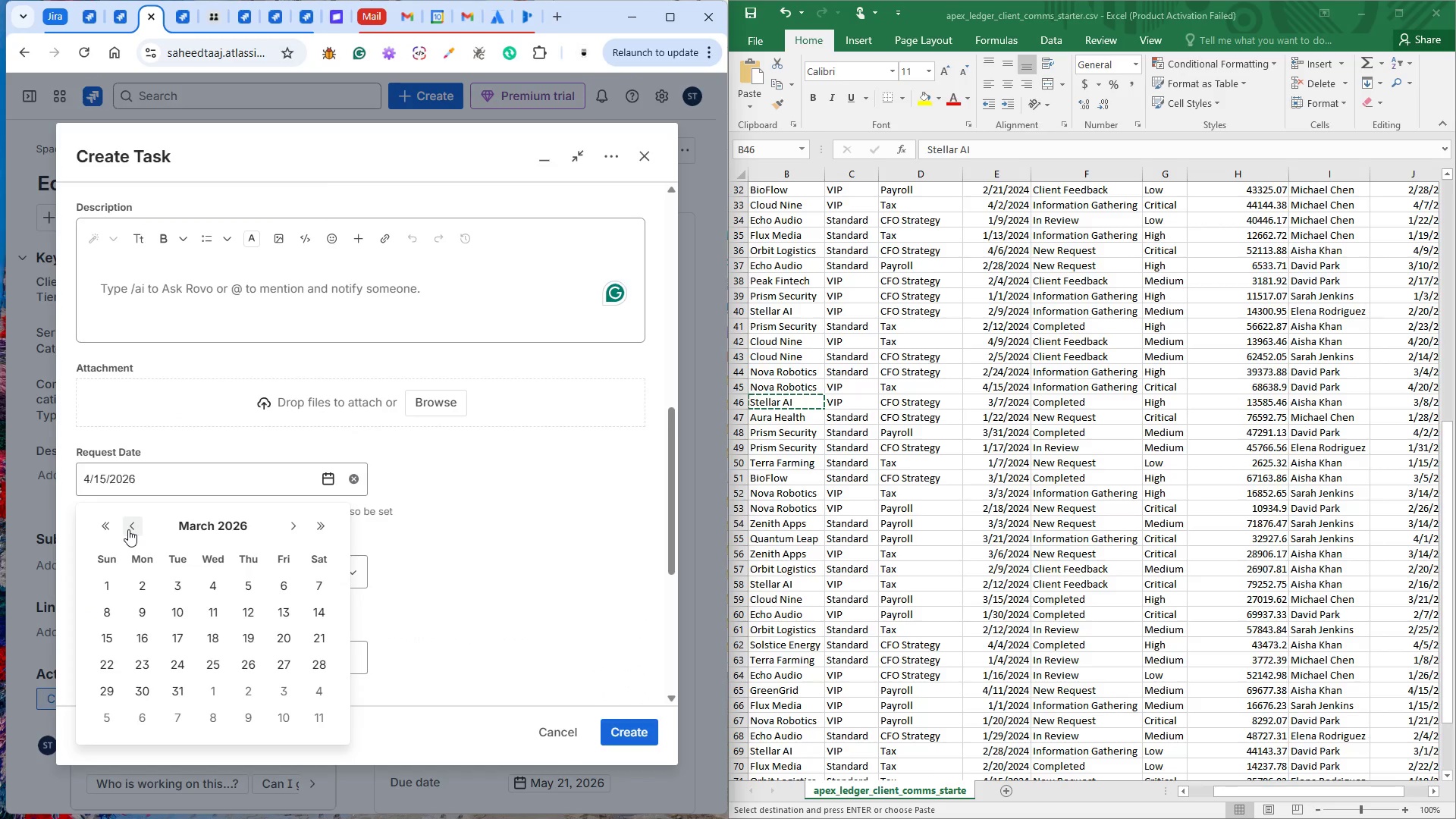 
left_click([128, 529])
 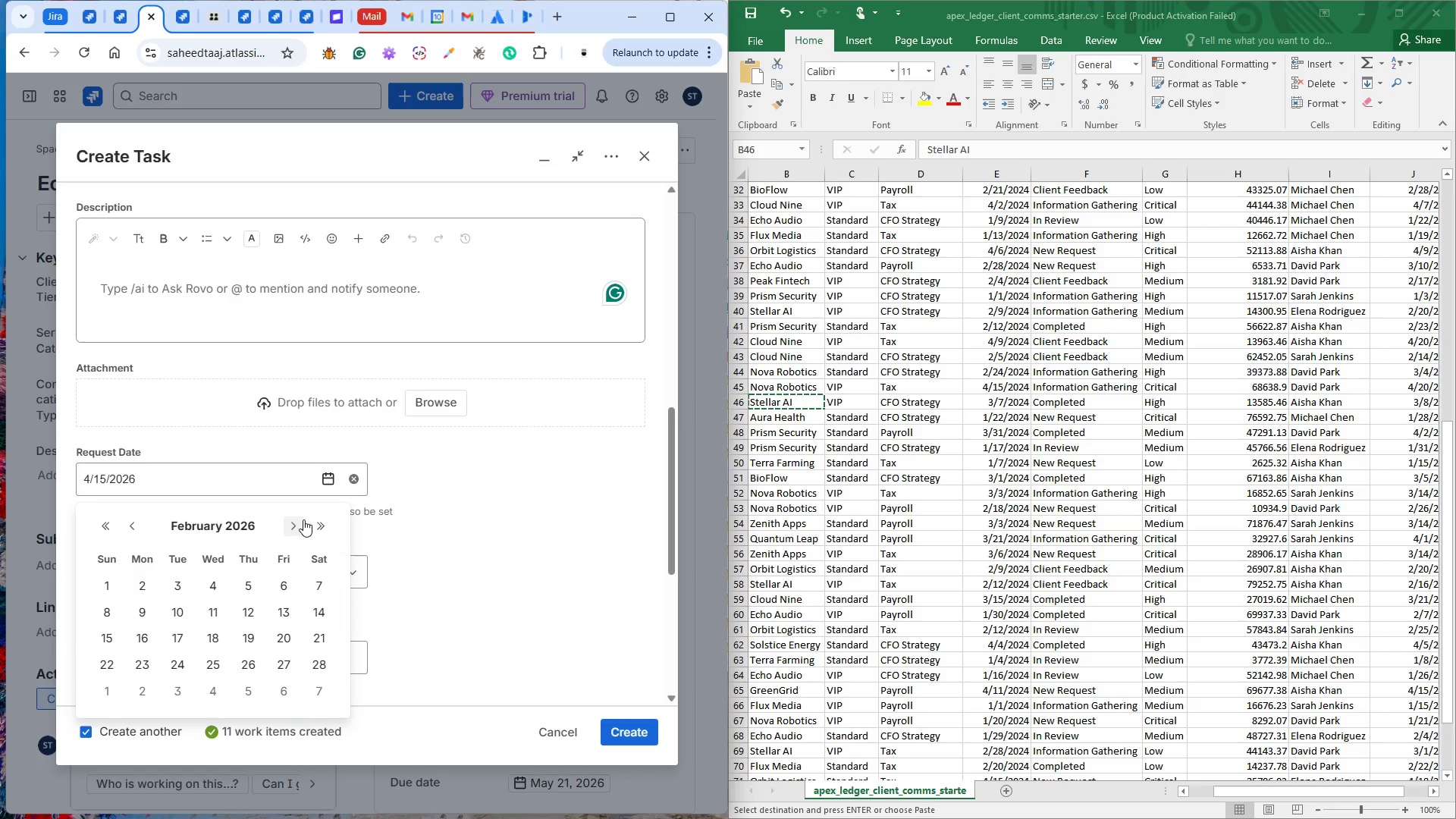 
left_click([287, 520])
 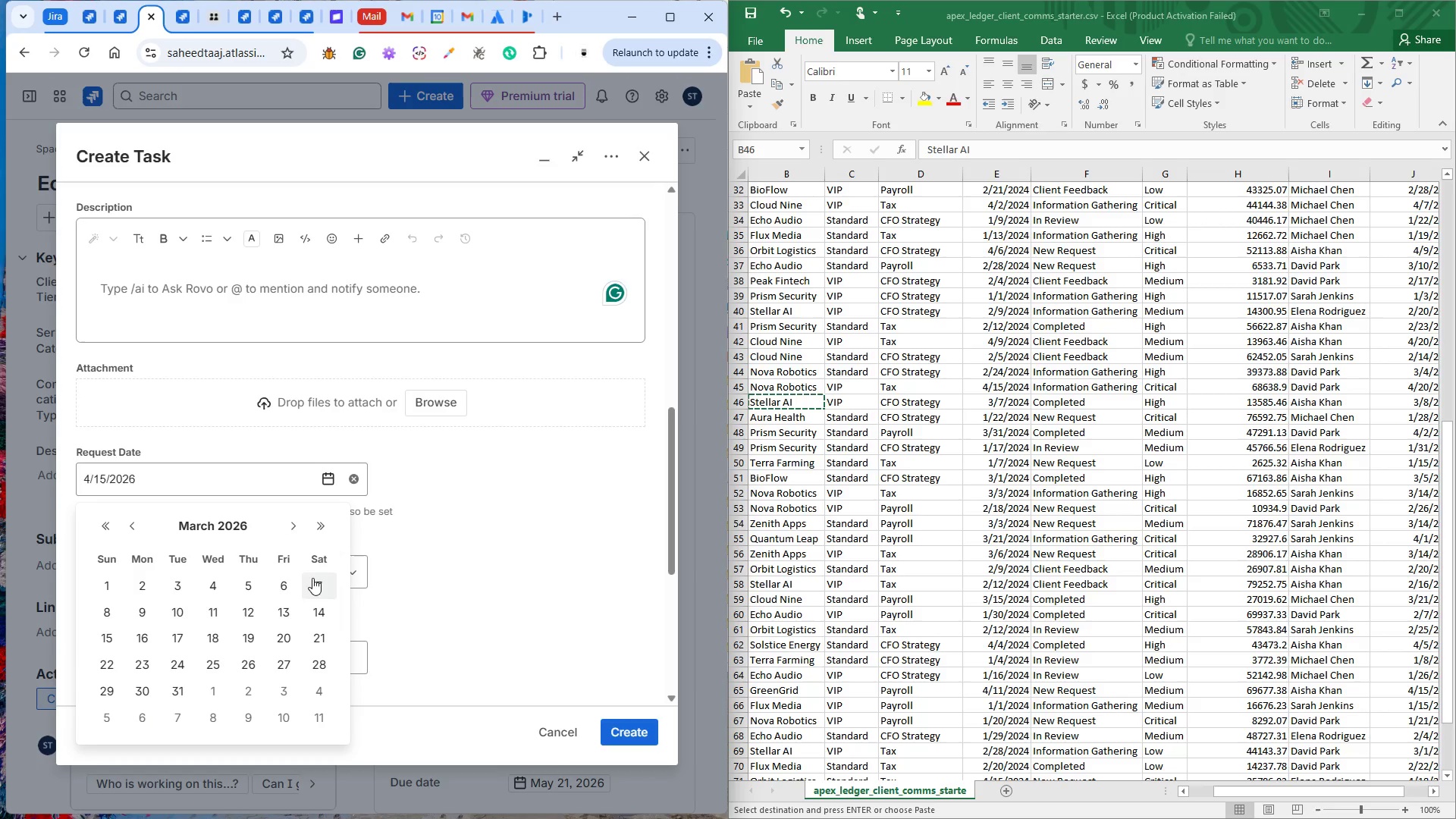 
left_click([314, 588])
 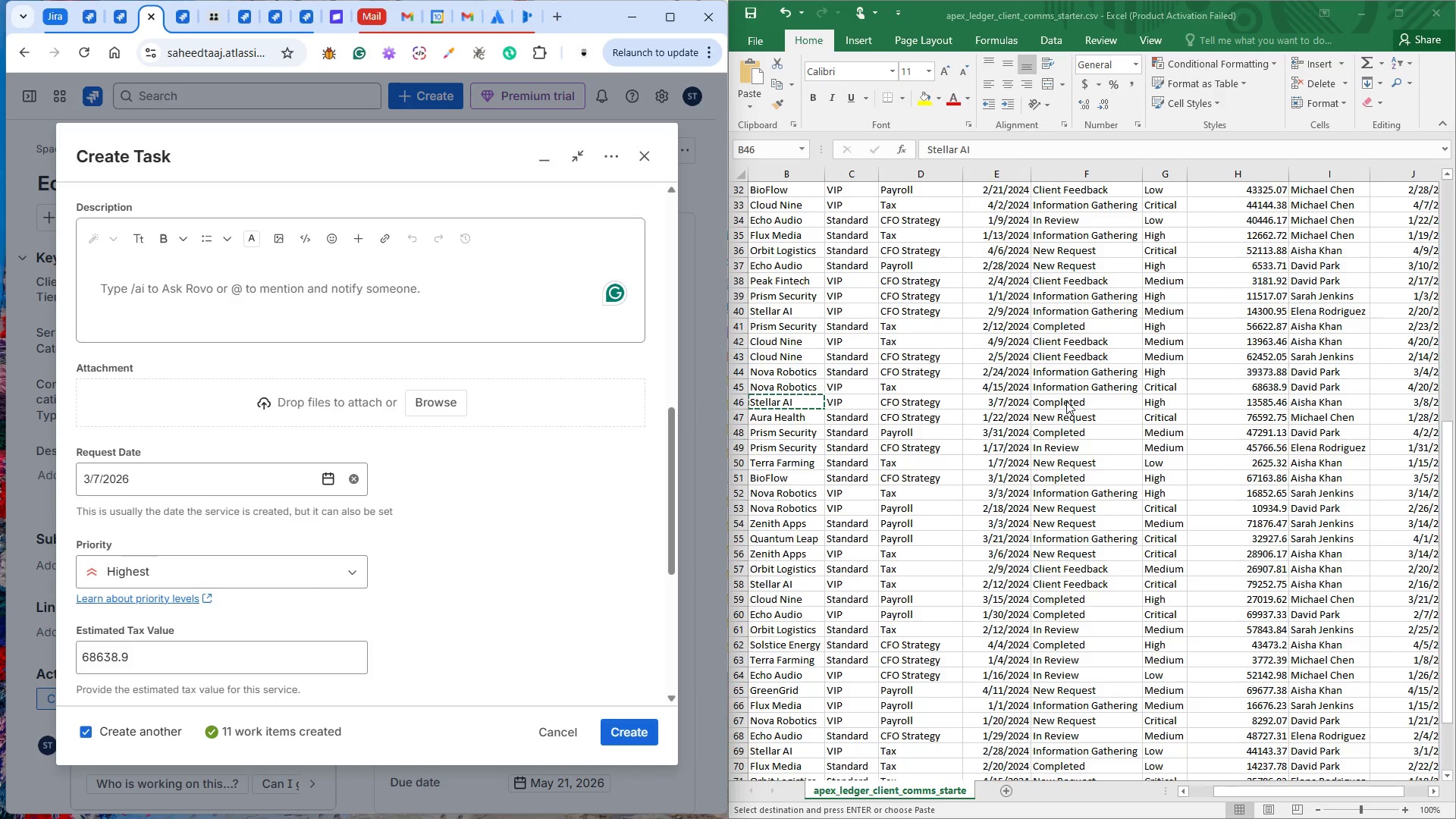 
wait(5.02)
 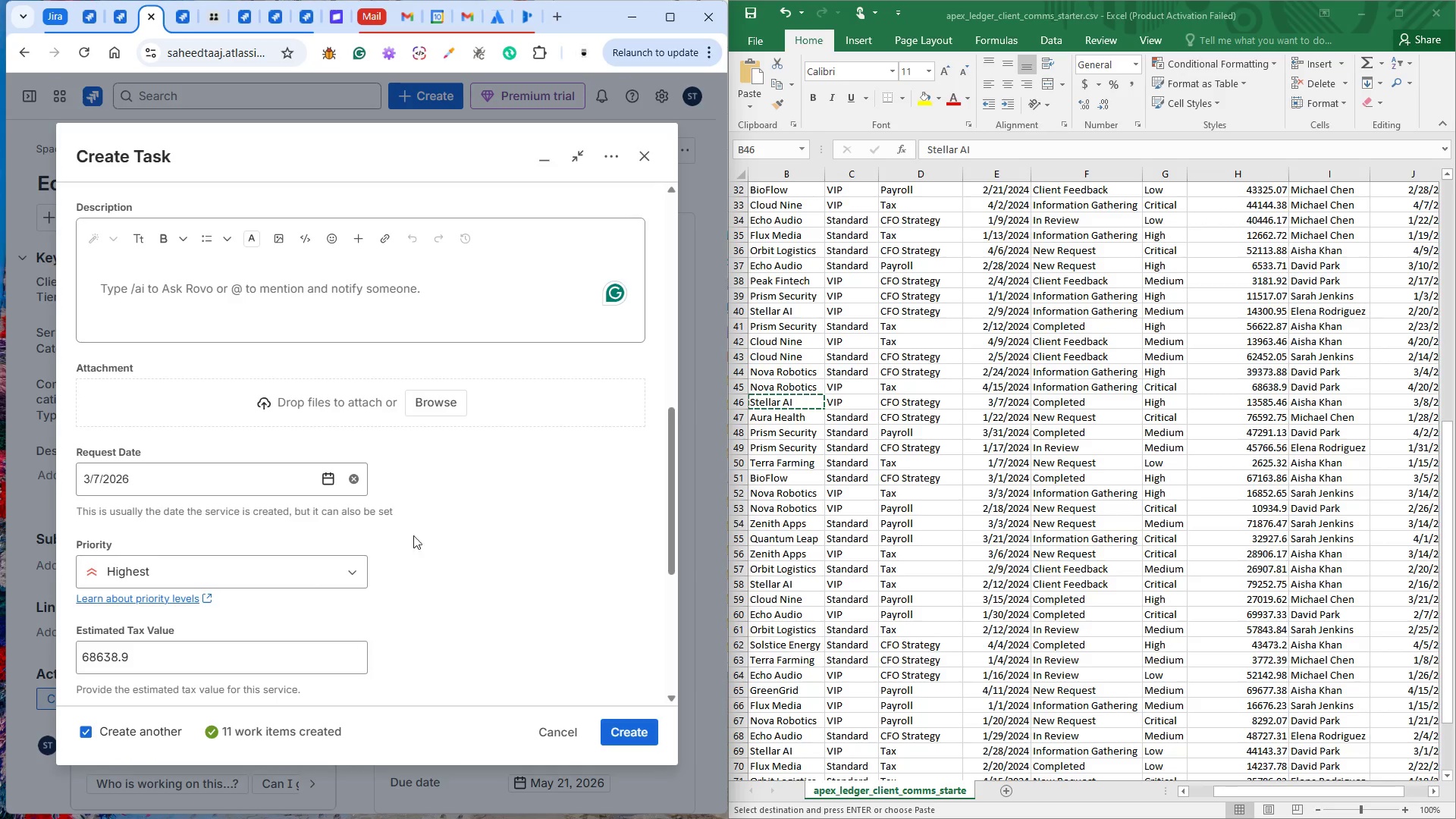 
scroll: coordinate [544, 501], scroll_direction: up, amount: 6.0
 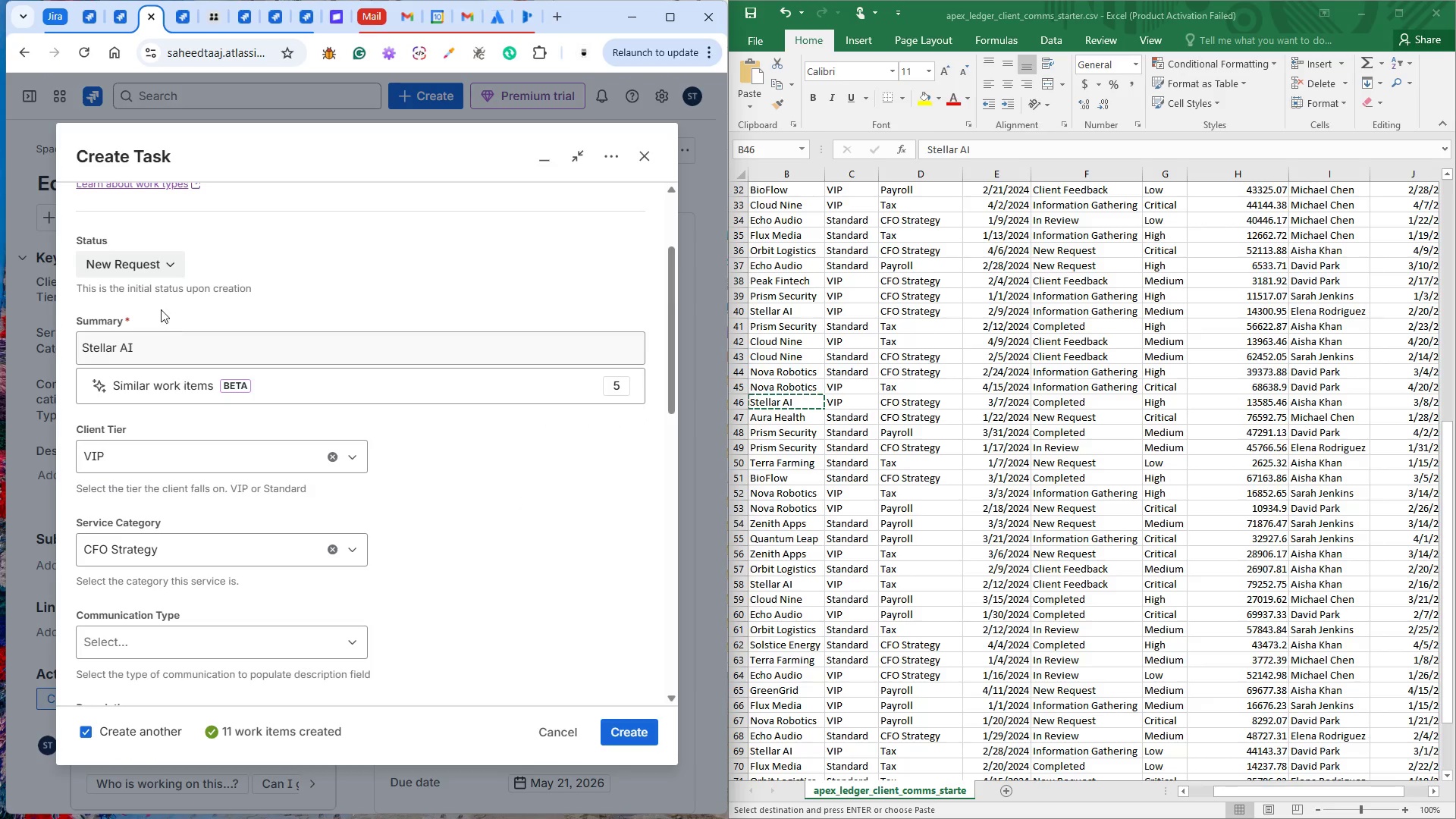 
left_click([136, 267])
 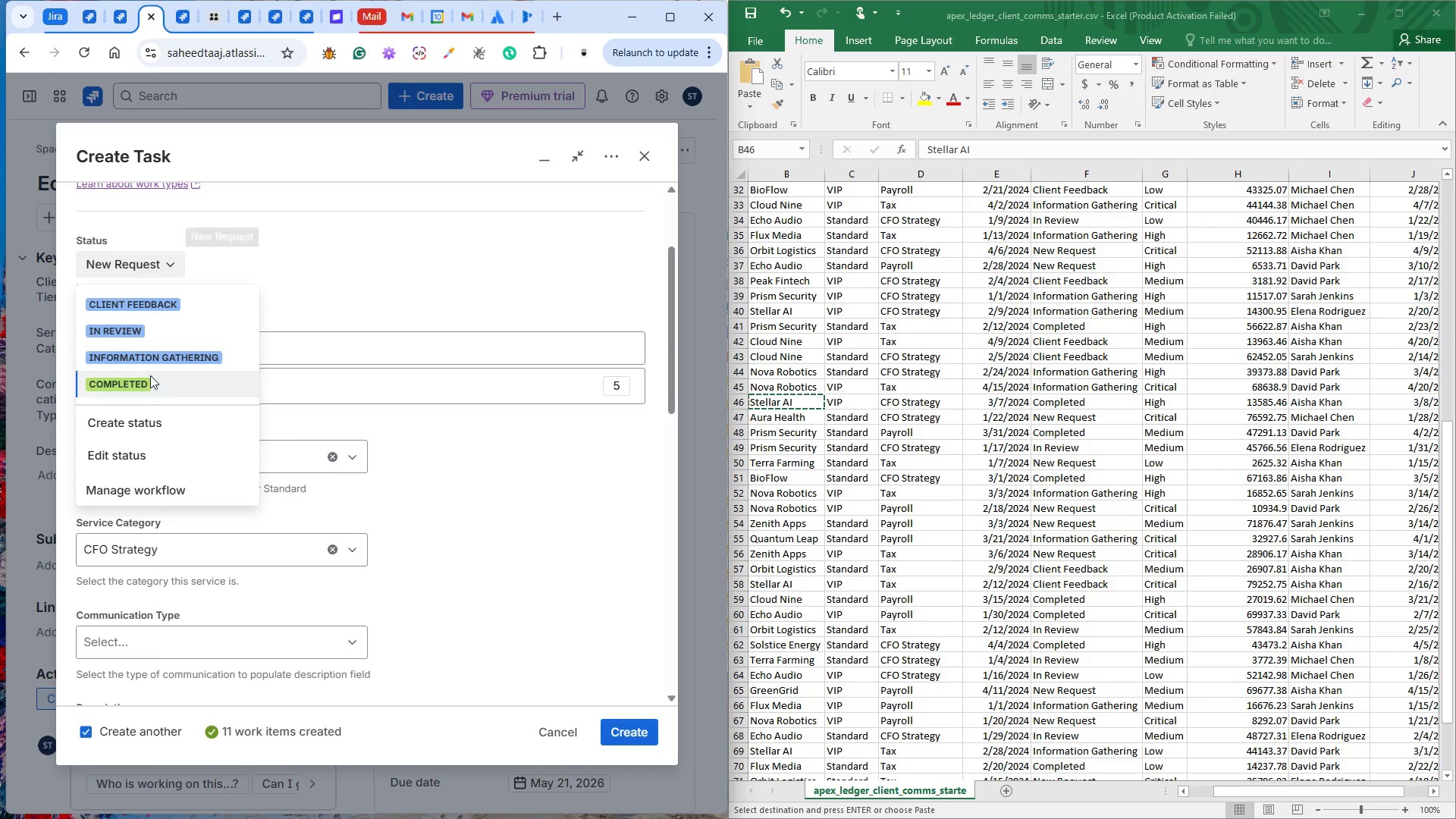 
left_click([136, 388])
 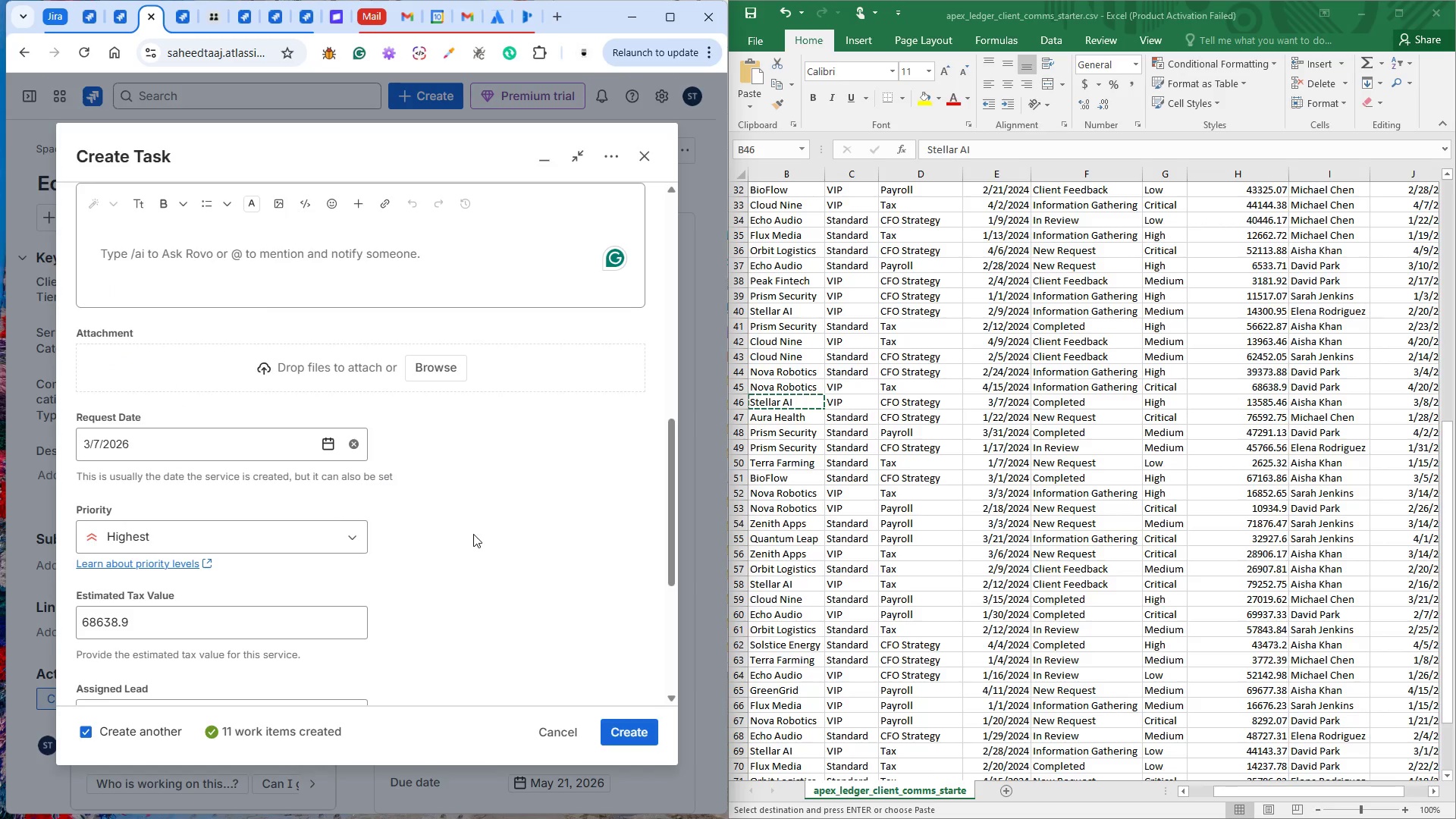 
scroll: coordinate [495, 526], scroll_direction: down, amount: 3.0
 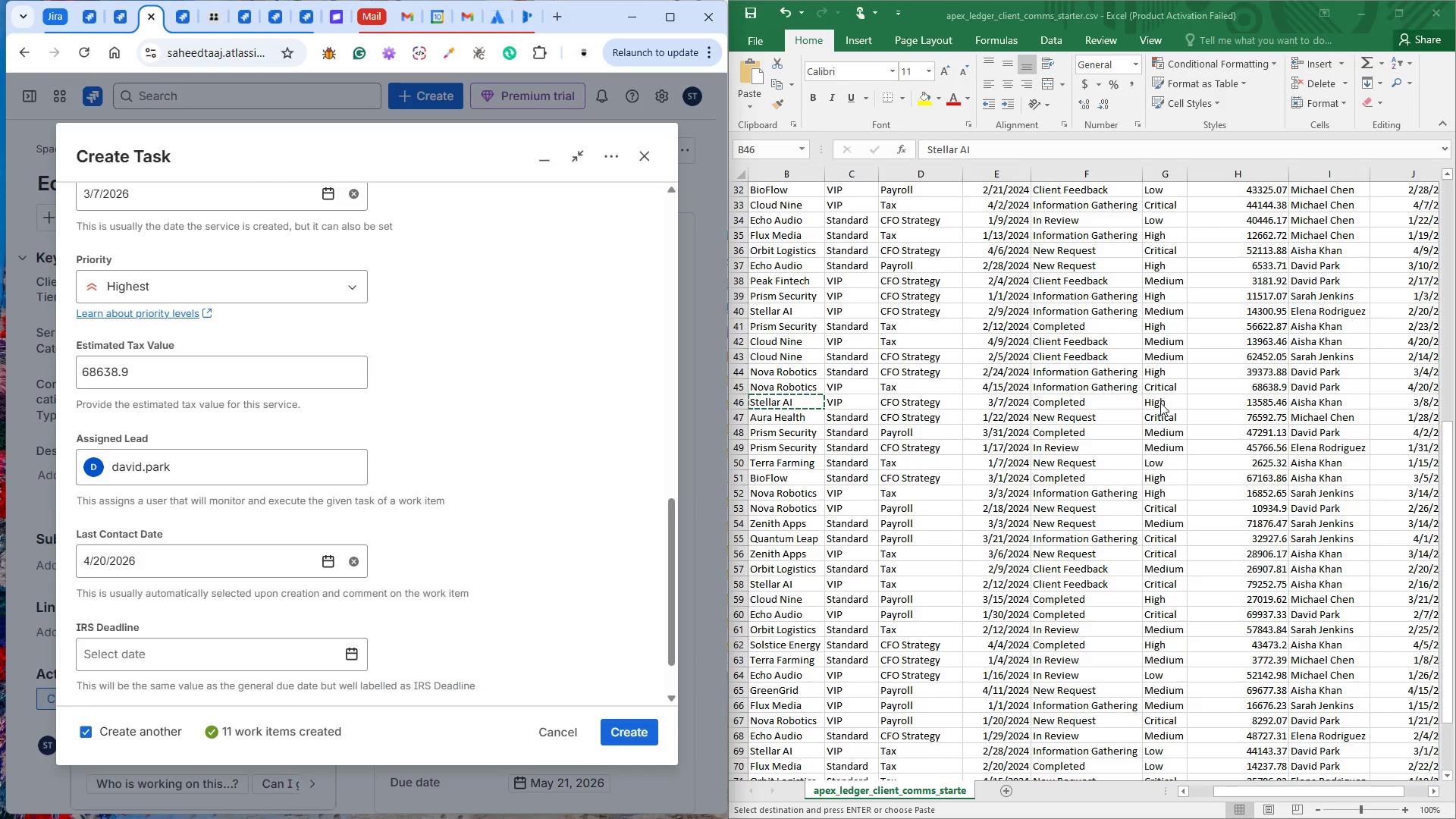 
wait(7.09)
 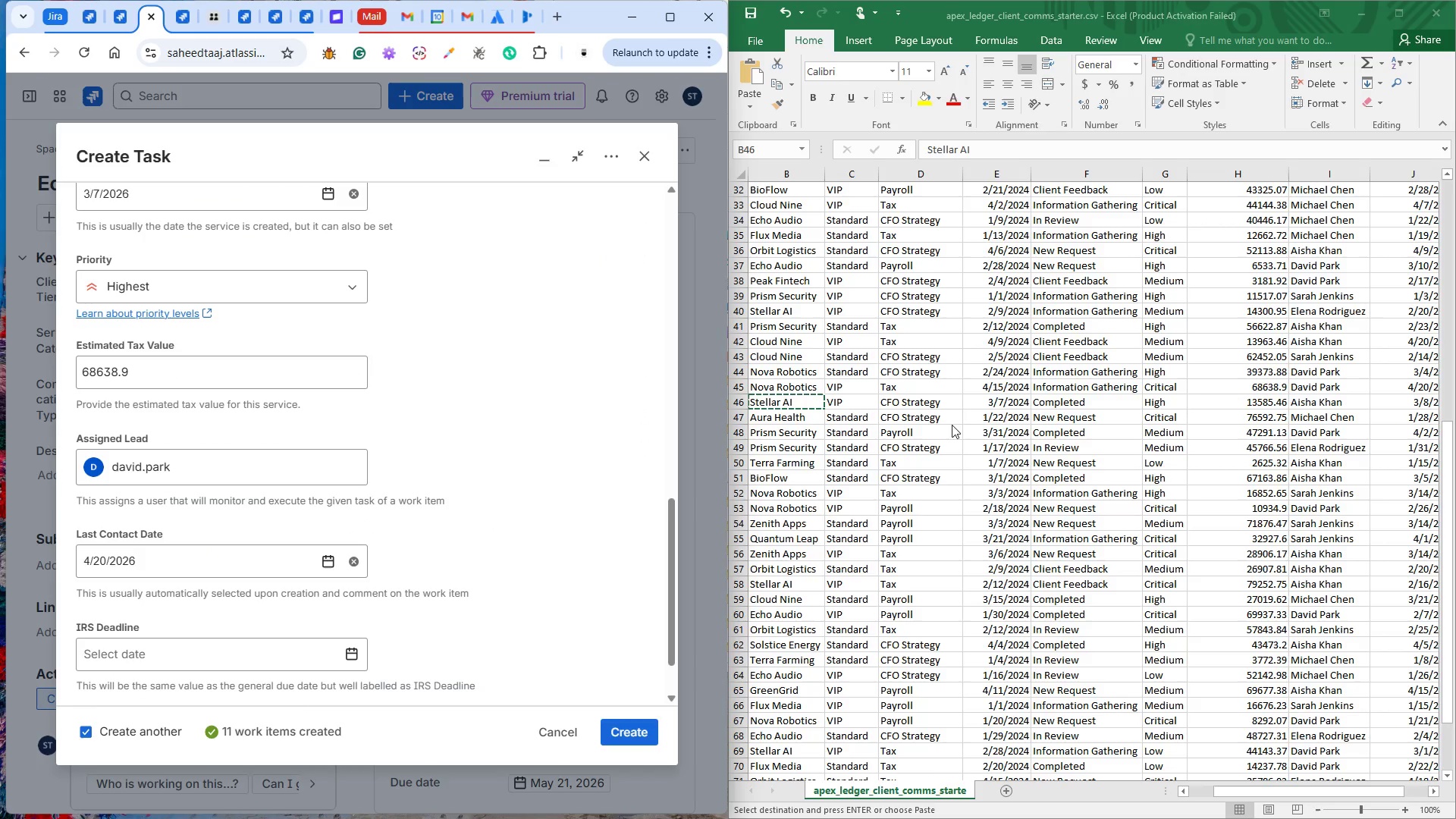 
left_click([209, 270])
 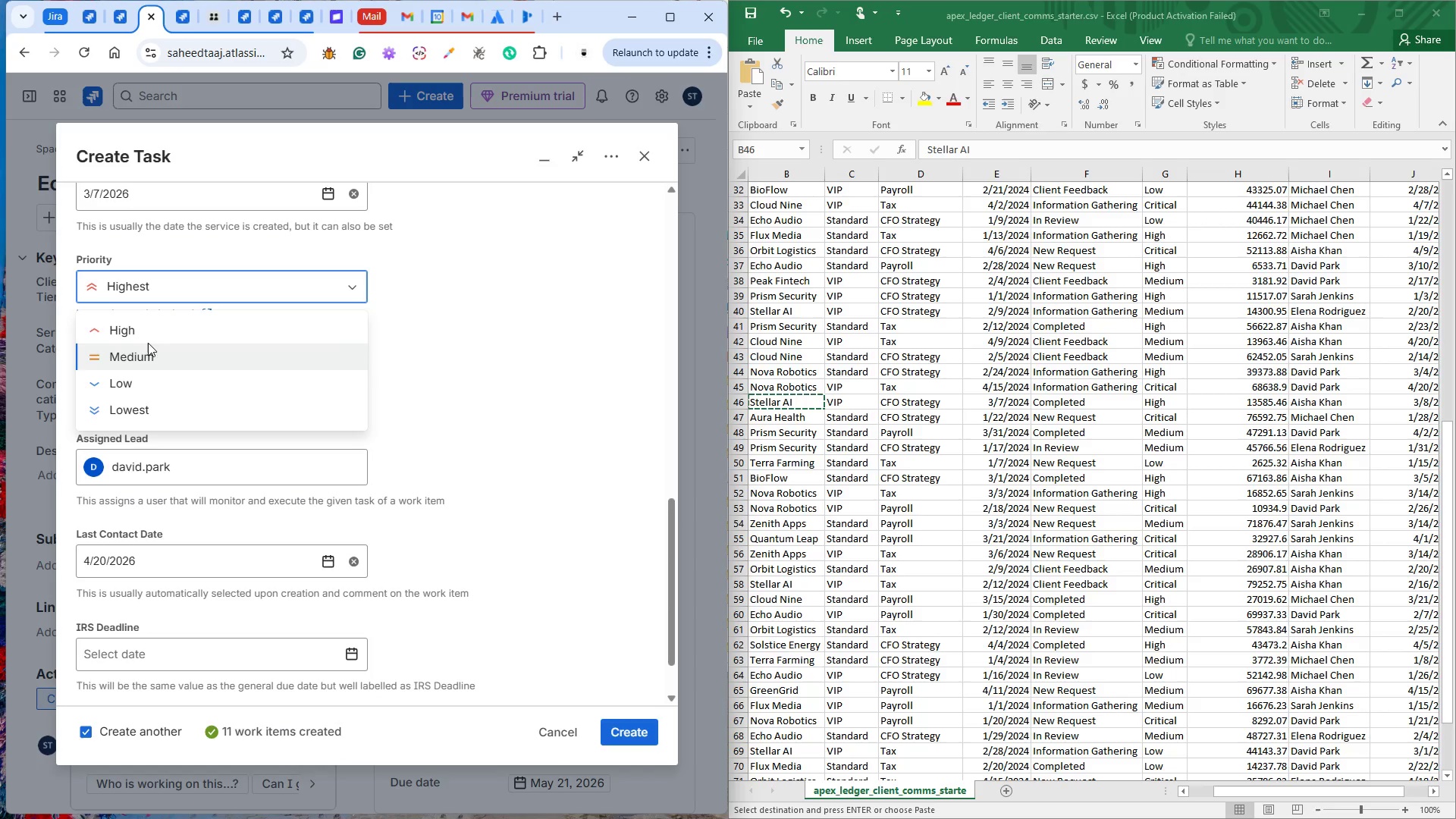 
left_click([146, 332])
 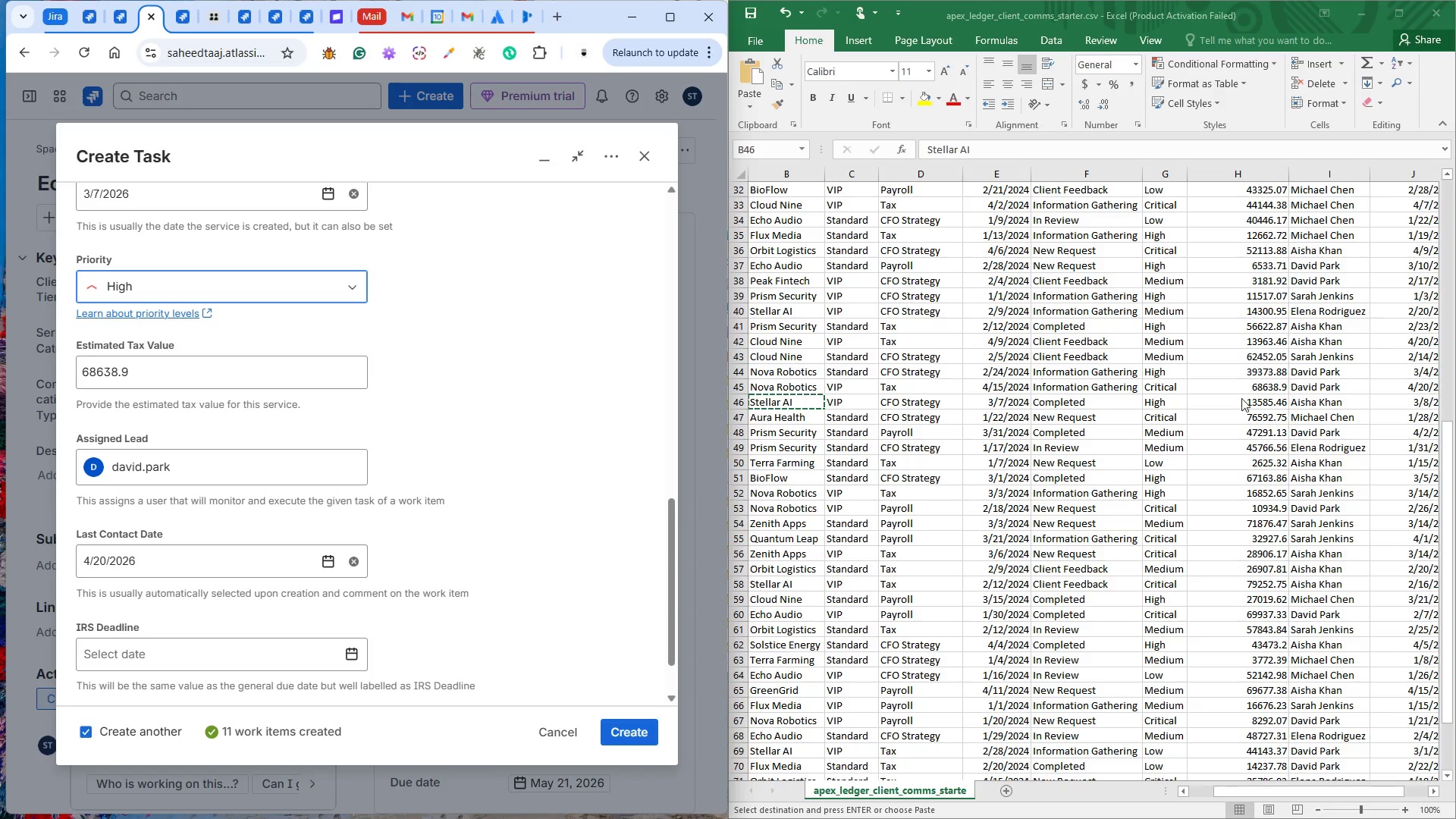 
wait(6.59)
 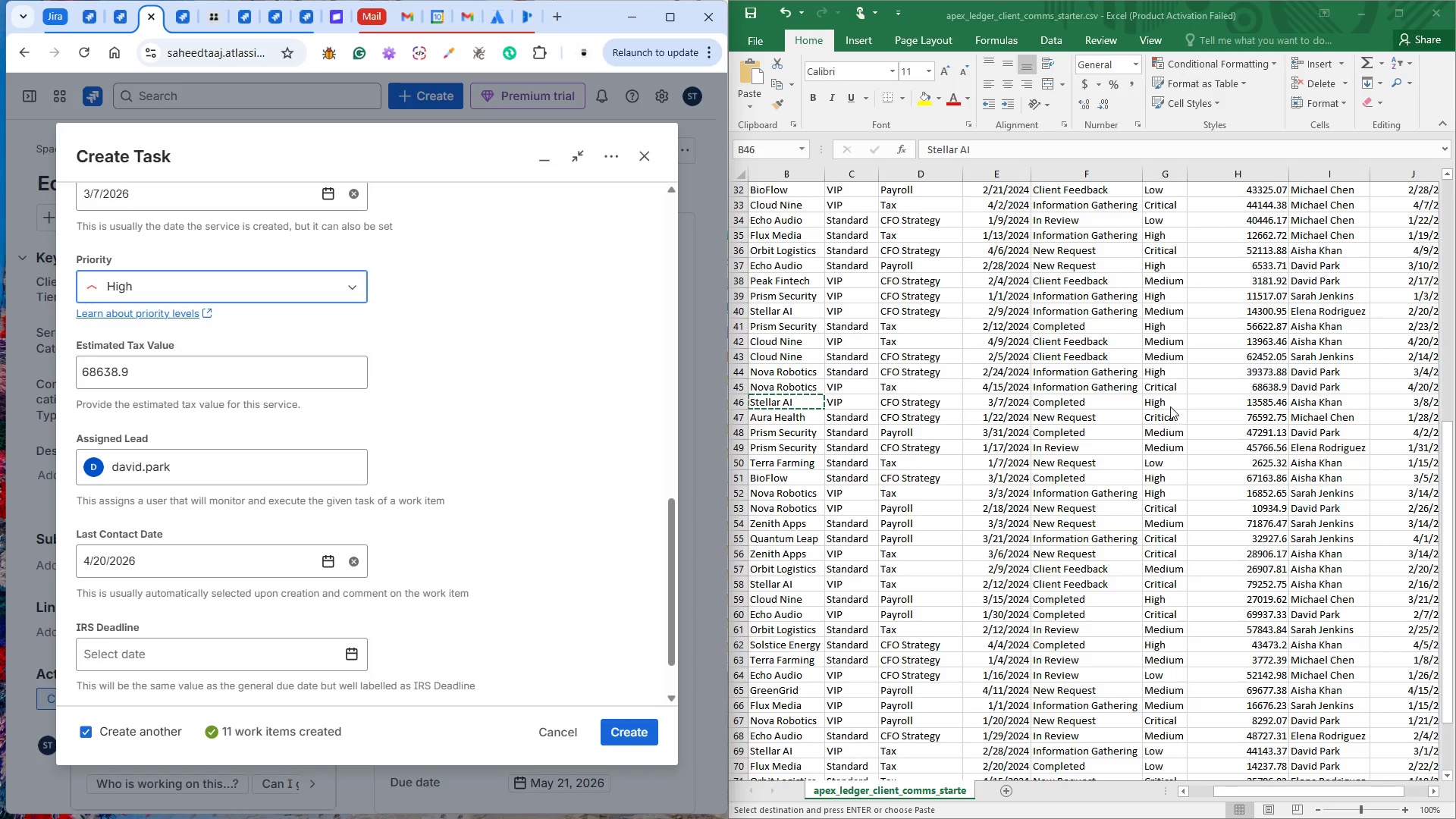 
left_click([1250, 403])
 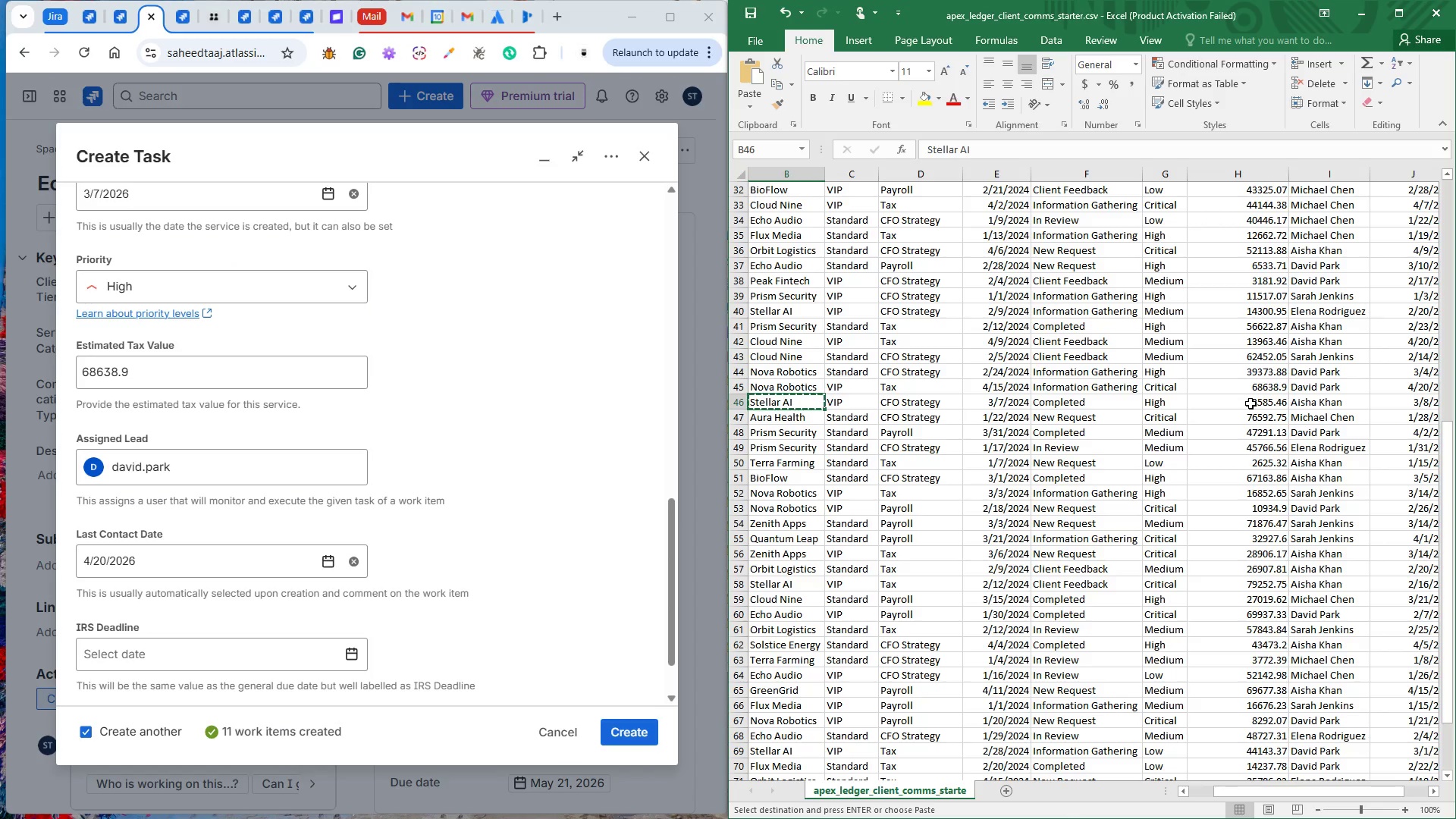 
left_click([1250, 403])
 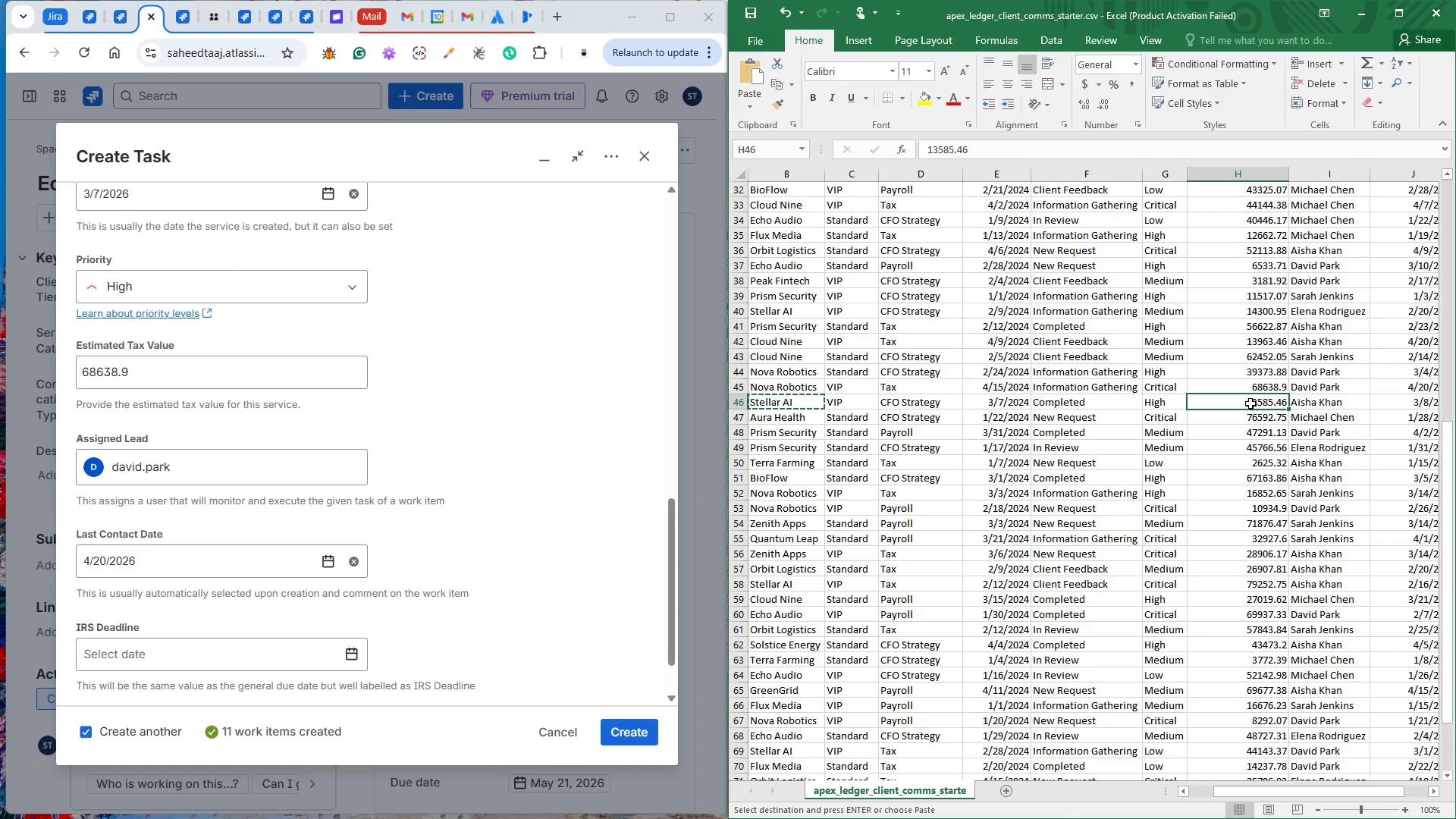 
key(Control+C)
 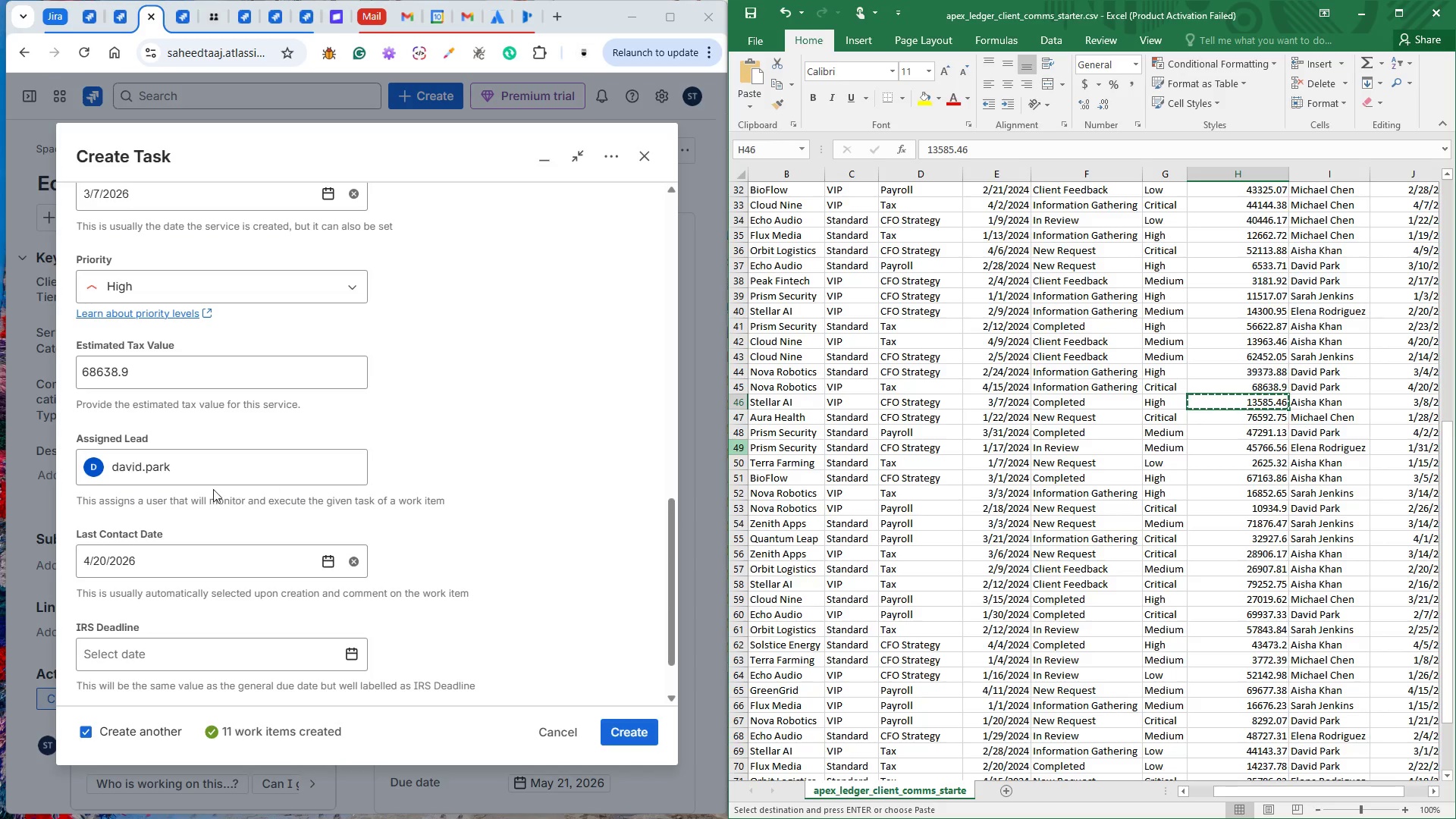 
left_click([146, 371])
 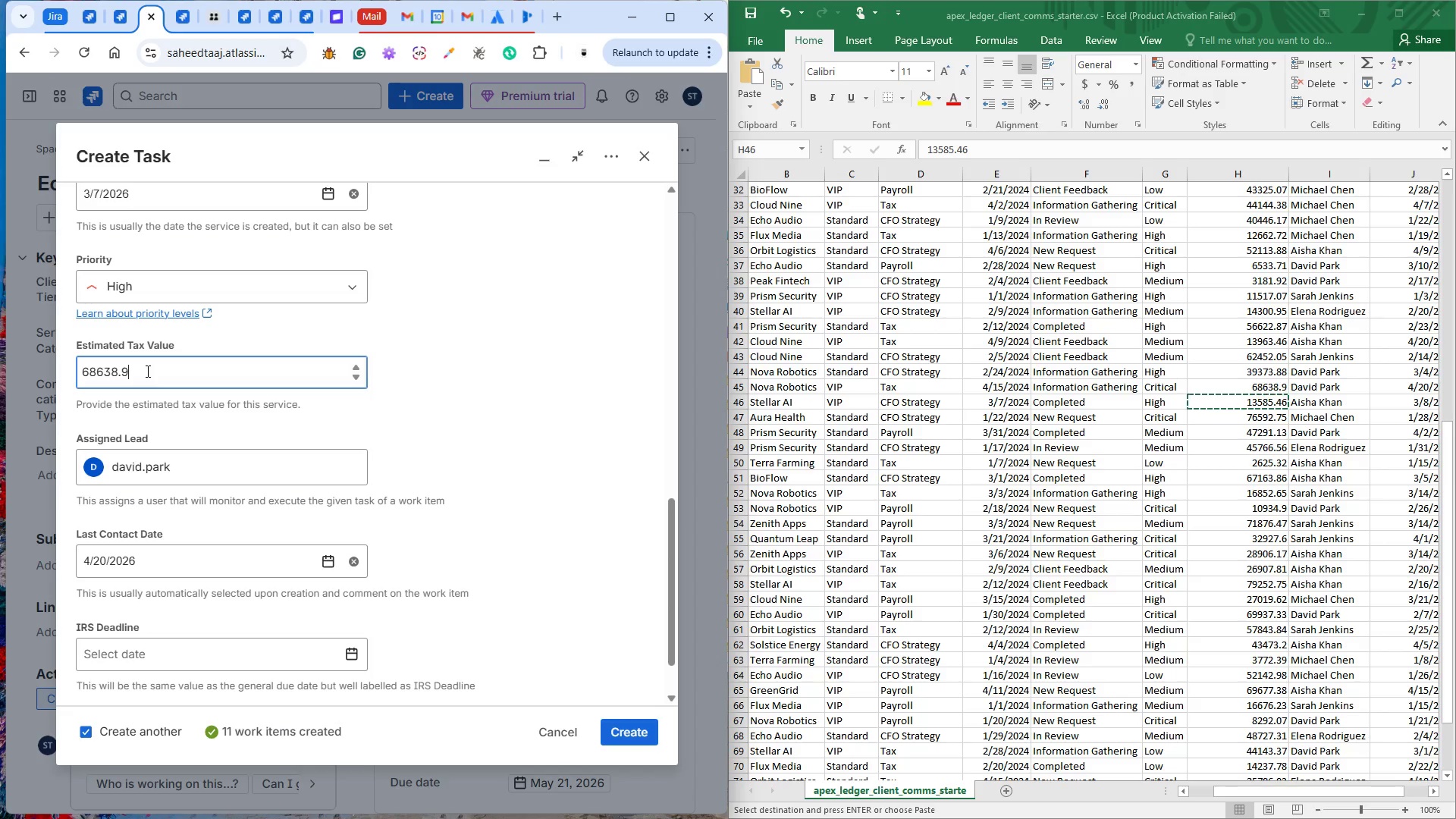 
key(Control+A)
 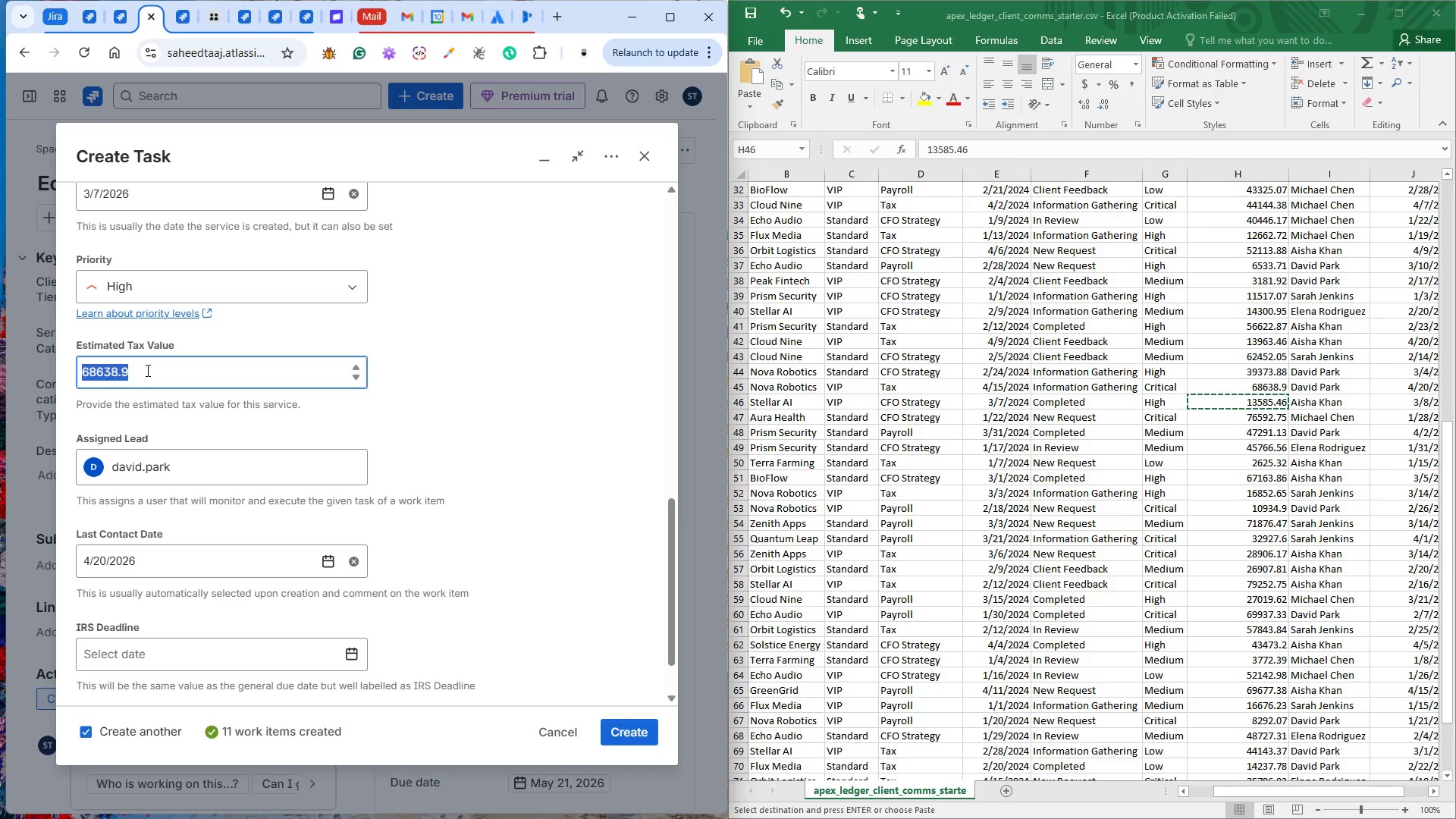 
key(Control+V)
 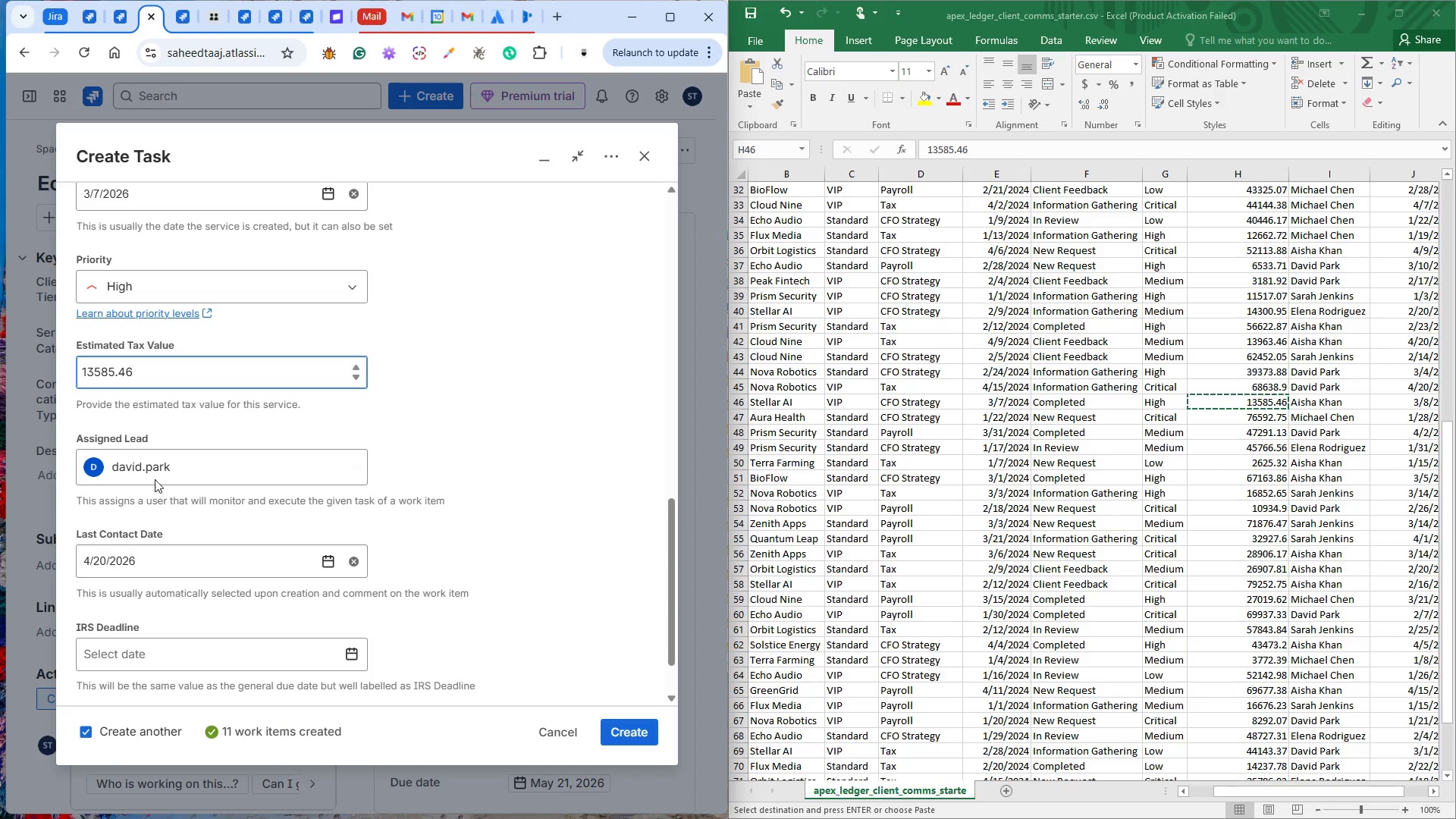 
left_click([154, 471])
 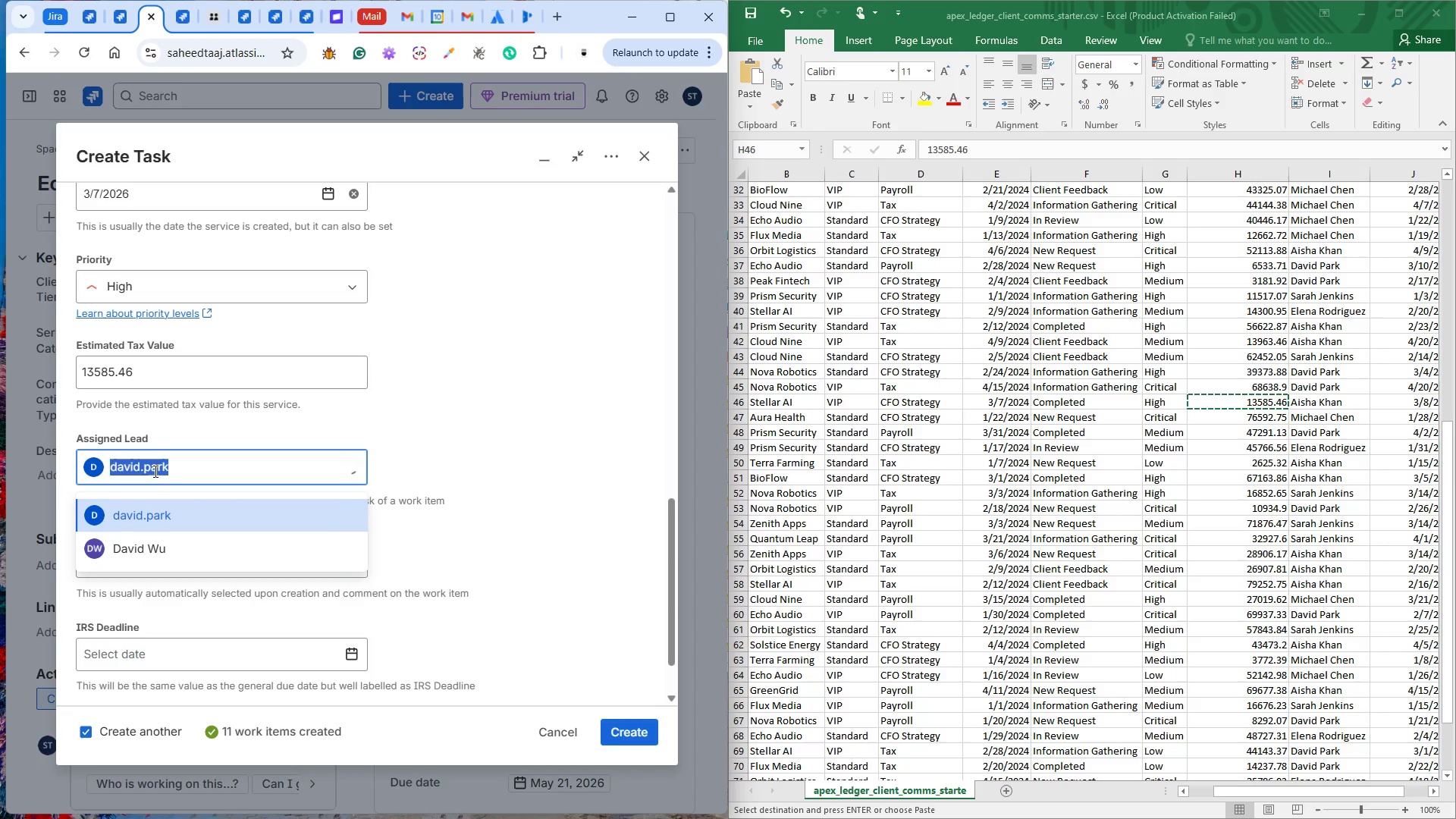 
type(ais)
 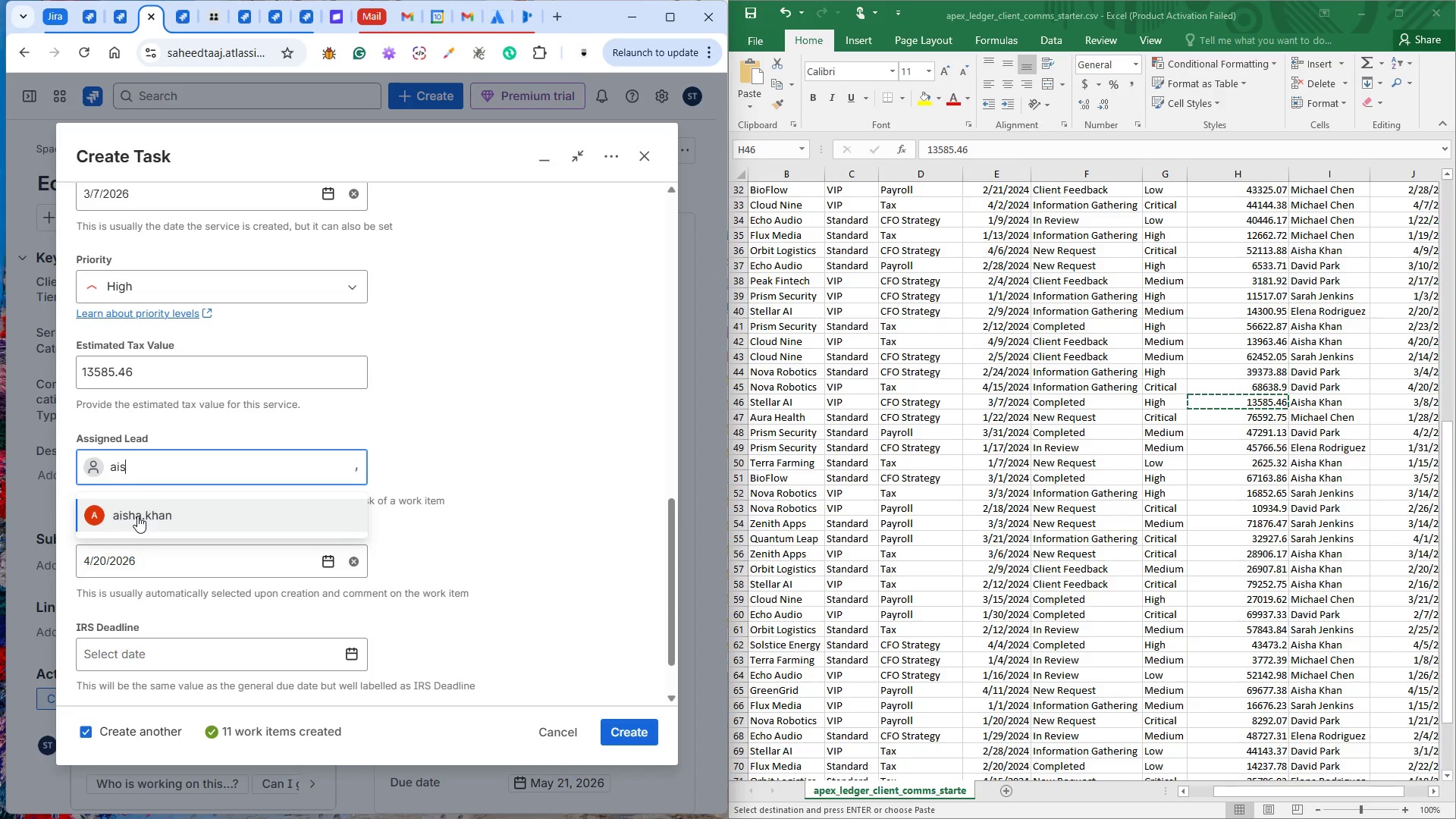 
left_click([136, 518])
 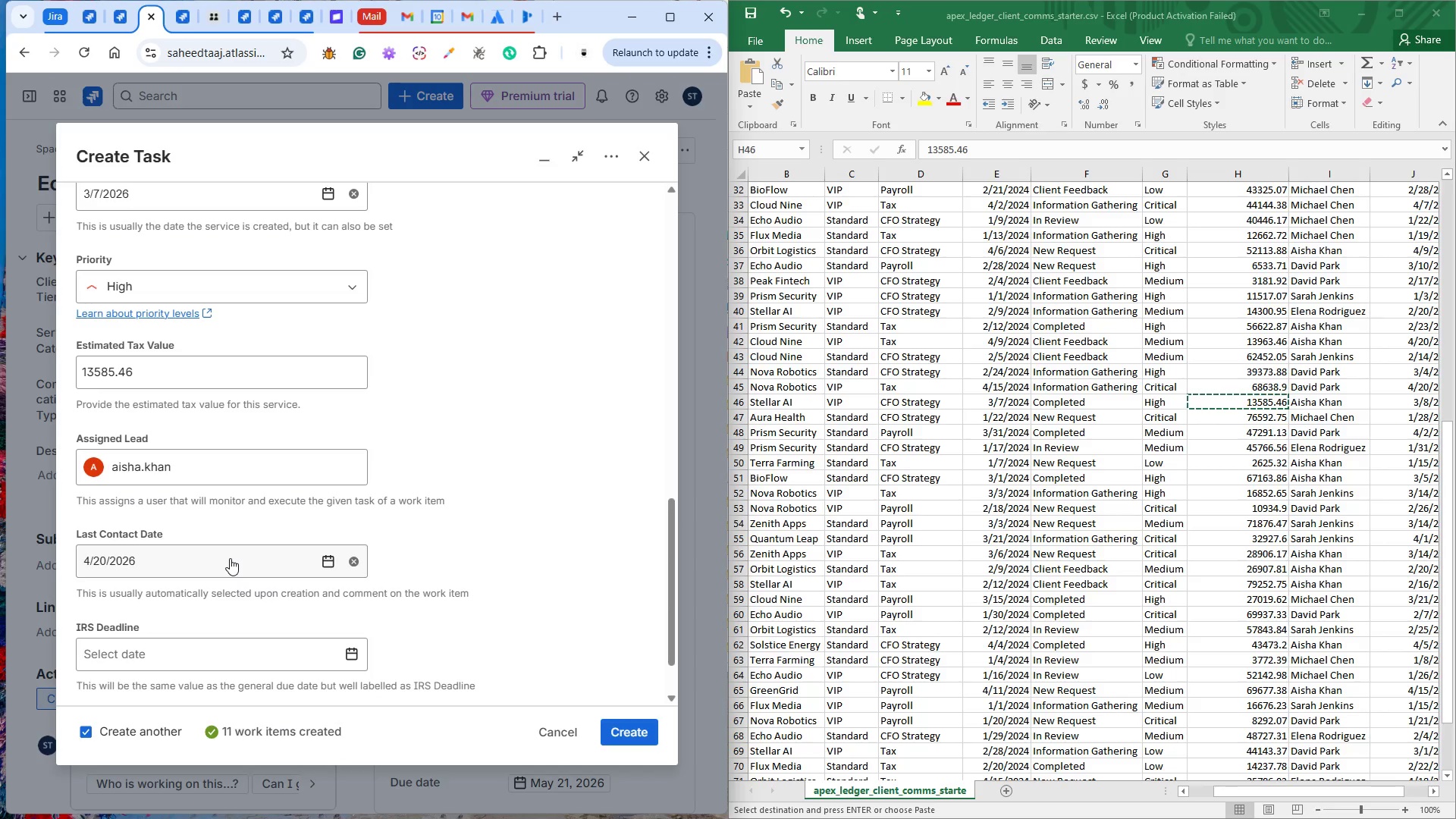 
left_click([331, 562])
 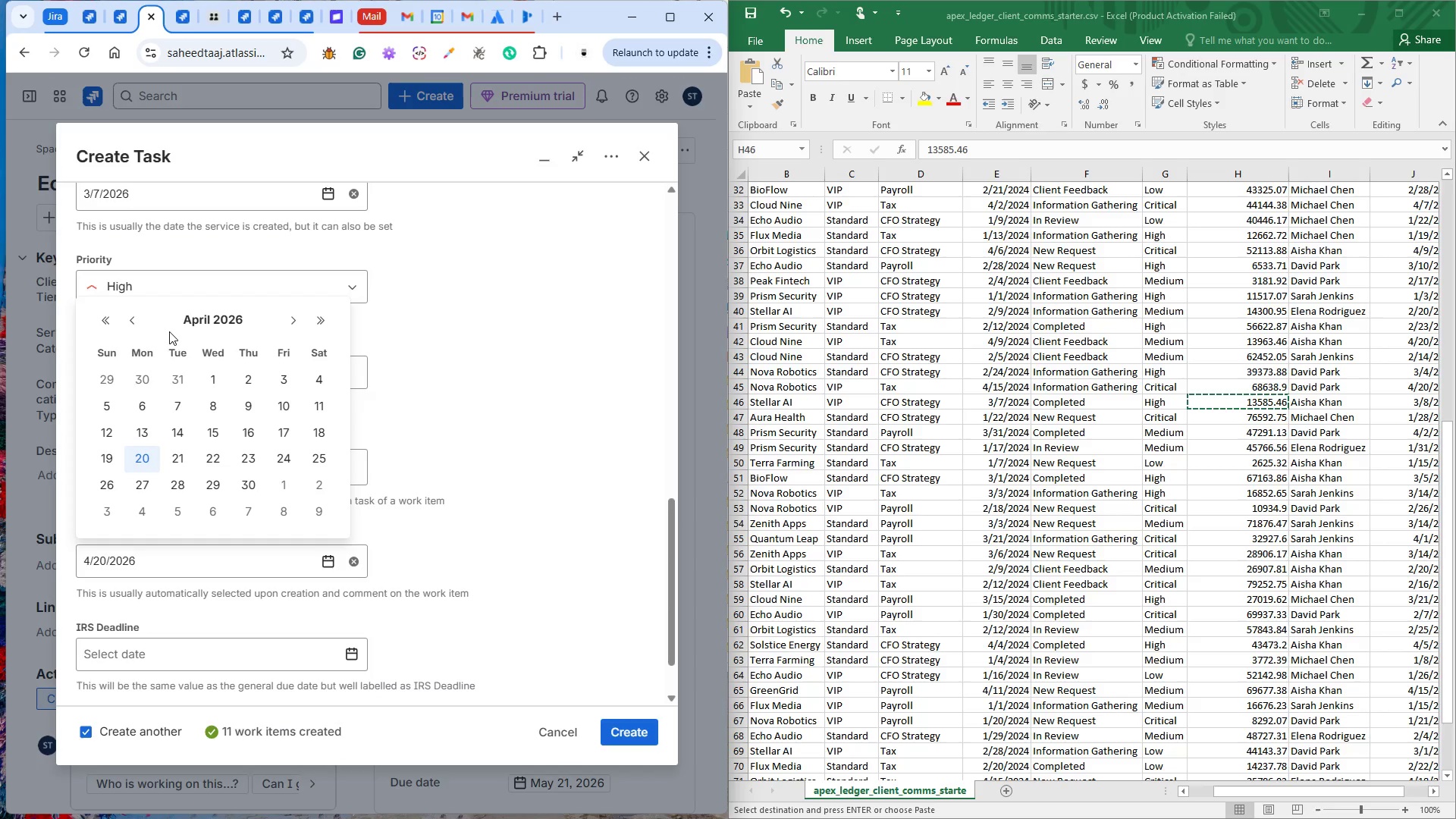 
left_click([129, 319])
 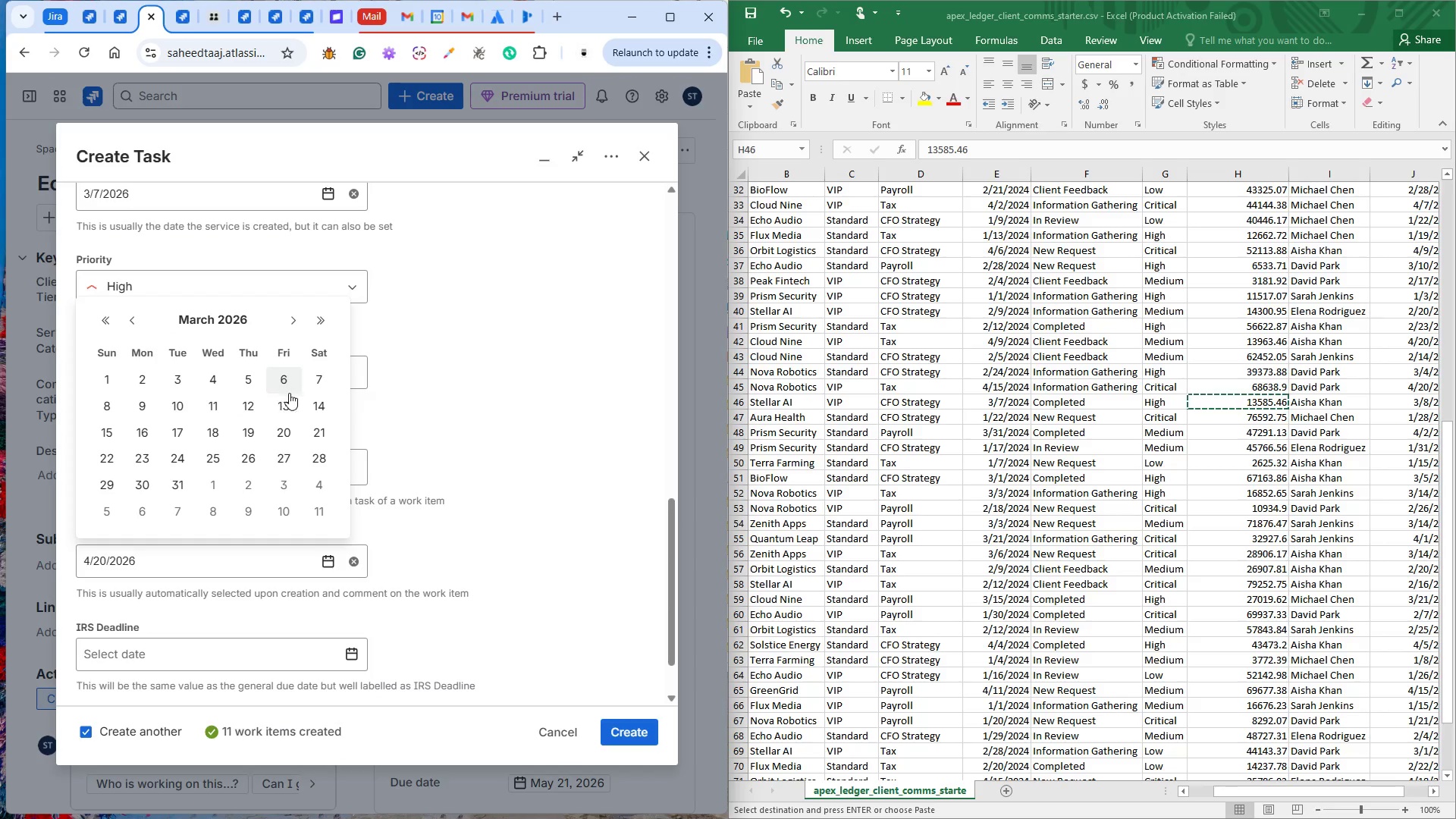 
left_click([98, 408])
 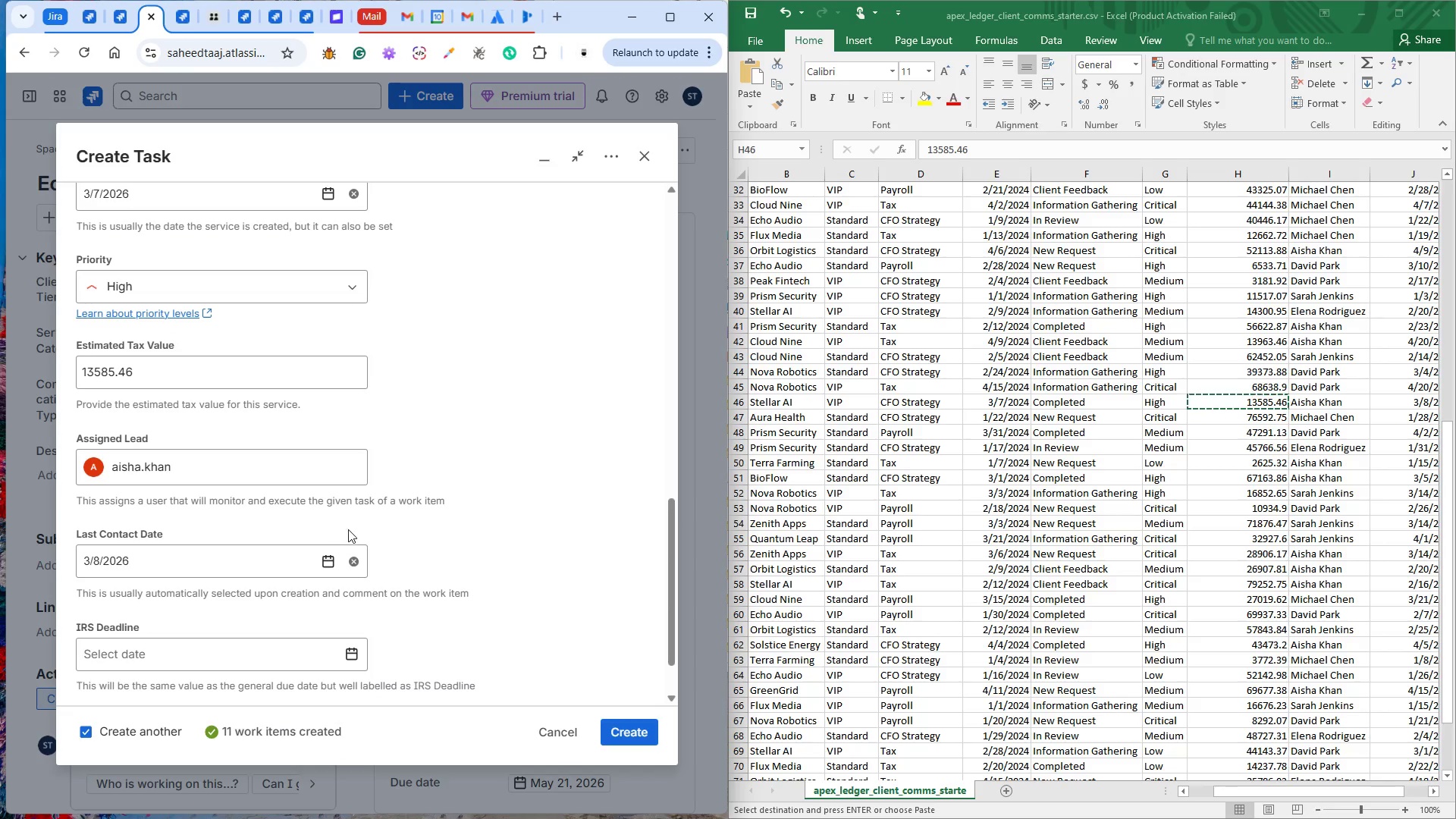 
scroll: coordinate [383, 551], scroll_direction: down, amount: 3.0
 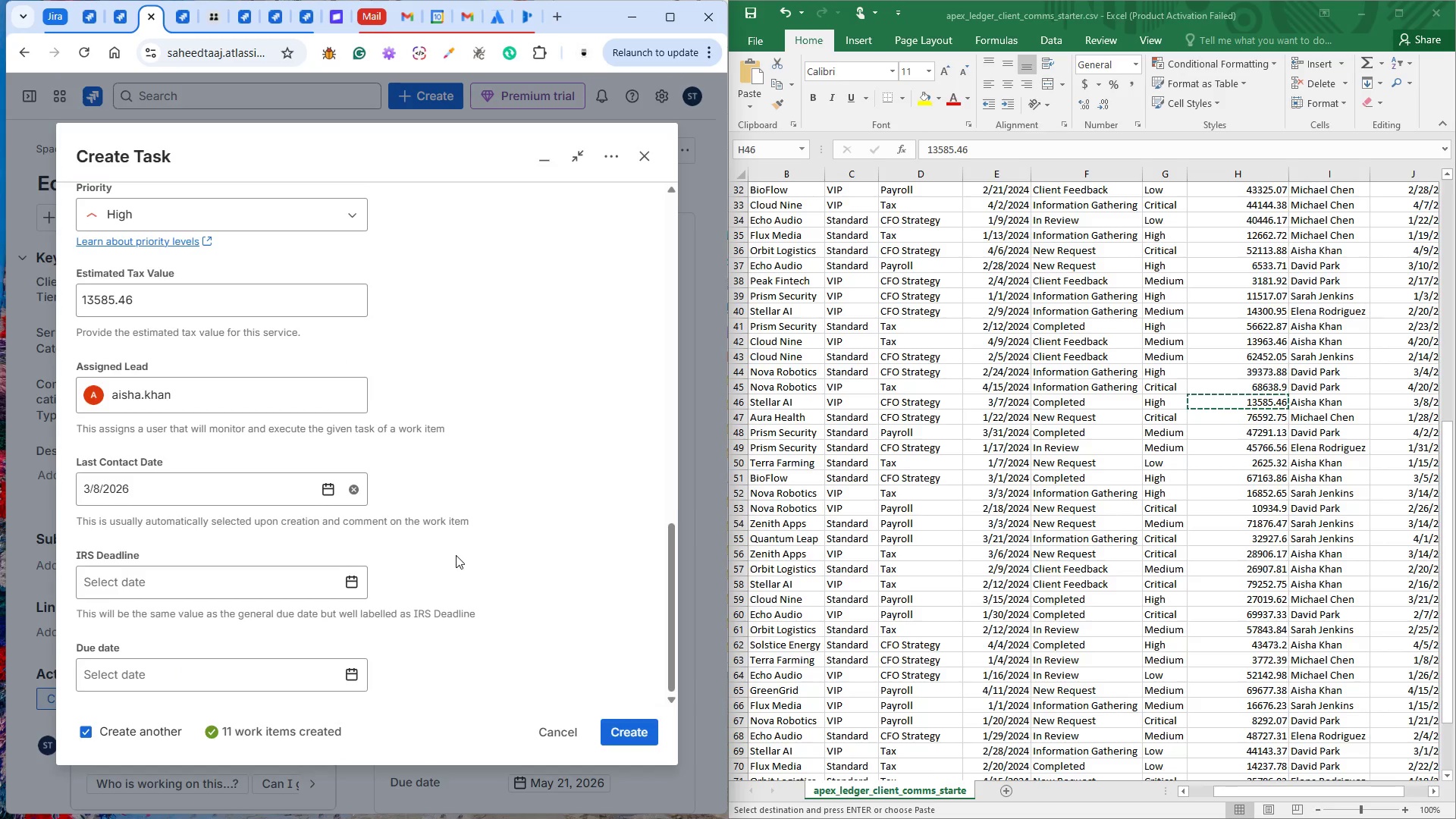 
scroll: coordinate [566, 590], scroll_direction: up, amount: 13.0
 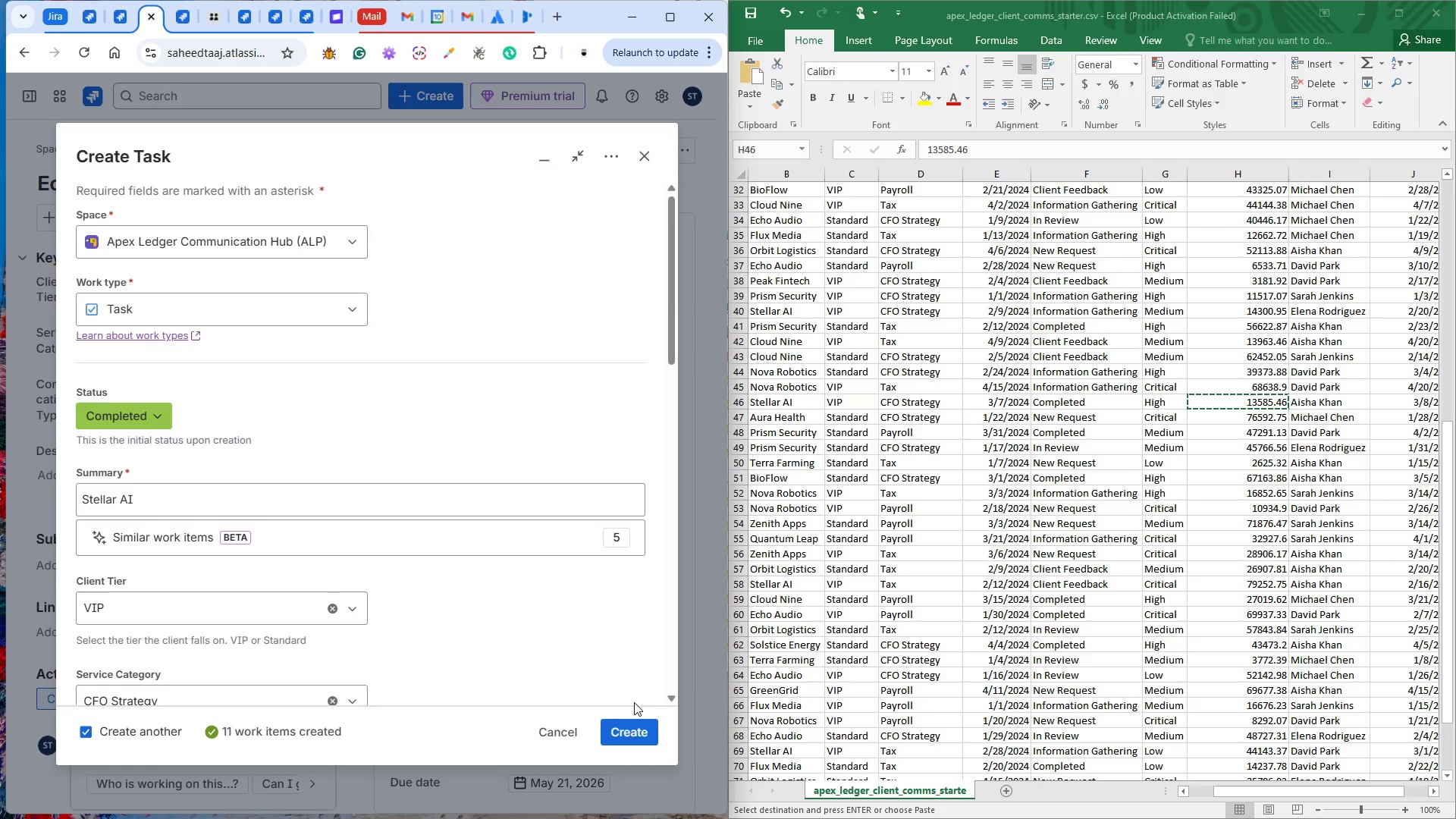 
left_click([618, 727])
 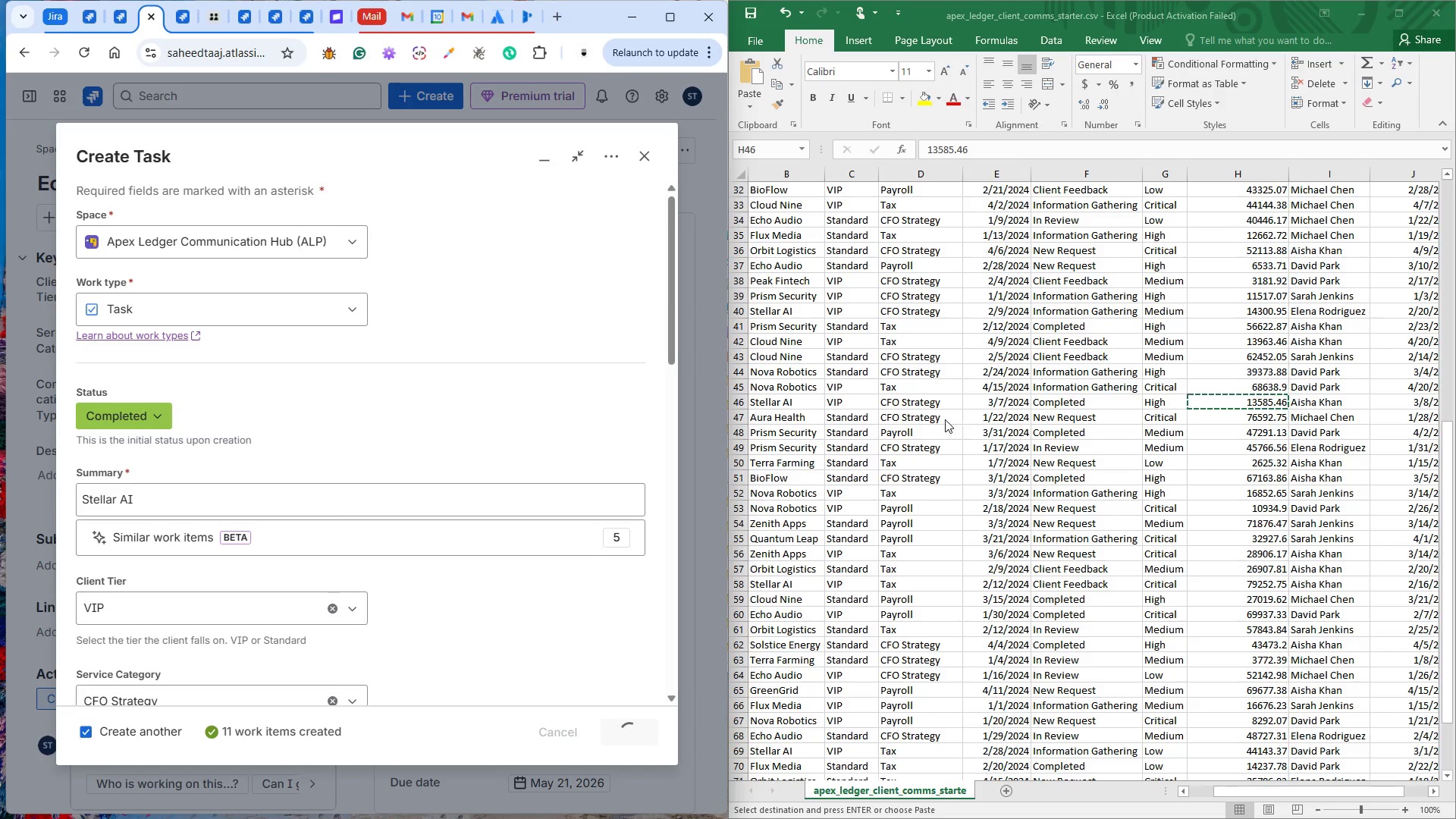 
left_click([786, 419])
 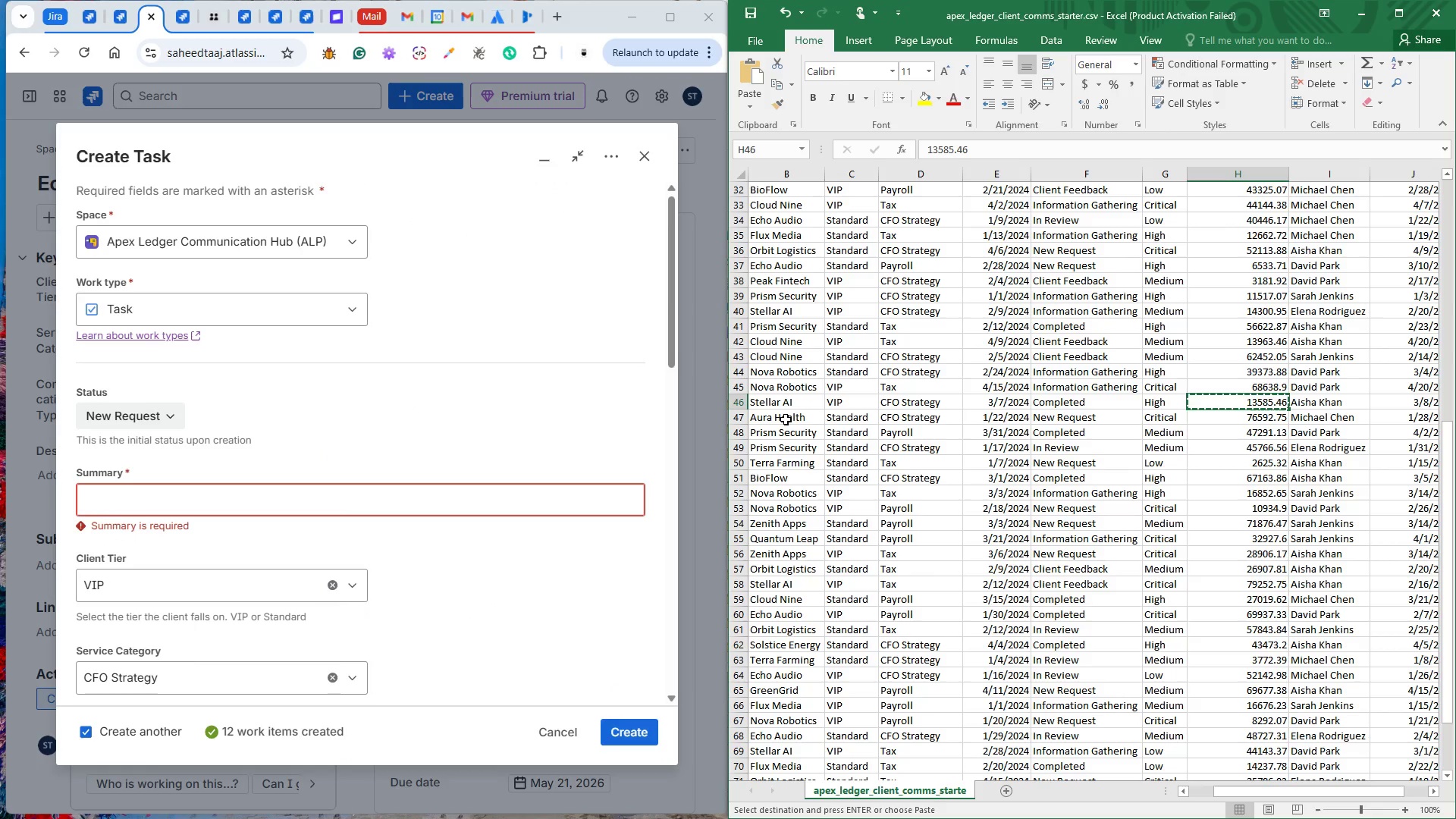 
left_click([786, 419])
 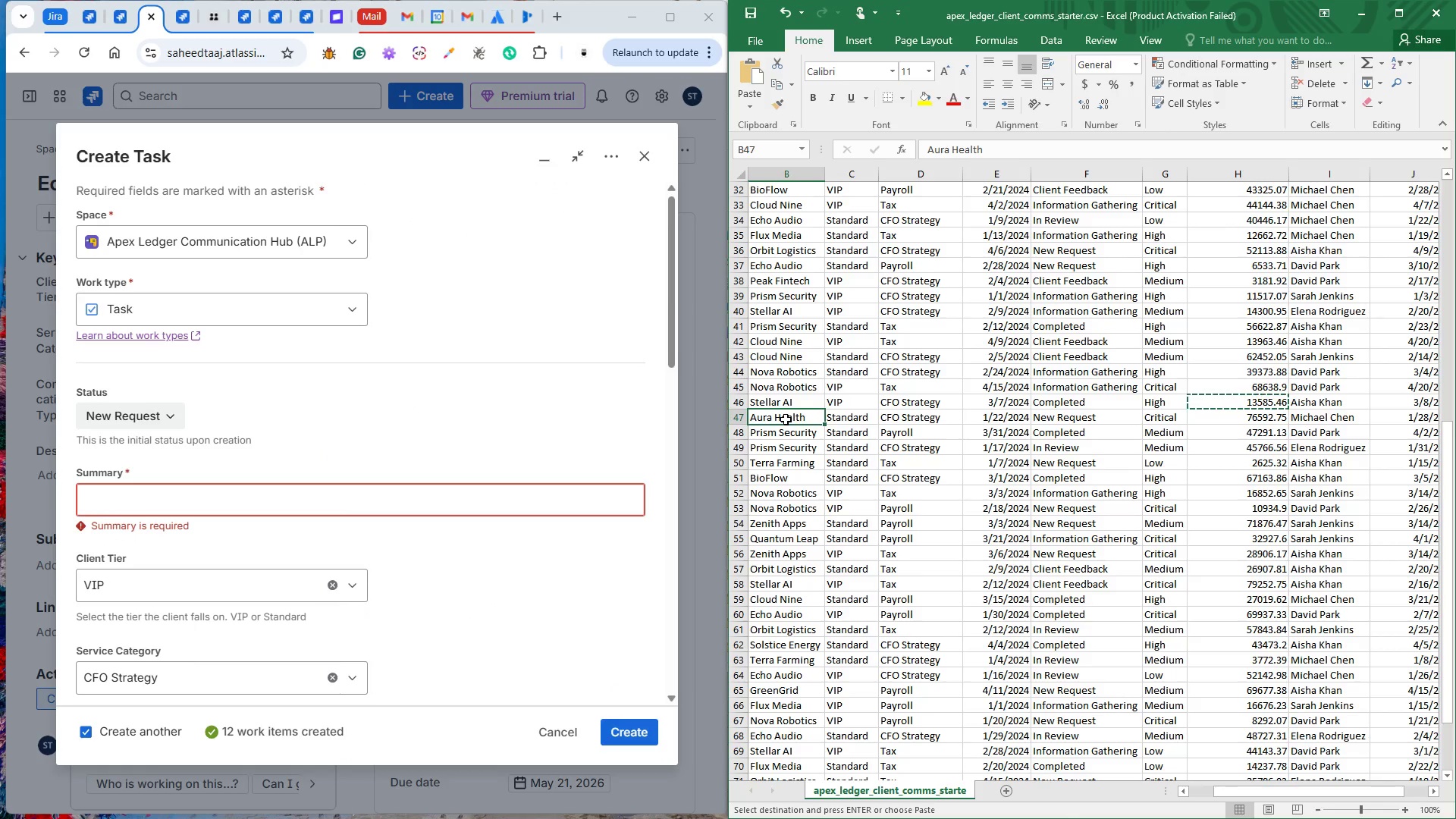 
key(Control+C)
 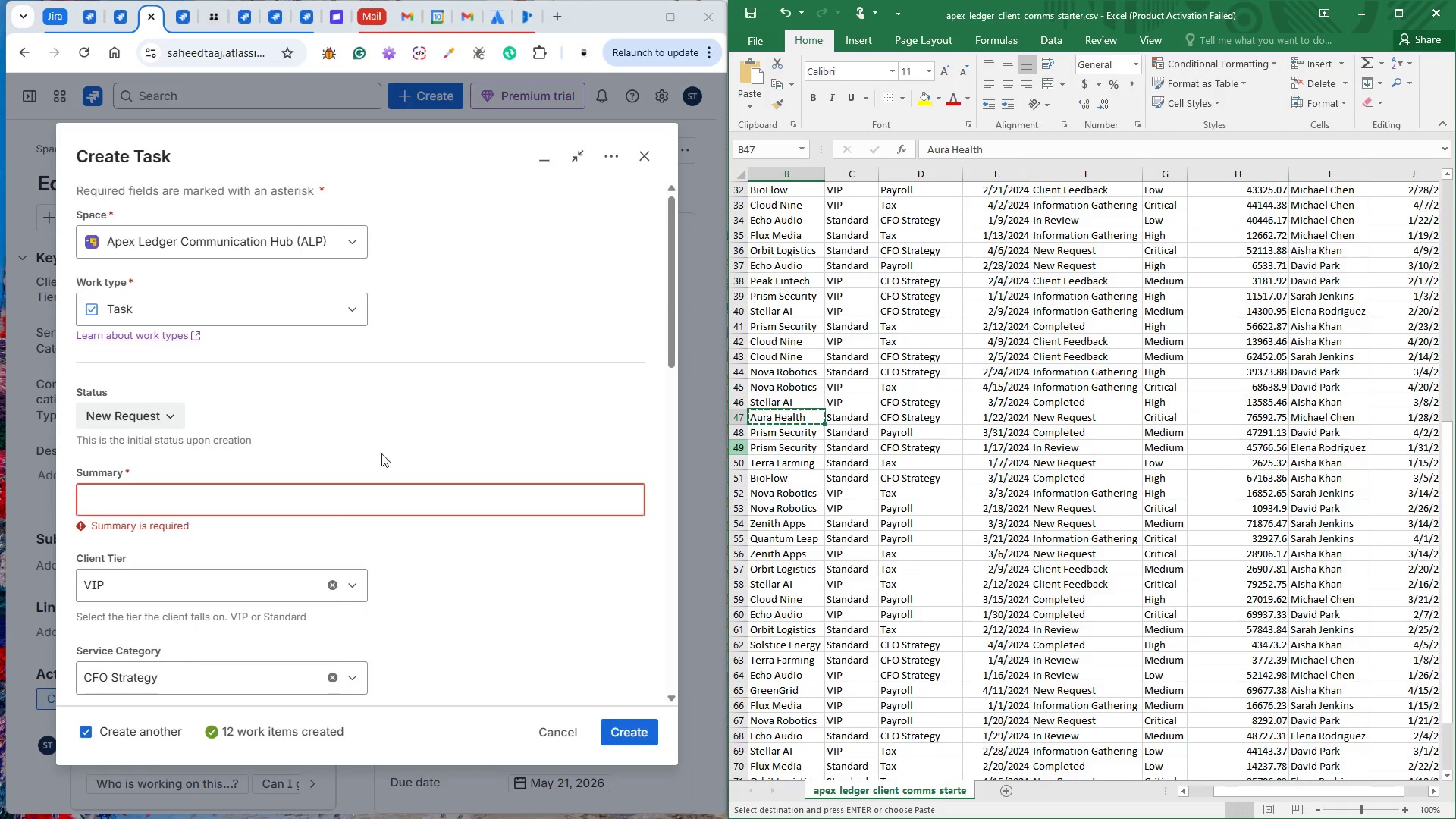 
left_click([300, 486])
 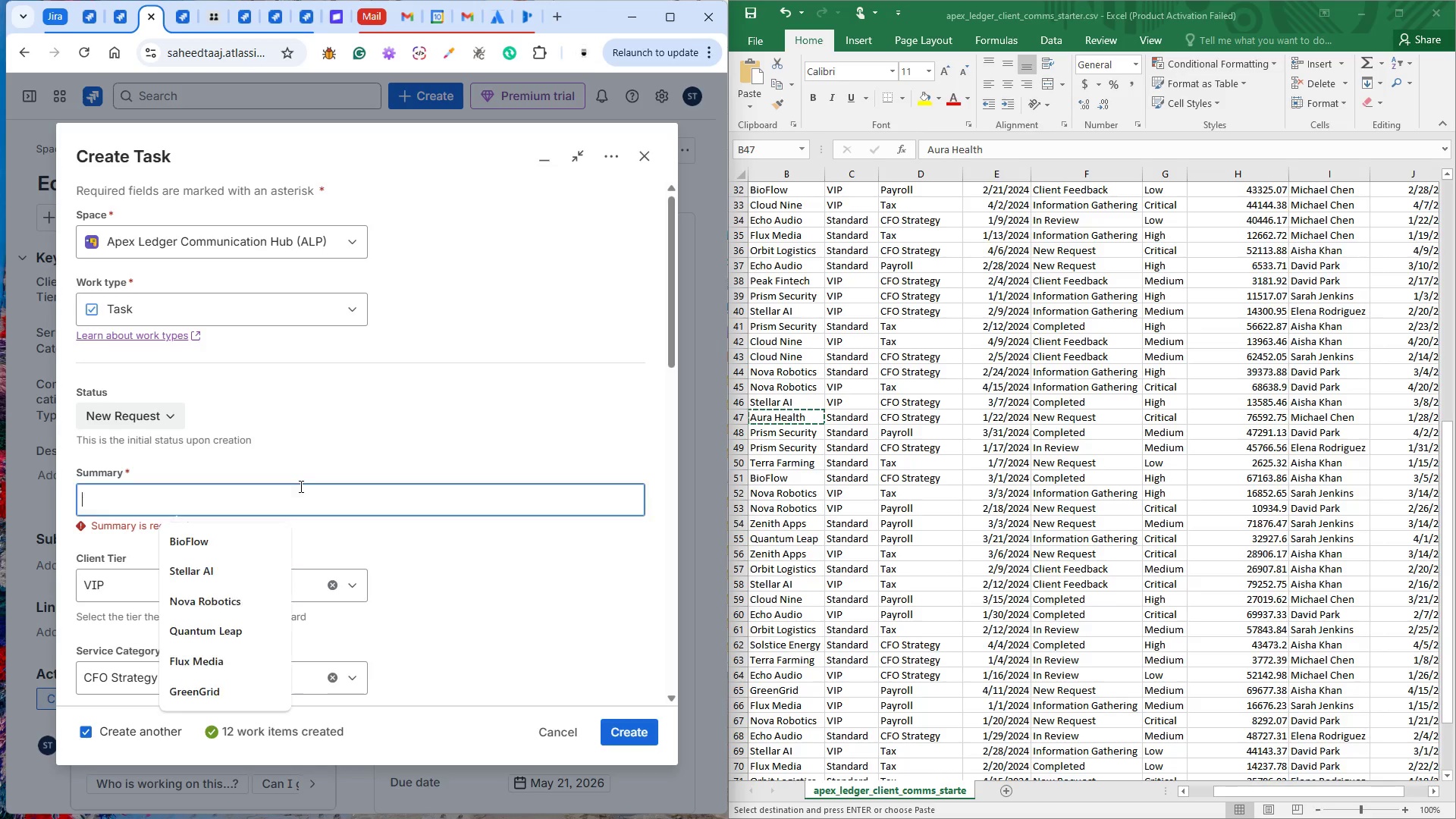 
key(Control+V)
 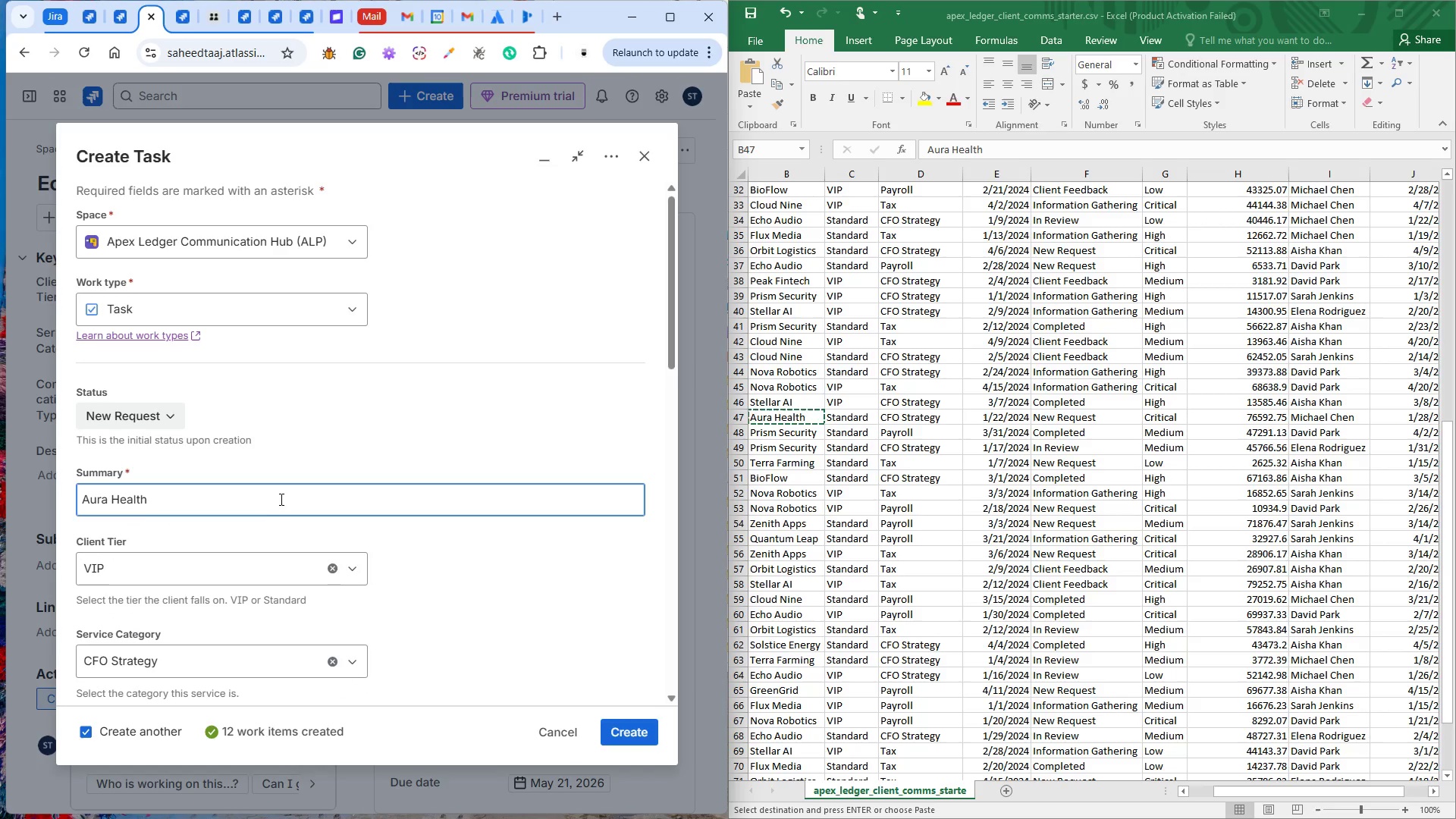 
left_click([149, 582])
 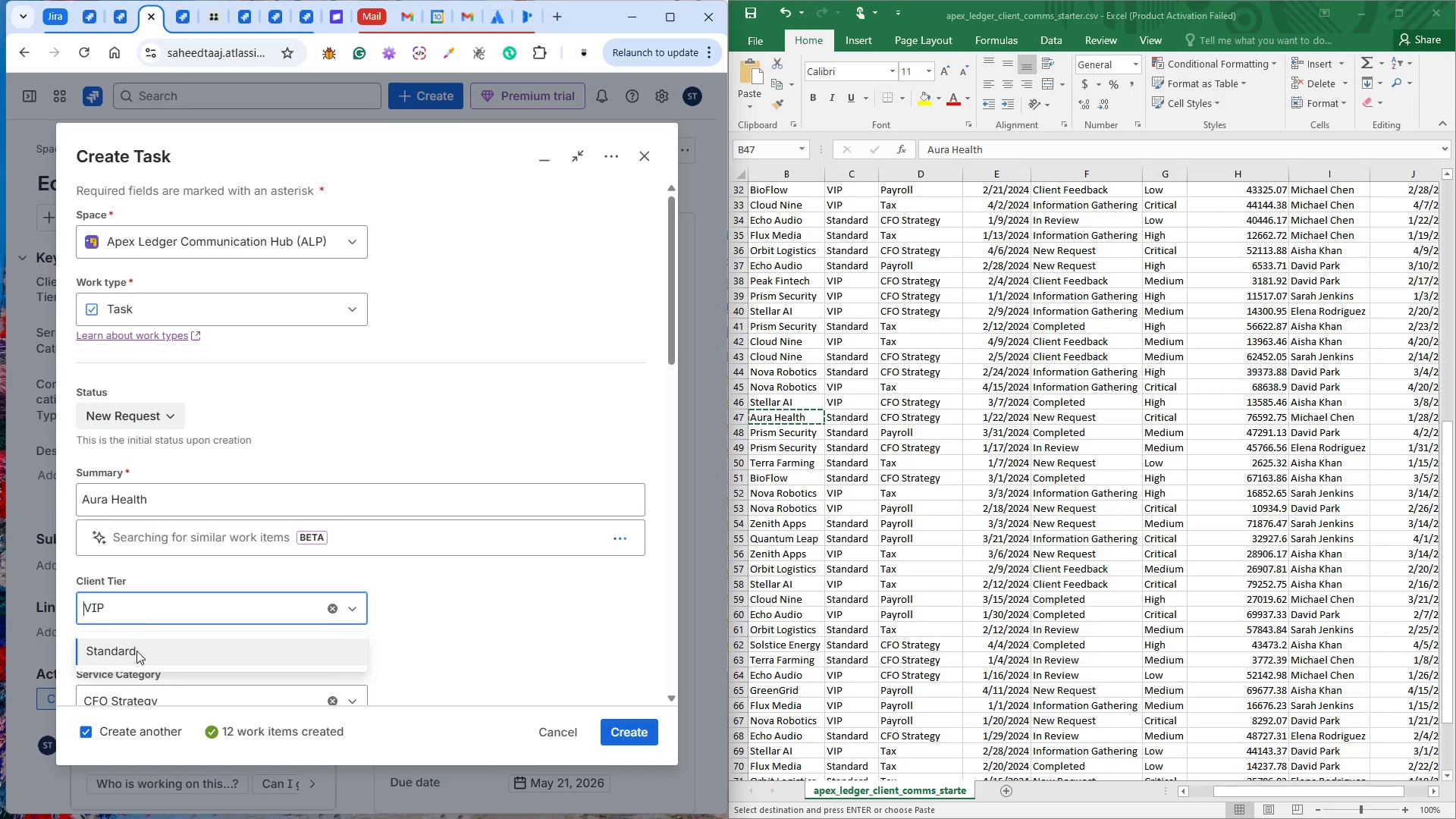 
left_click([136, 651])
 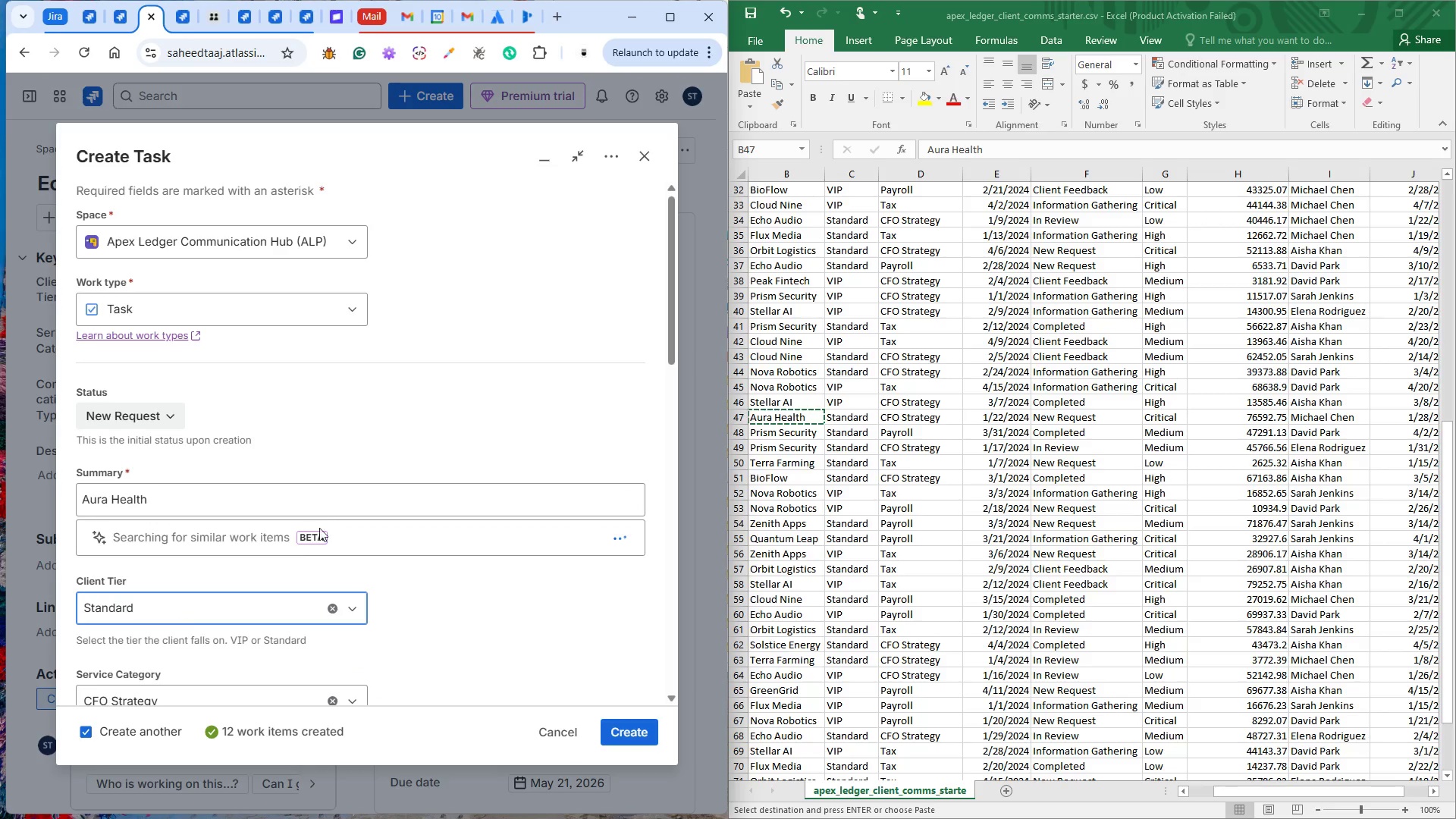 
scroll: coordinate [322, 522], scroll_direction: down, amount: 3.0
 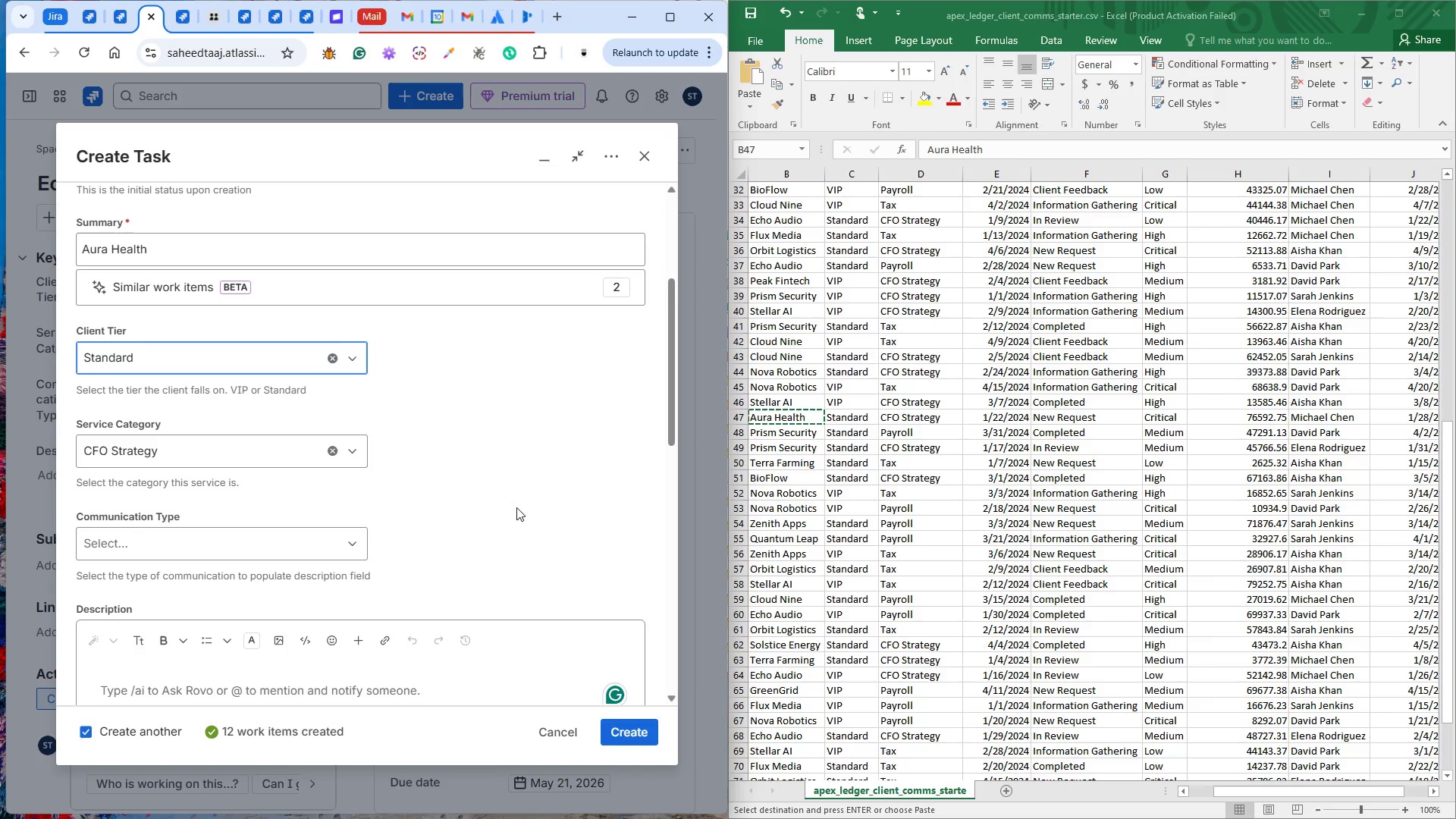 
wait(5.83)
 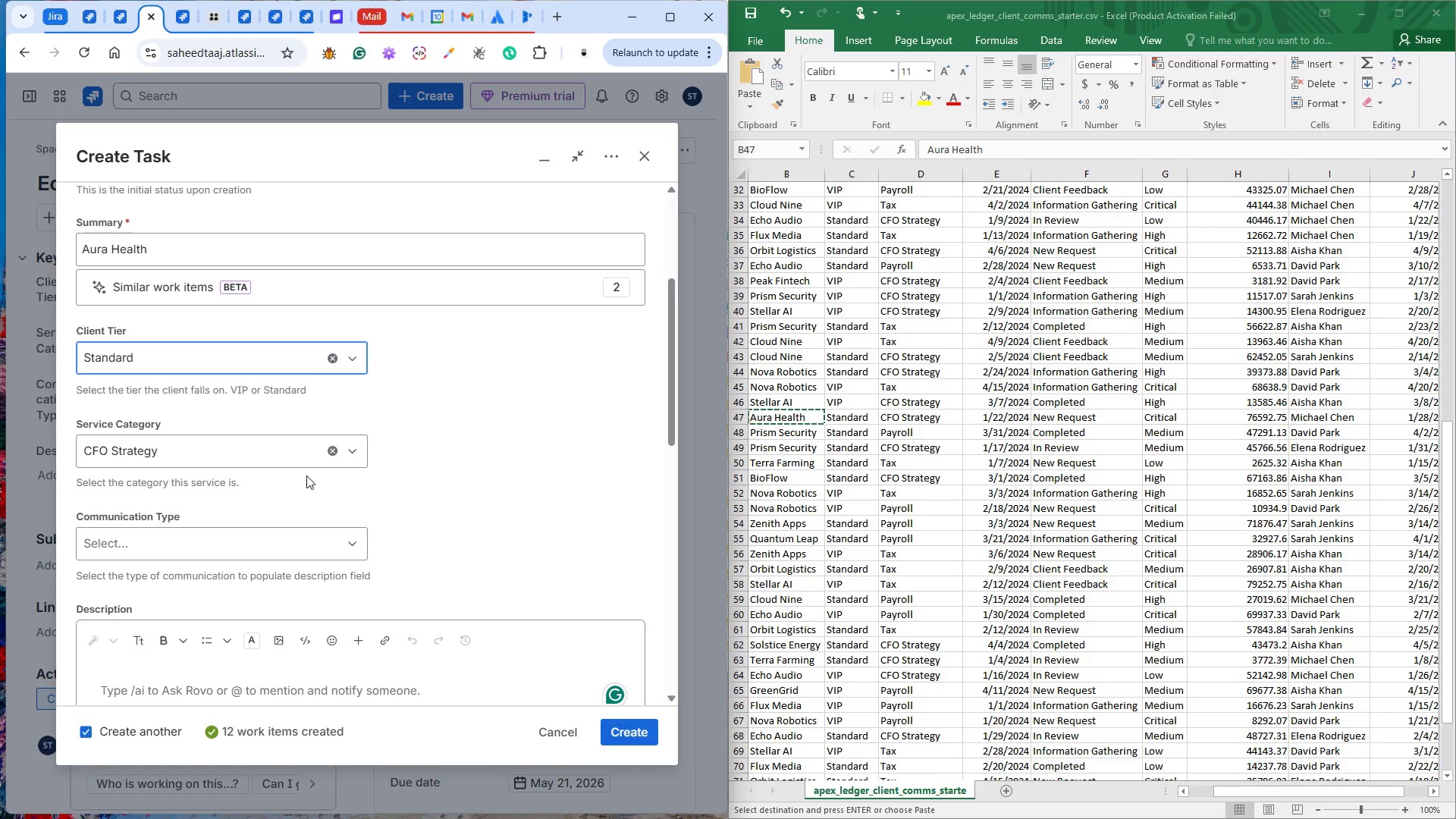 
scroll: coordinate [405, 566], scroll_direction: down, amount: 4.0
 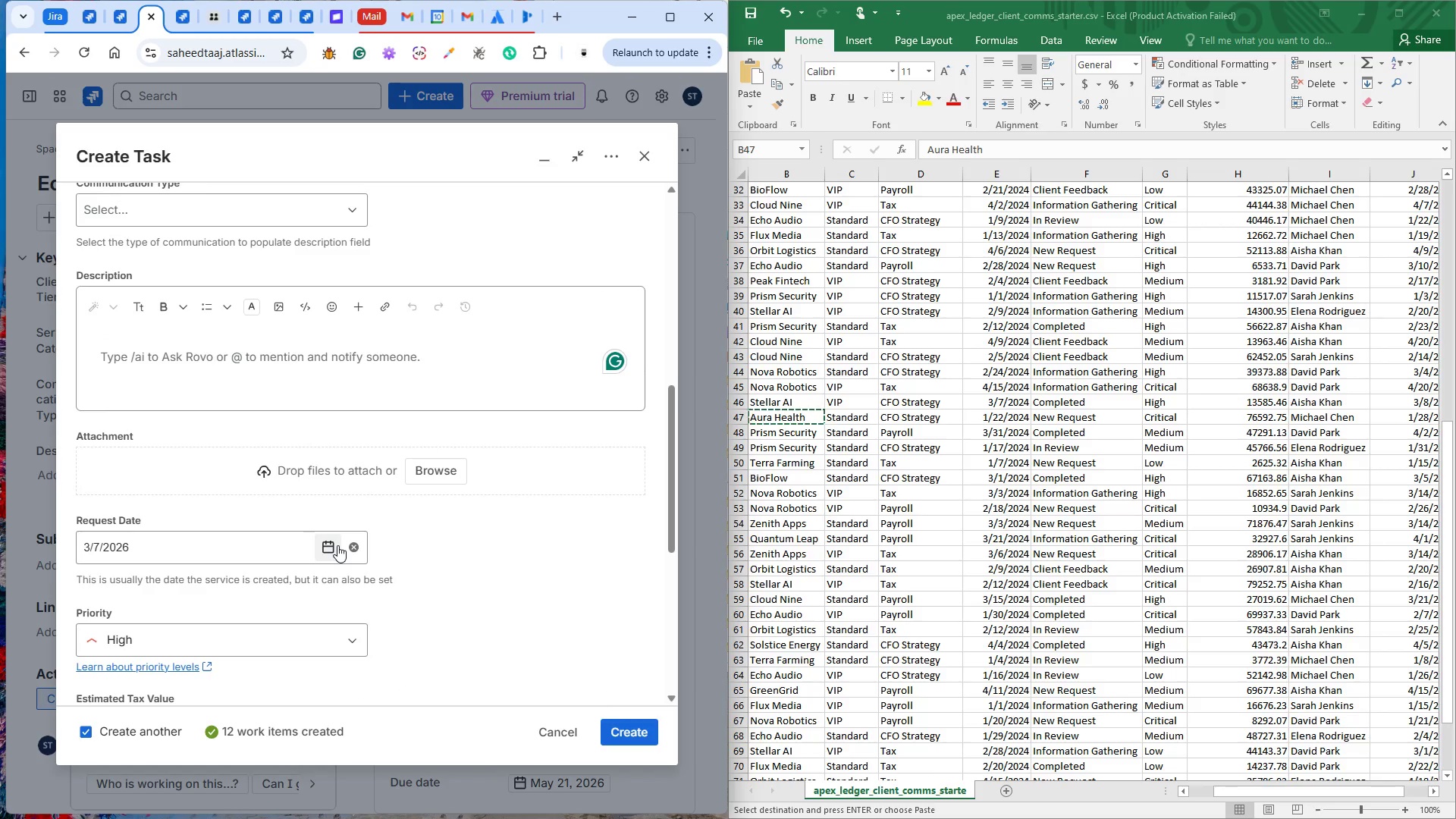 
left_click([327, 547])
 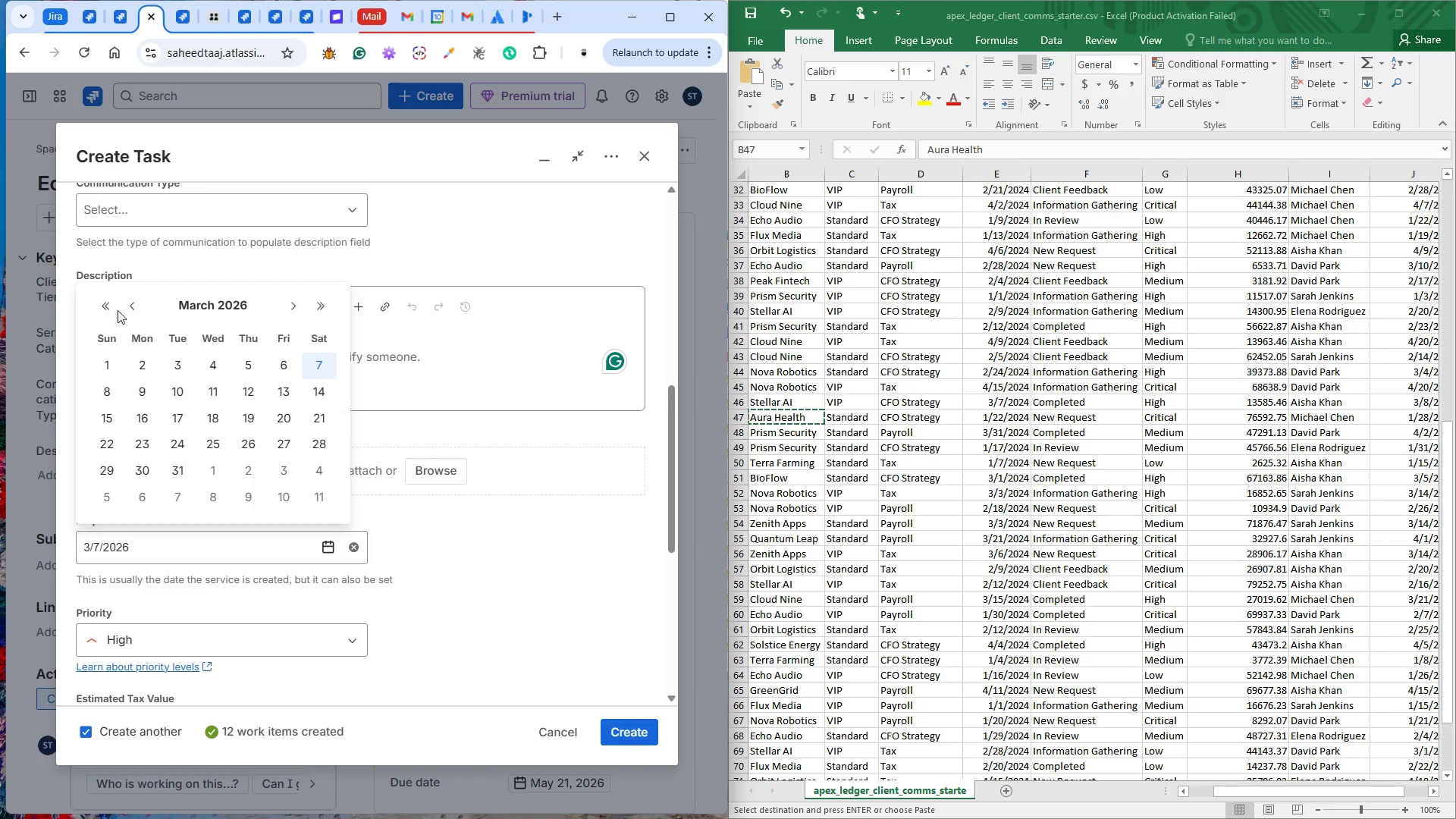 
double_click([125, 297])
 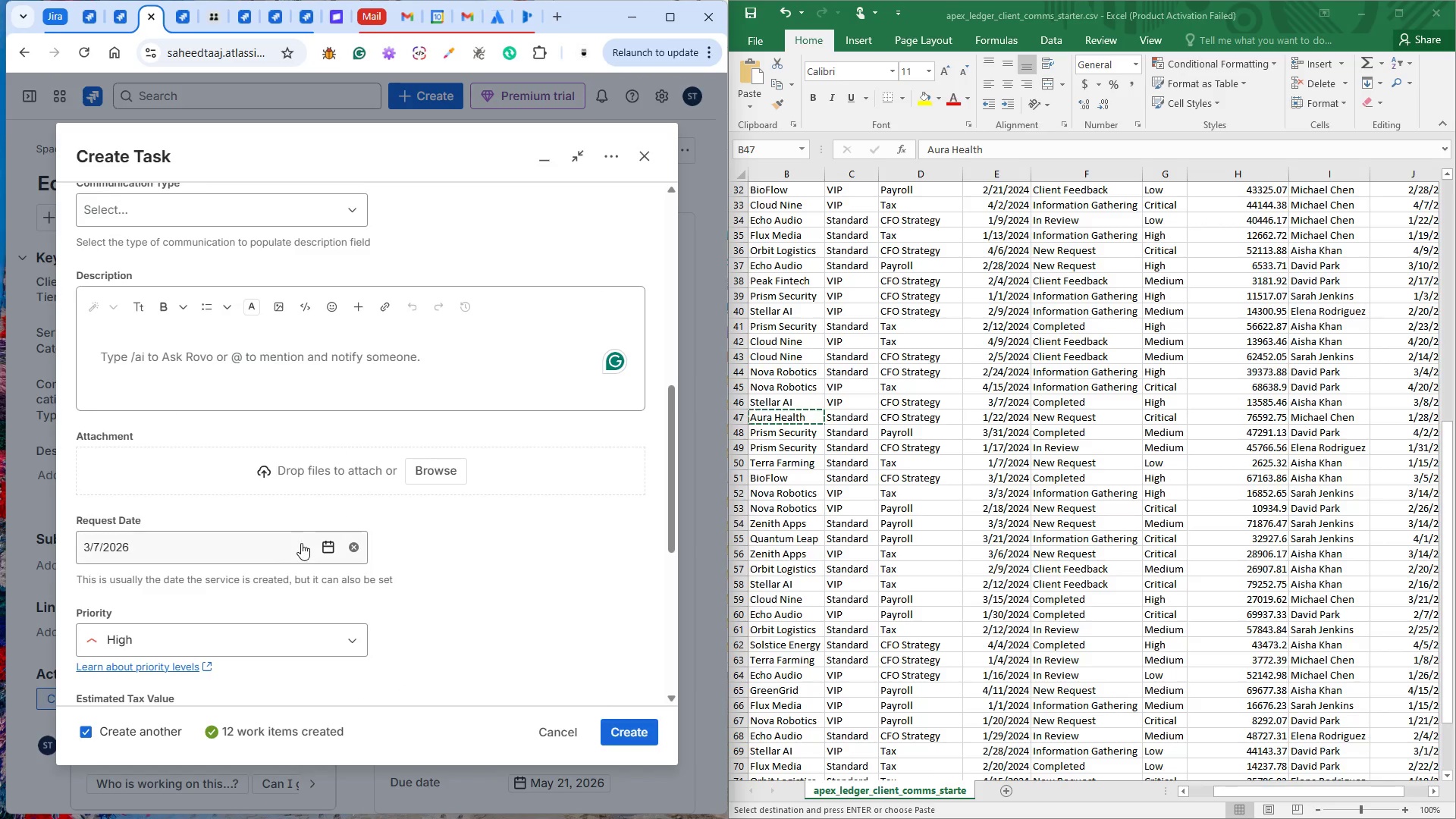 
left_click([332, 544])
 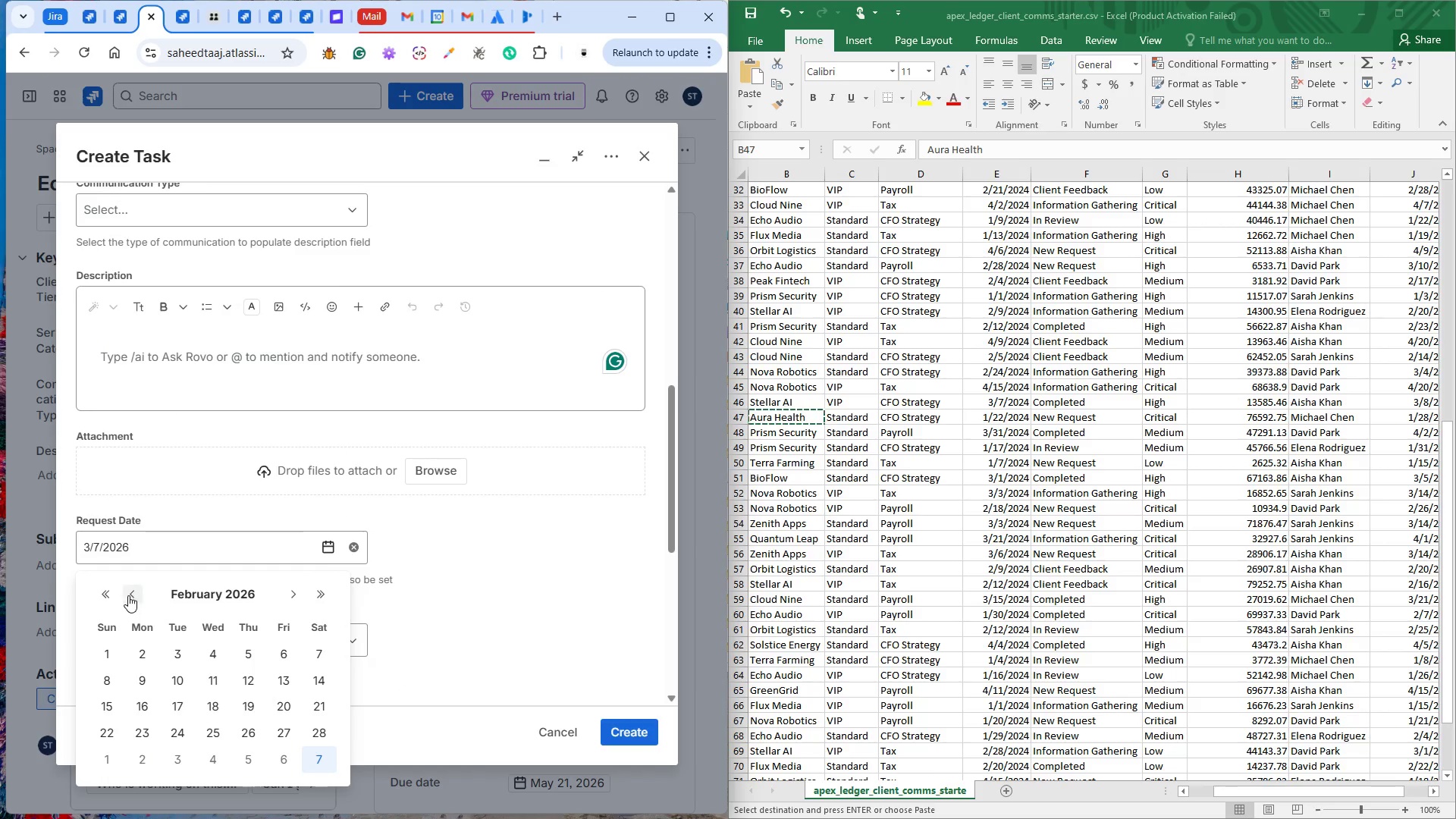 
double_click([128, 594])
 